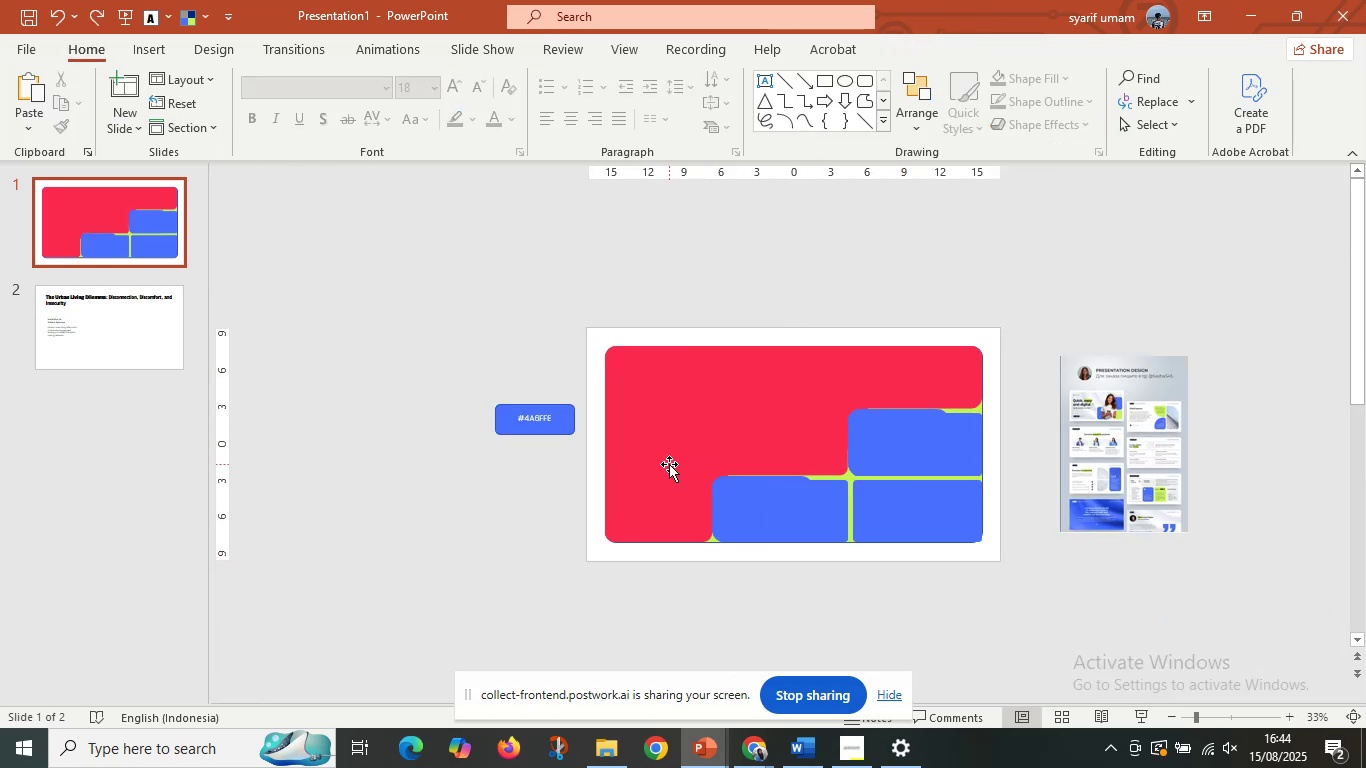 
hold_key(key=ShiftLeft, duration=1.35)
left_click([669, 464])
 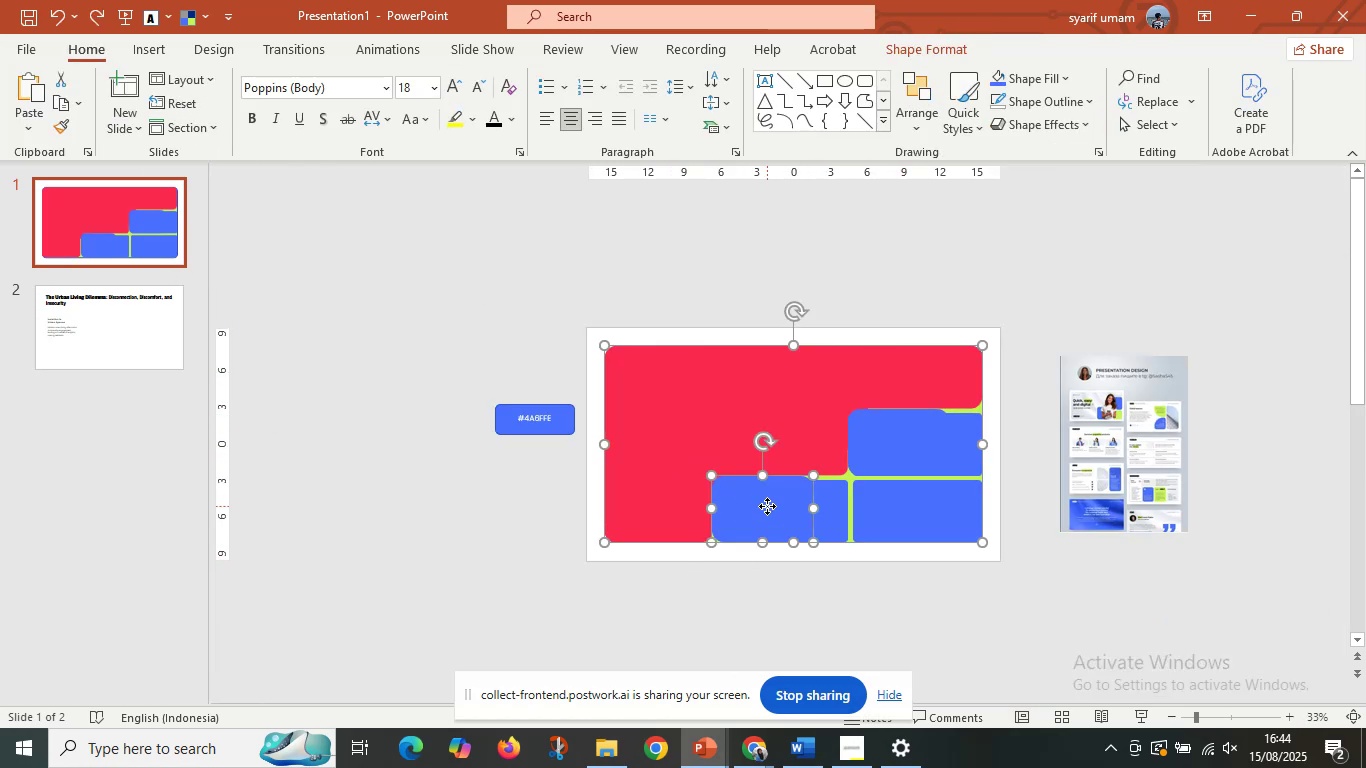 
double_click([767, 506])
 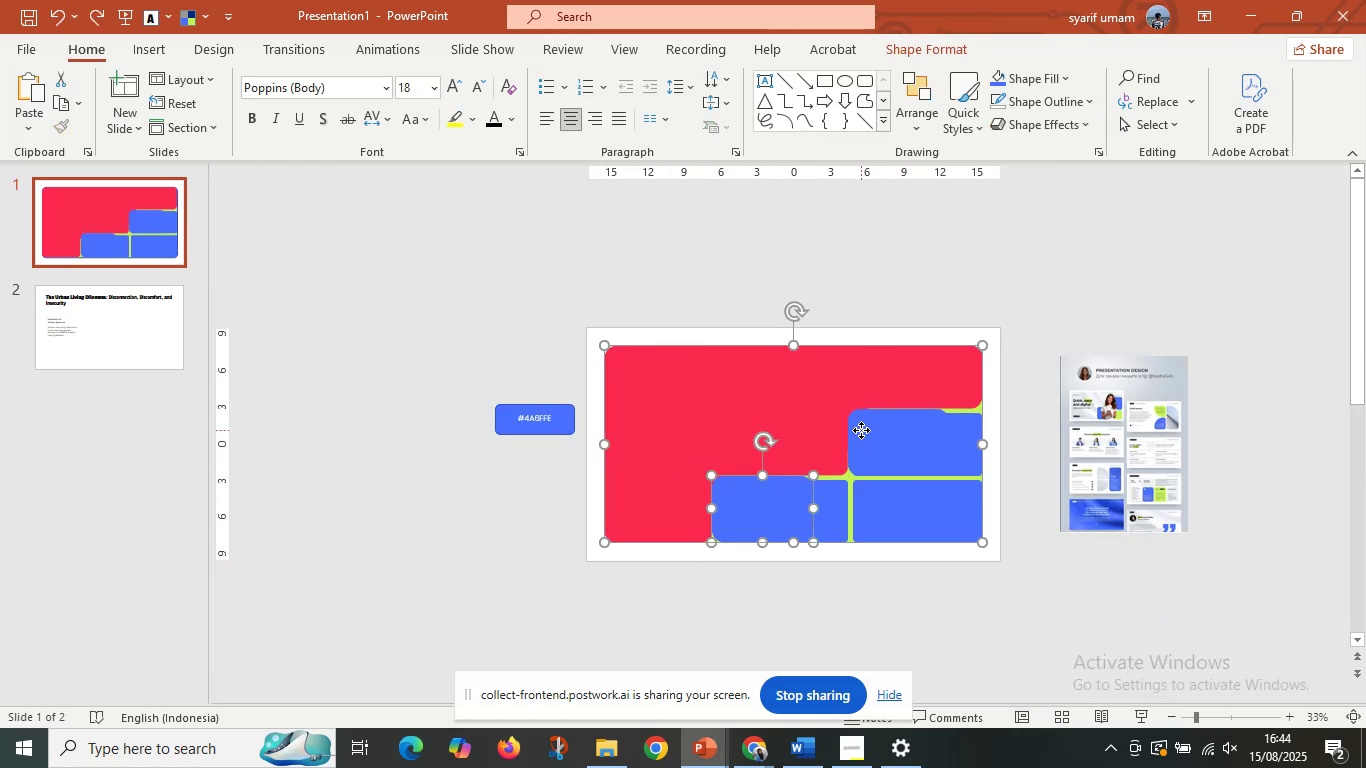 
triple_click([861, 430])
 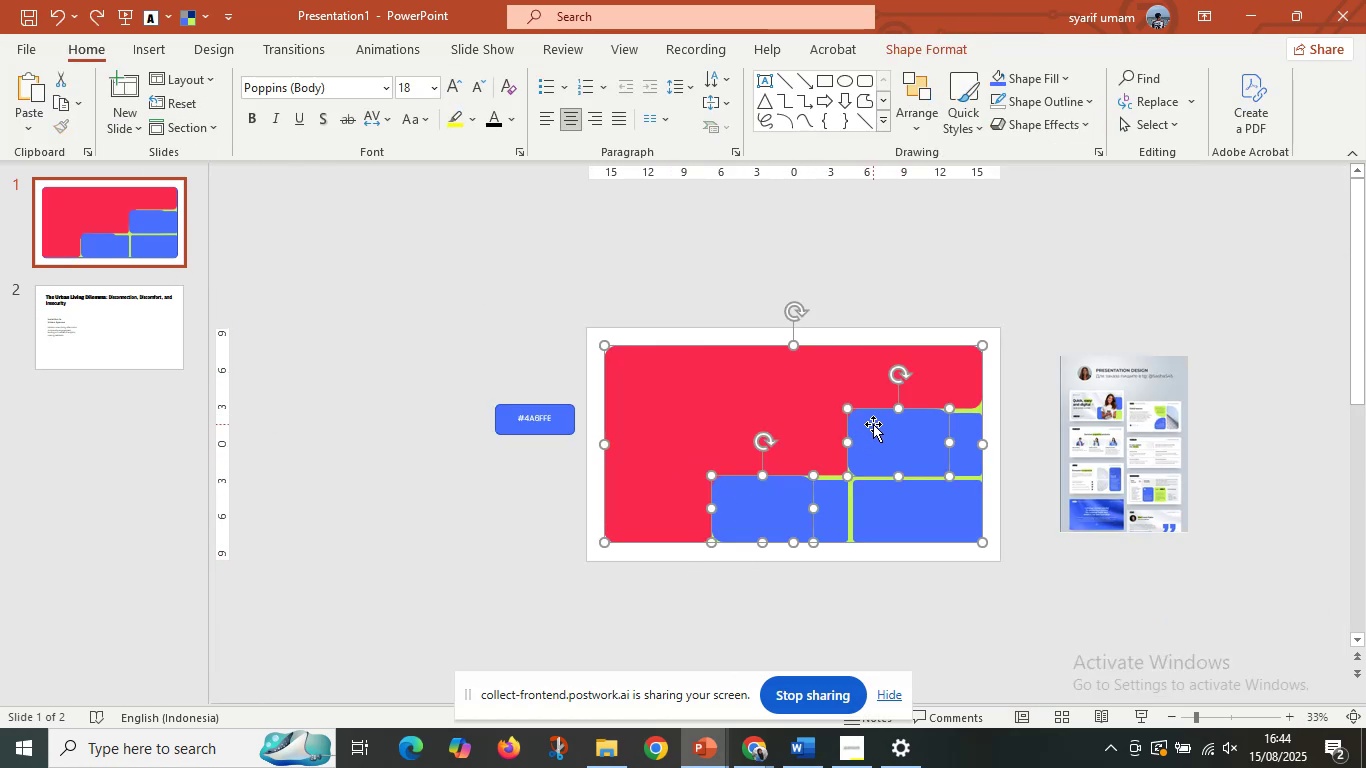 
hold_key(key=ShiftLeft, duration=0.92)
 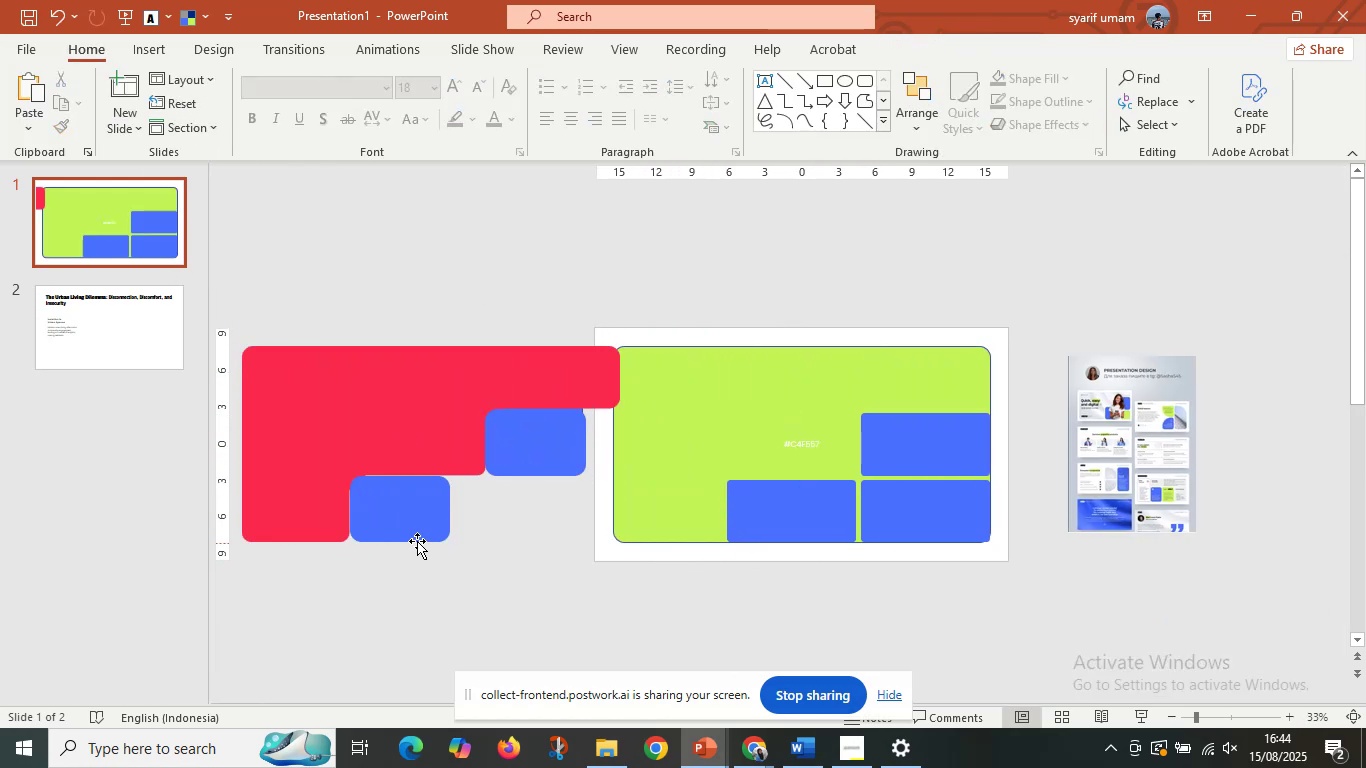 
double_click([417, 541])
 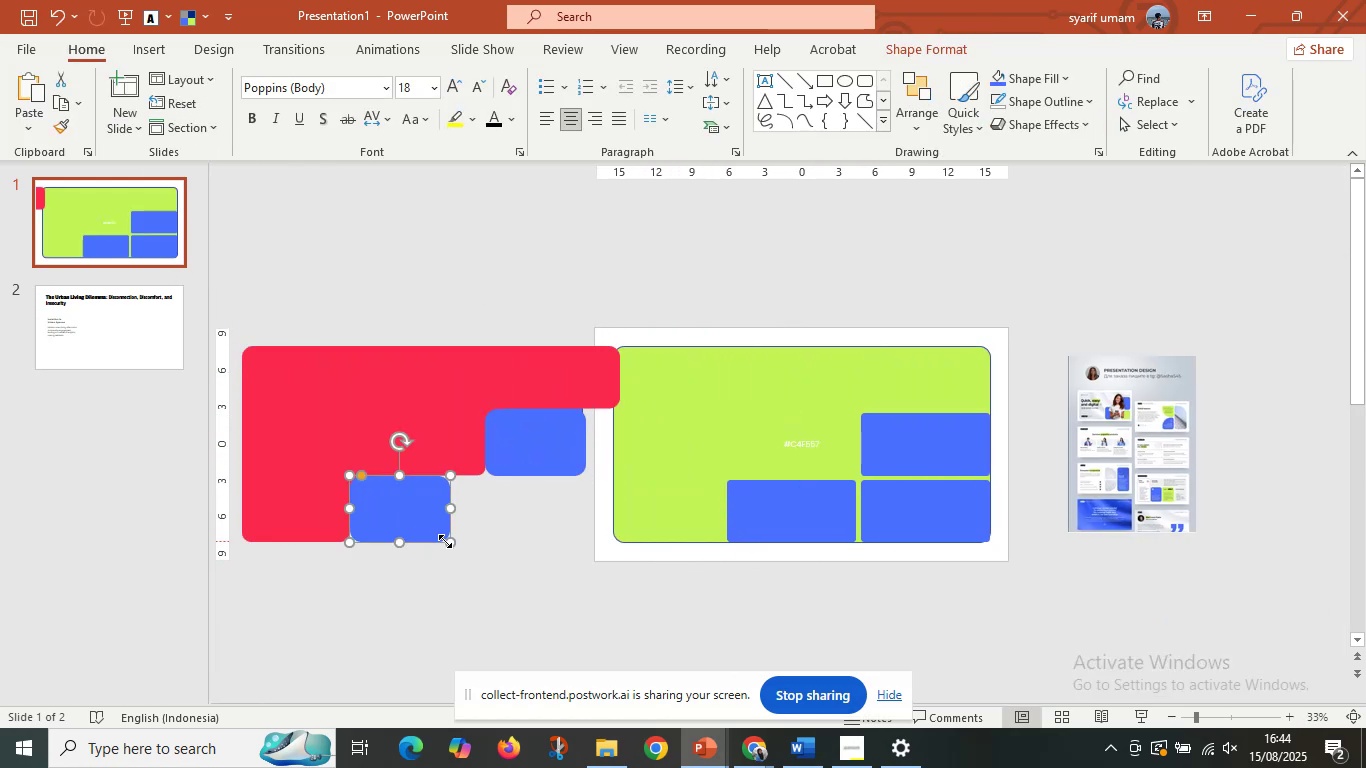 
hold_key(key=ControlLeft, duration=0.43)
scroll: coordinate [445, 541], scroll_direction: up, amount: 4.0
 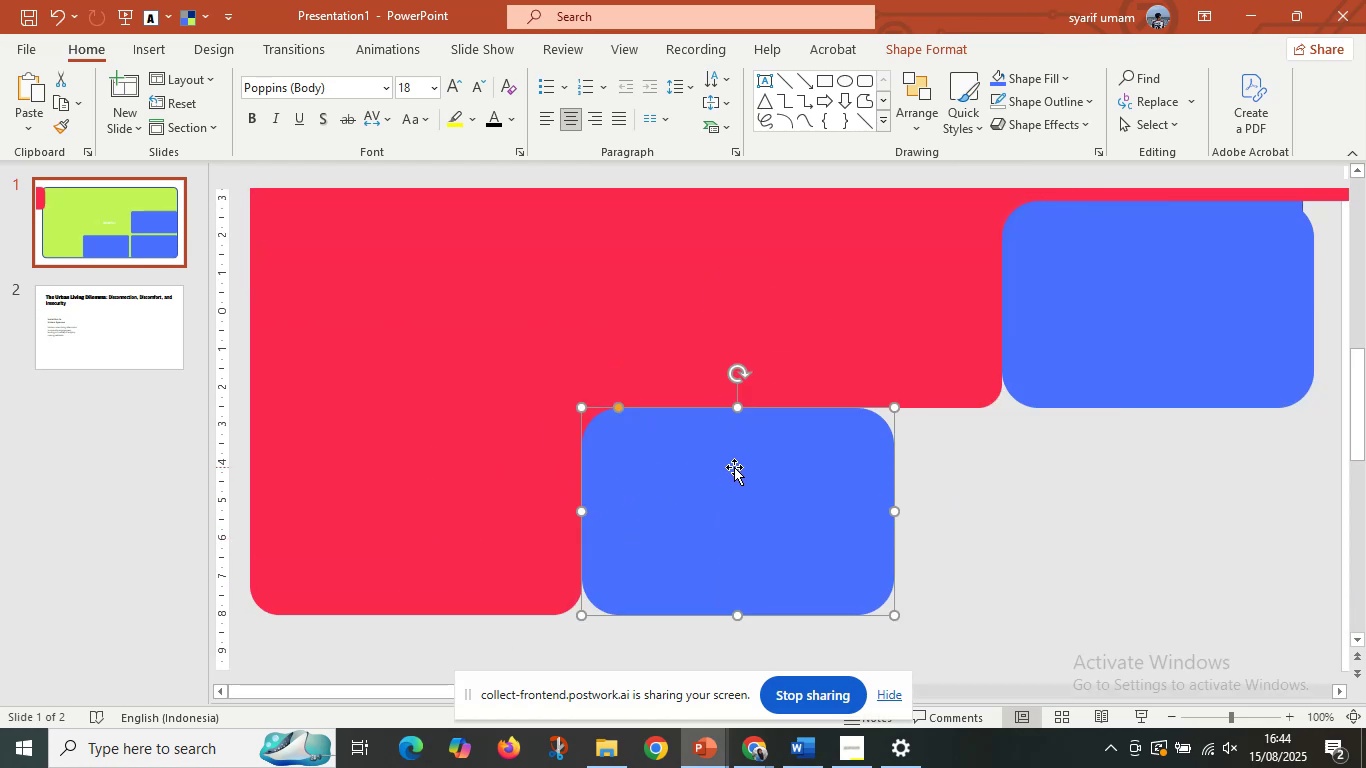 
left_click([734, 467])
 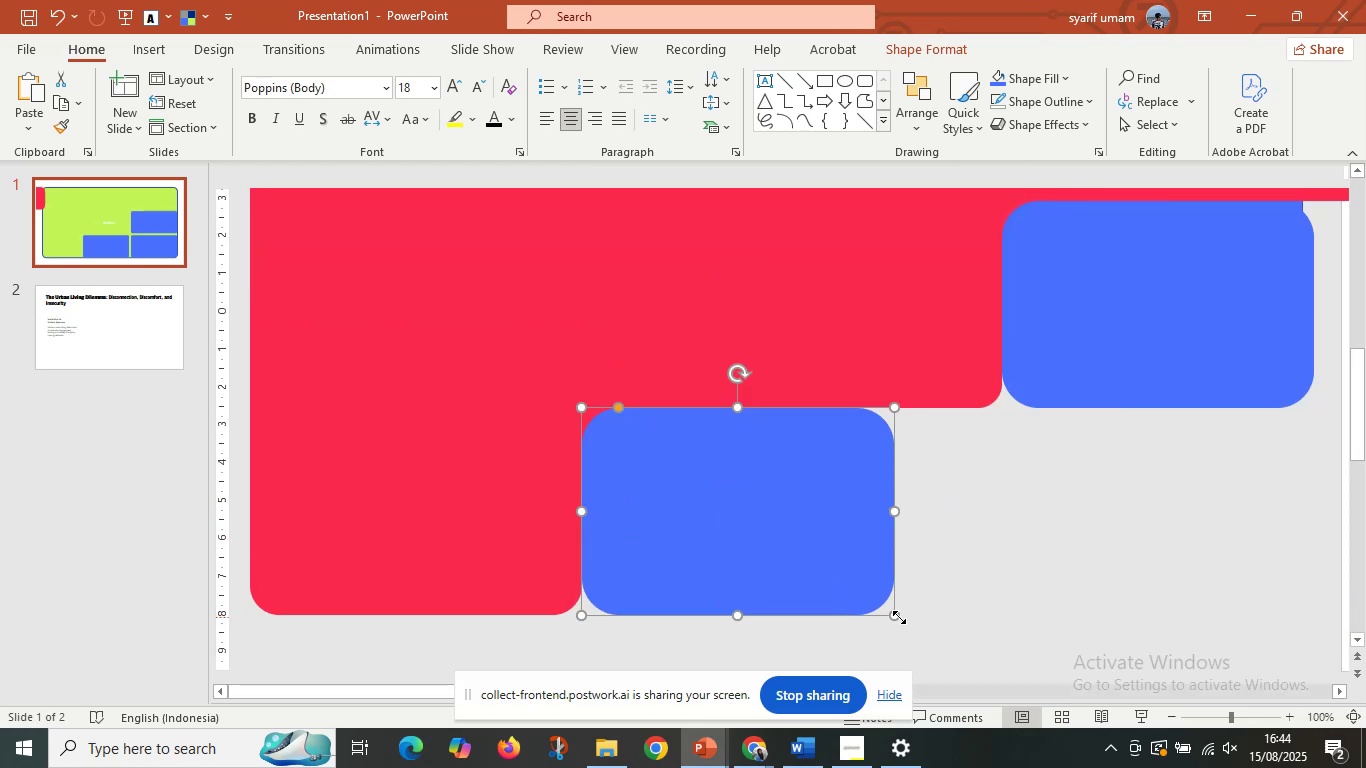 
hold_key(key=ShiftLeft, duration=1.52)
 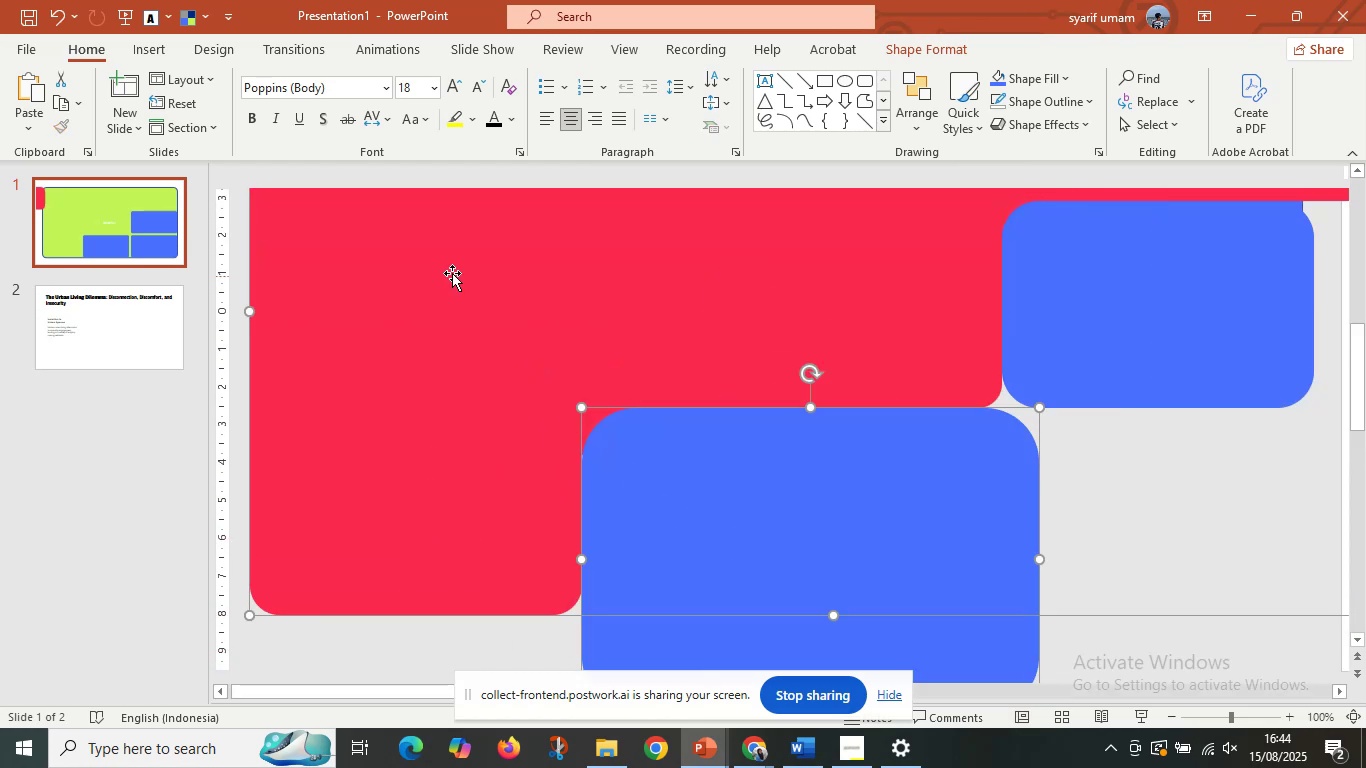 
hold_key(key=ShiftLeft, duration=0.37)
left_click([537, 364])
 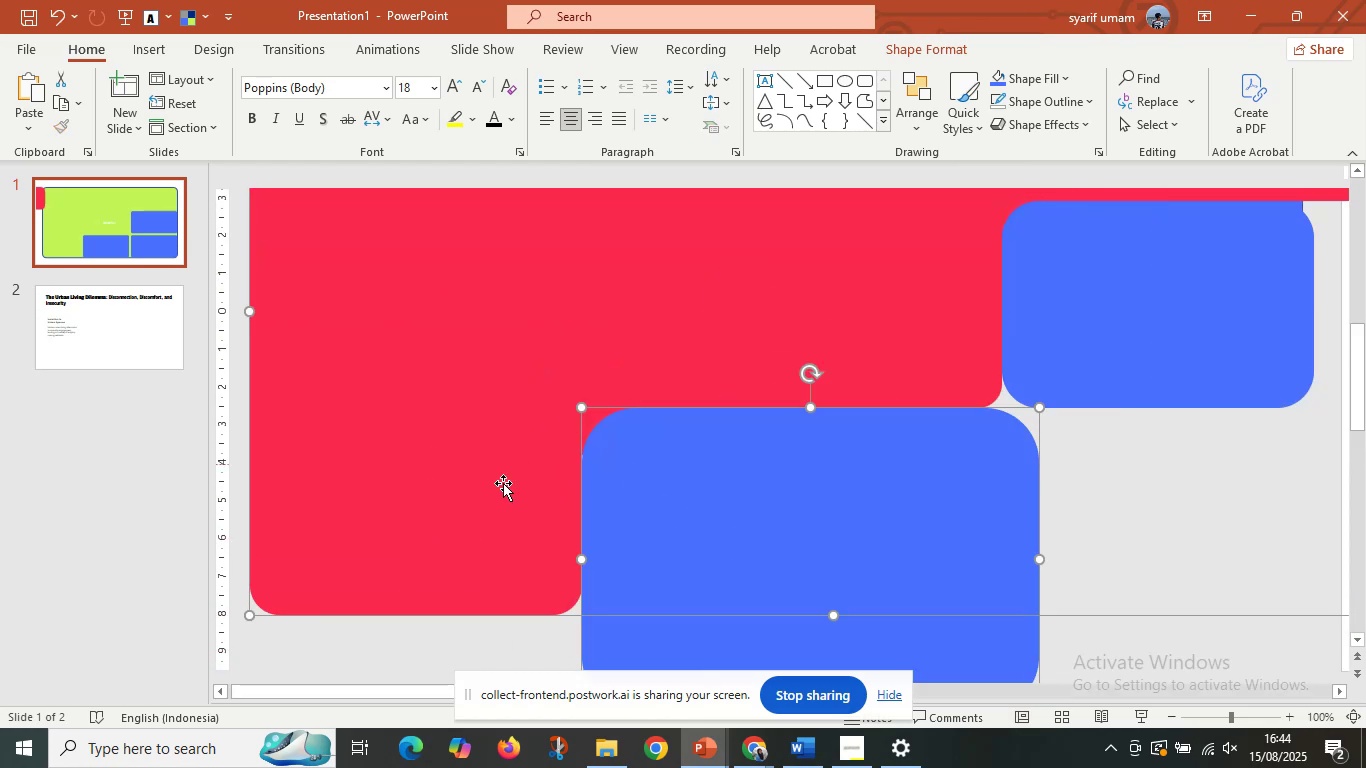 
left_click([470, 503])
 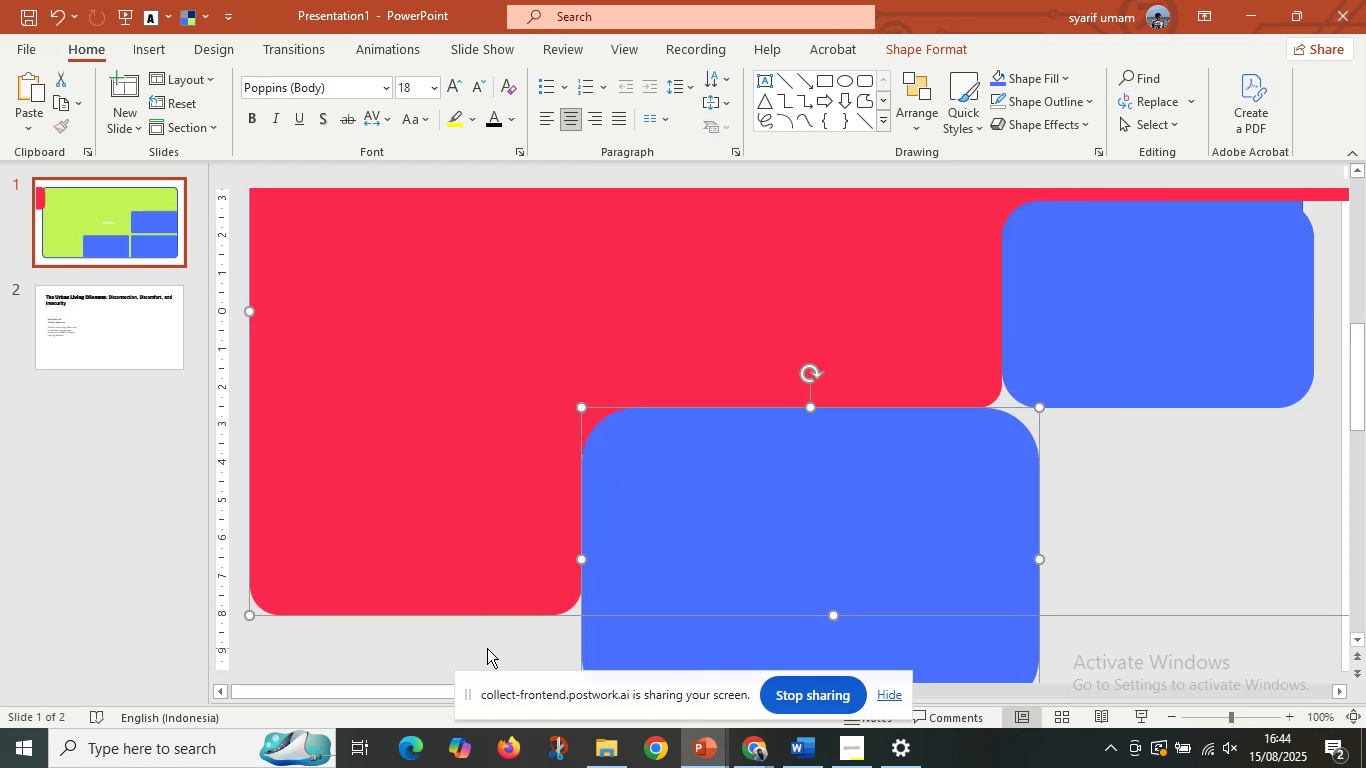 
double_click([487, 648])
 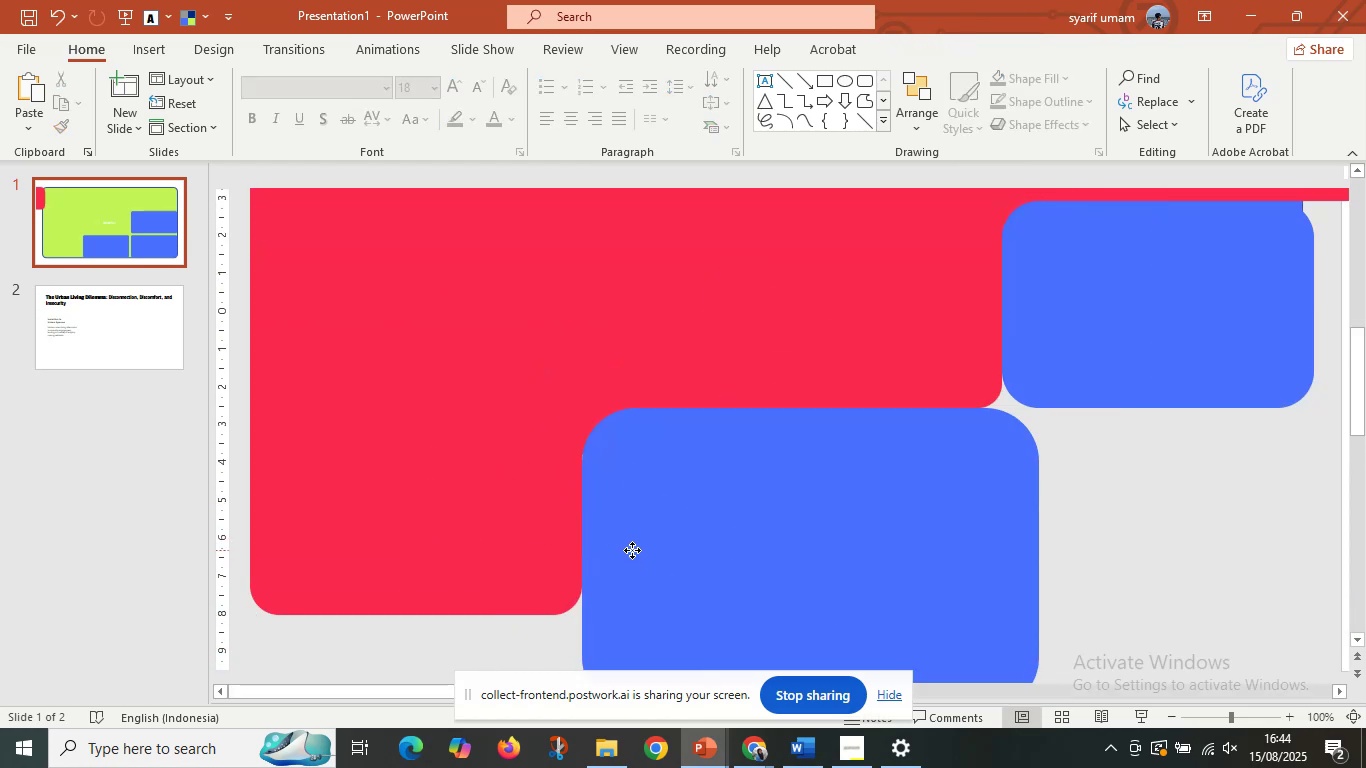 
left_click([632, 550])
 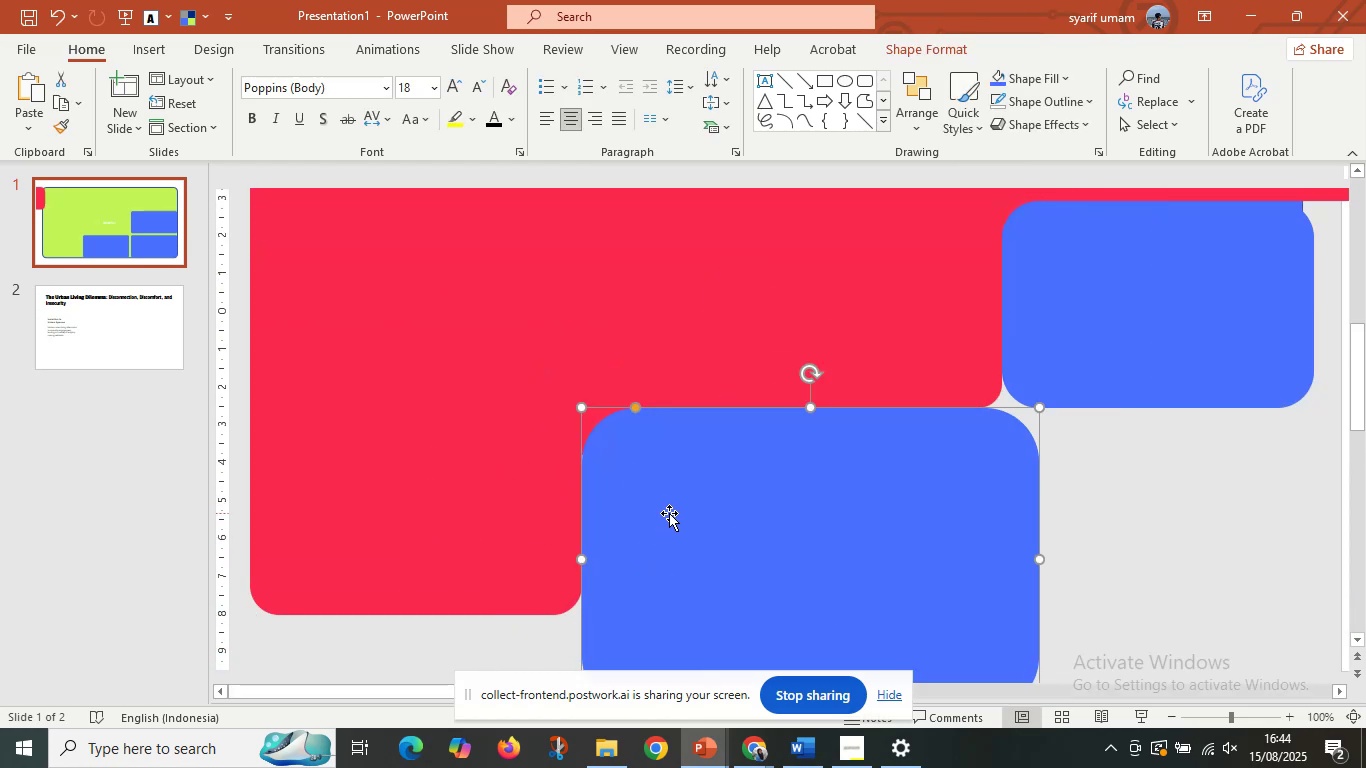 
key(ArrowLeft)
 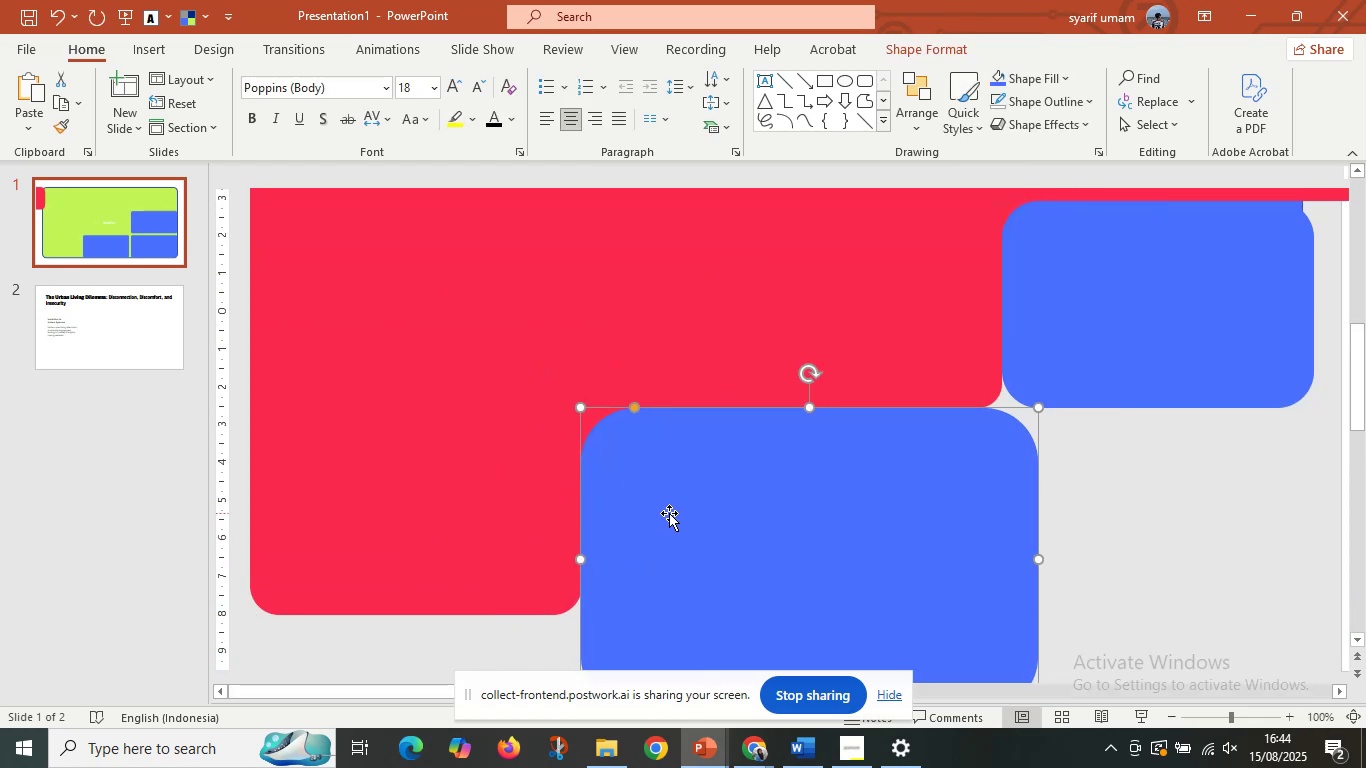 
key(ArrowUp)
 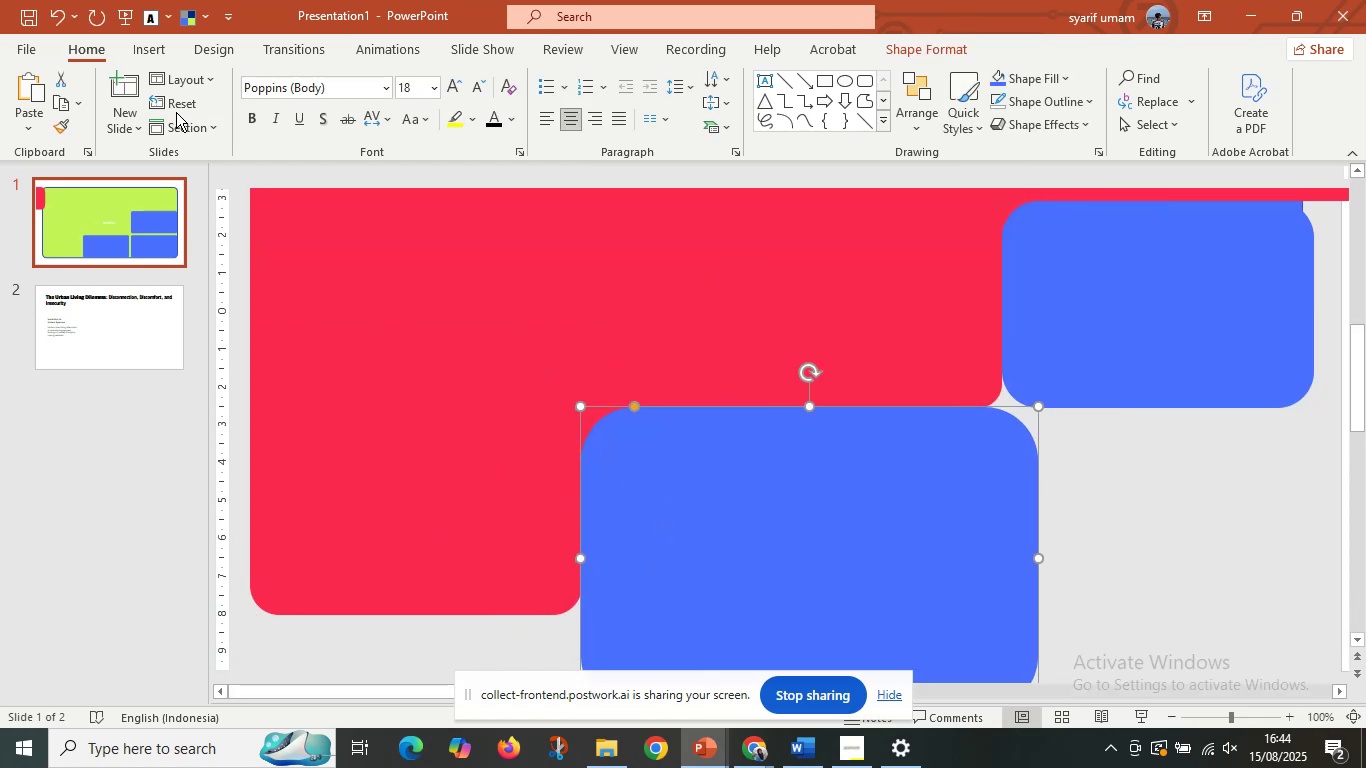 
hold_key(key=ShiftLeft, duration=0.99)
left_click([763, 235])
 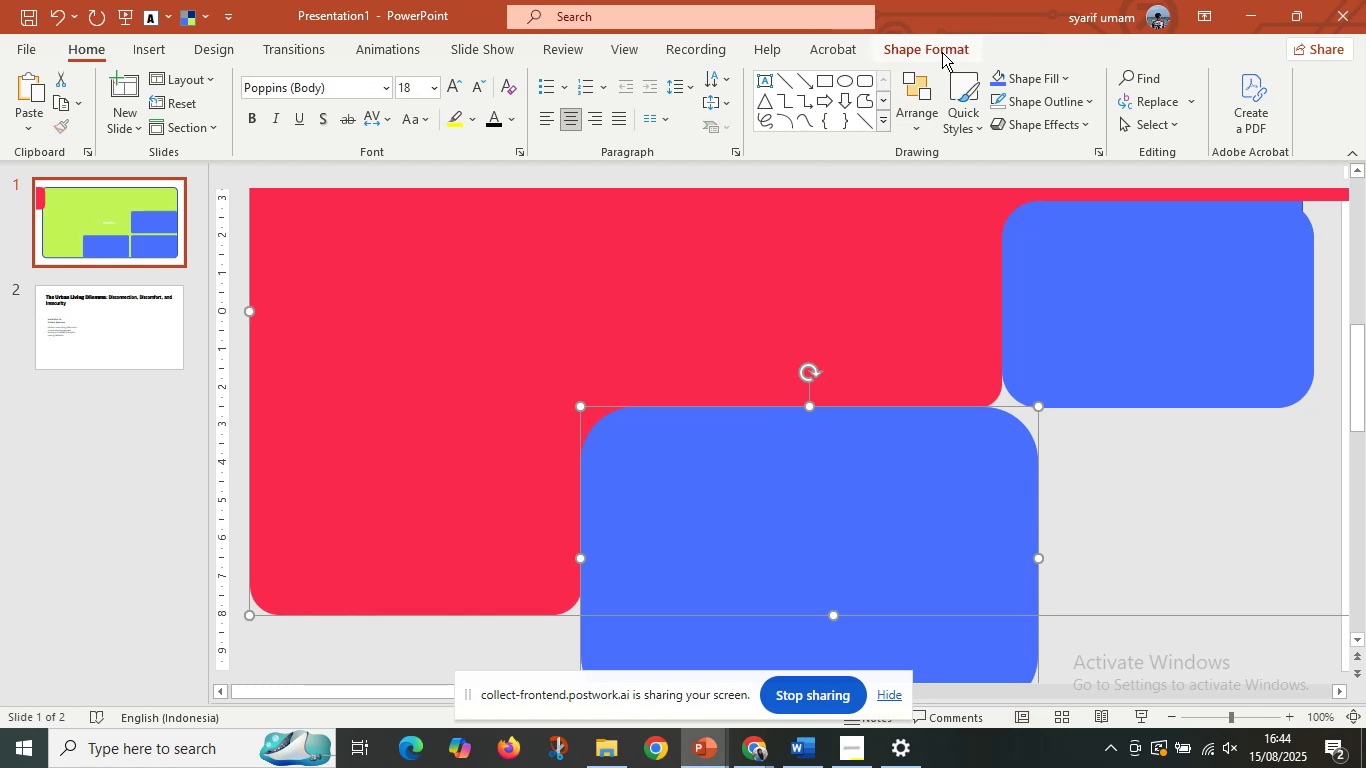 
left_click([942, 52])
 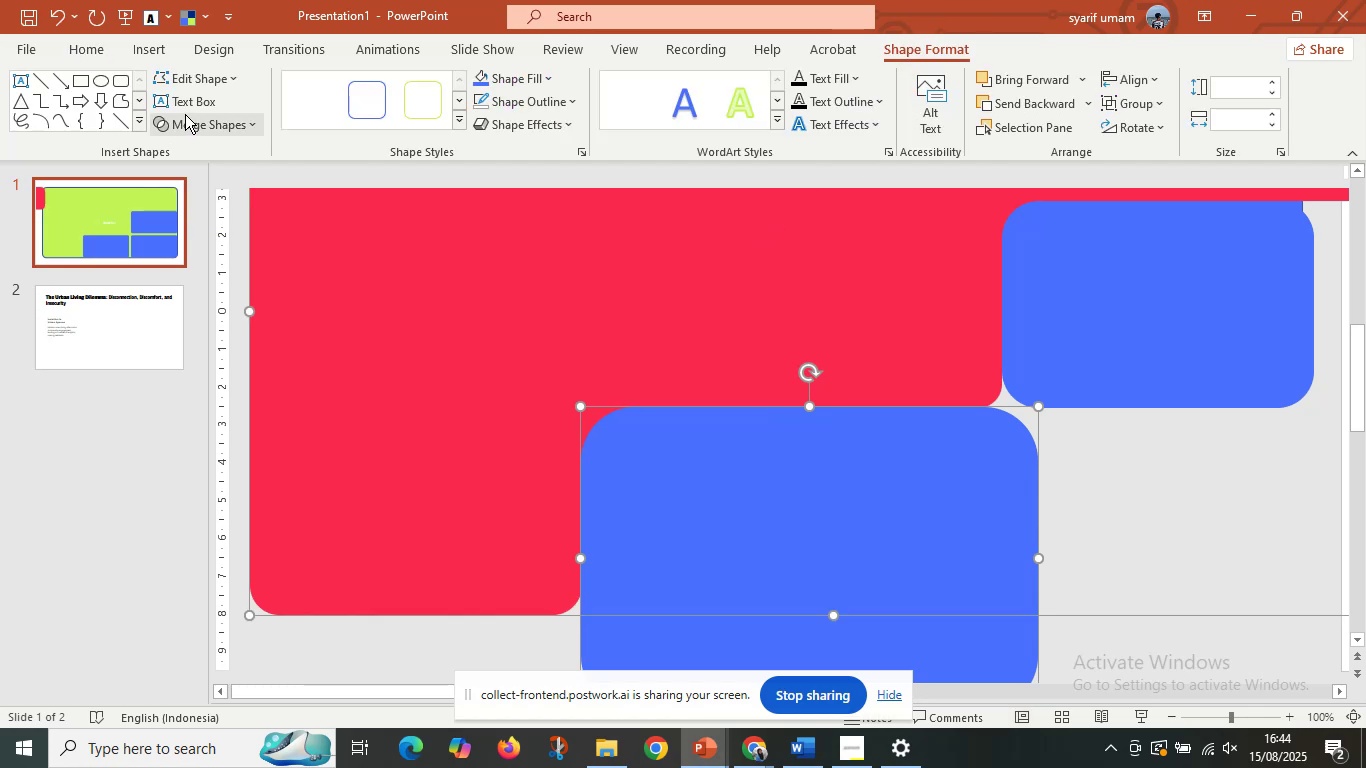 
left_click([185, 114])
 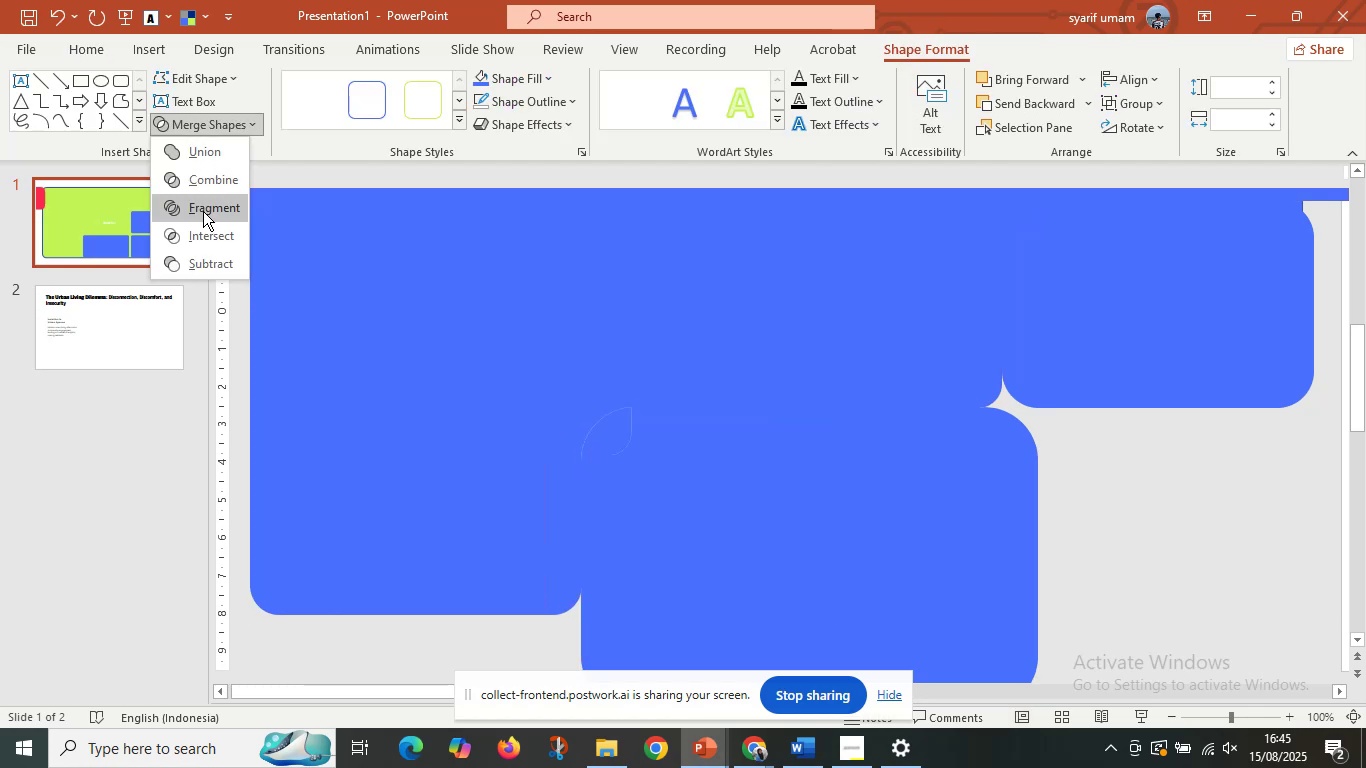 
left_click([203, 211])
 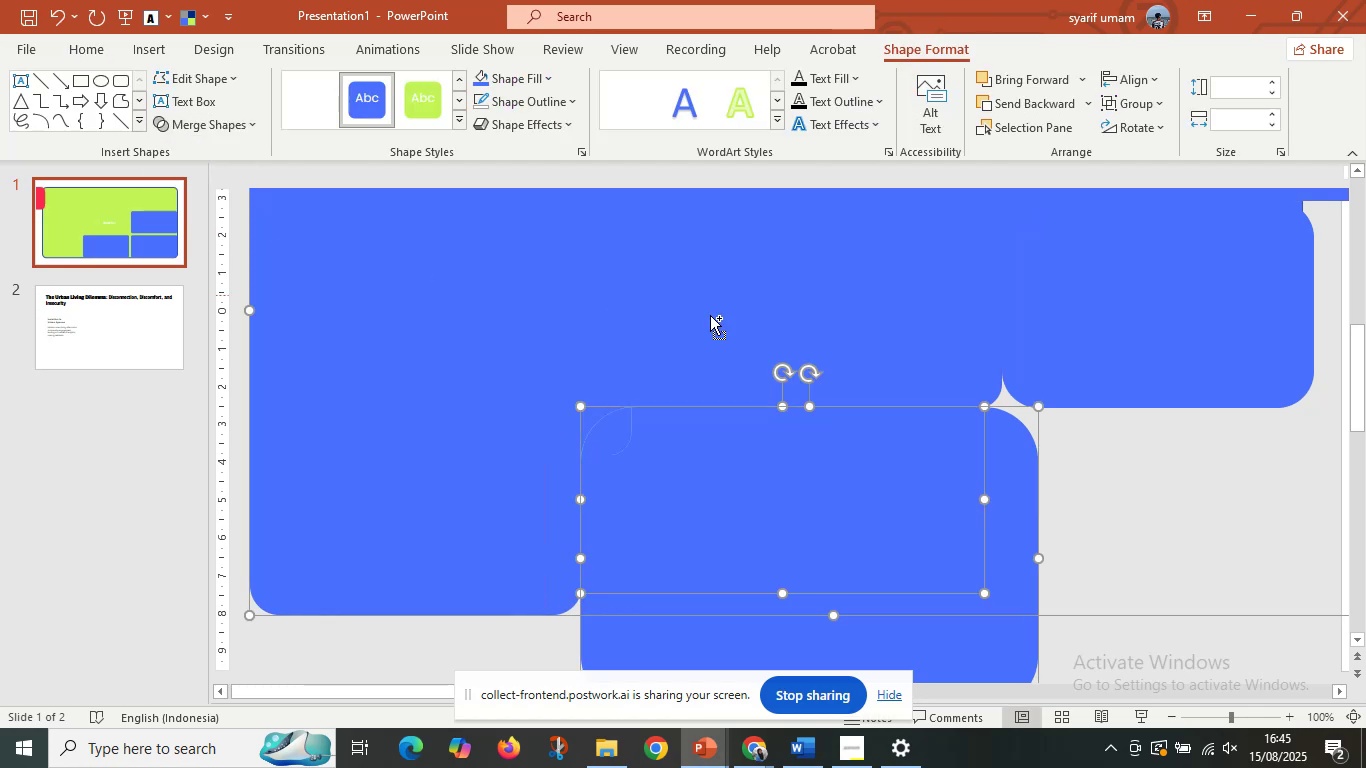 
hold_key(key=ControlLeft, duration=0.57)
scroll: coordinate [730, 317], scroll_direction: down, amount: 5.0
 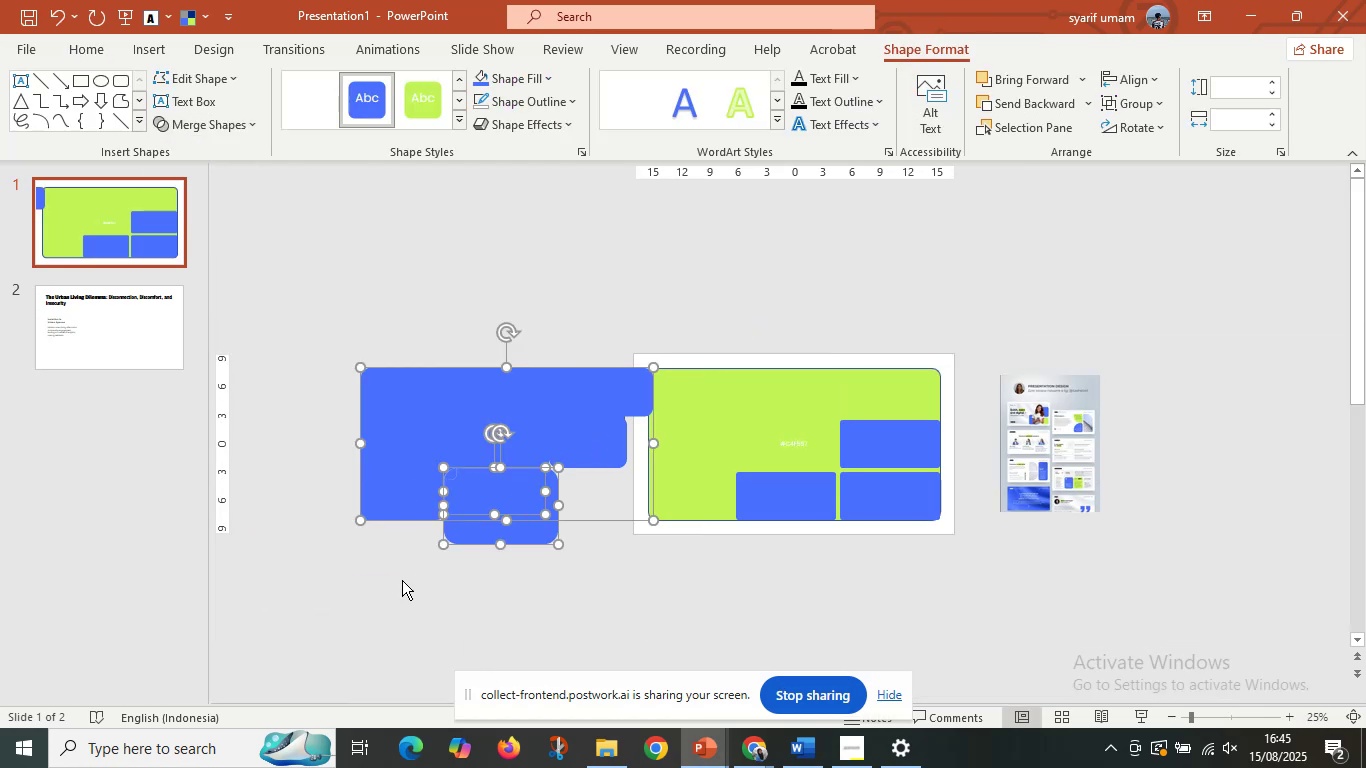 
left_click([402, 581])
 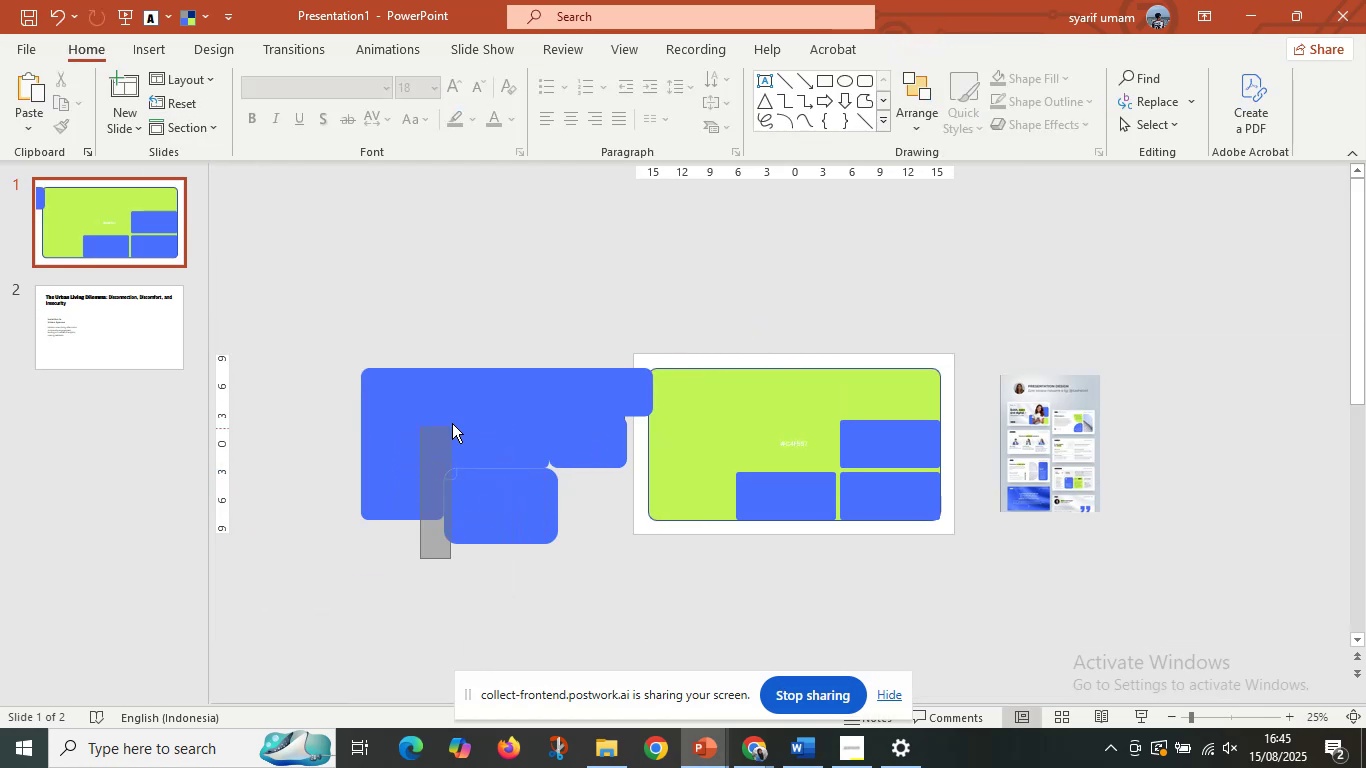 
left_click([451, 477])
 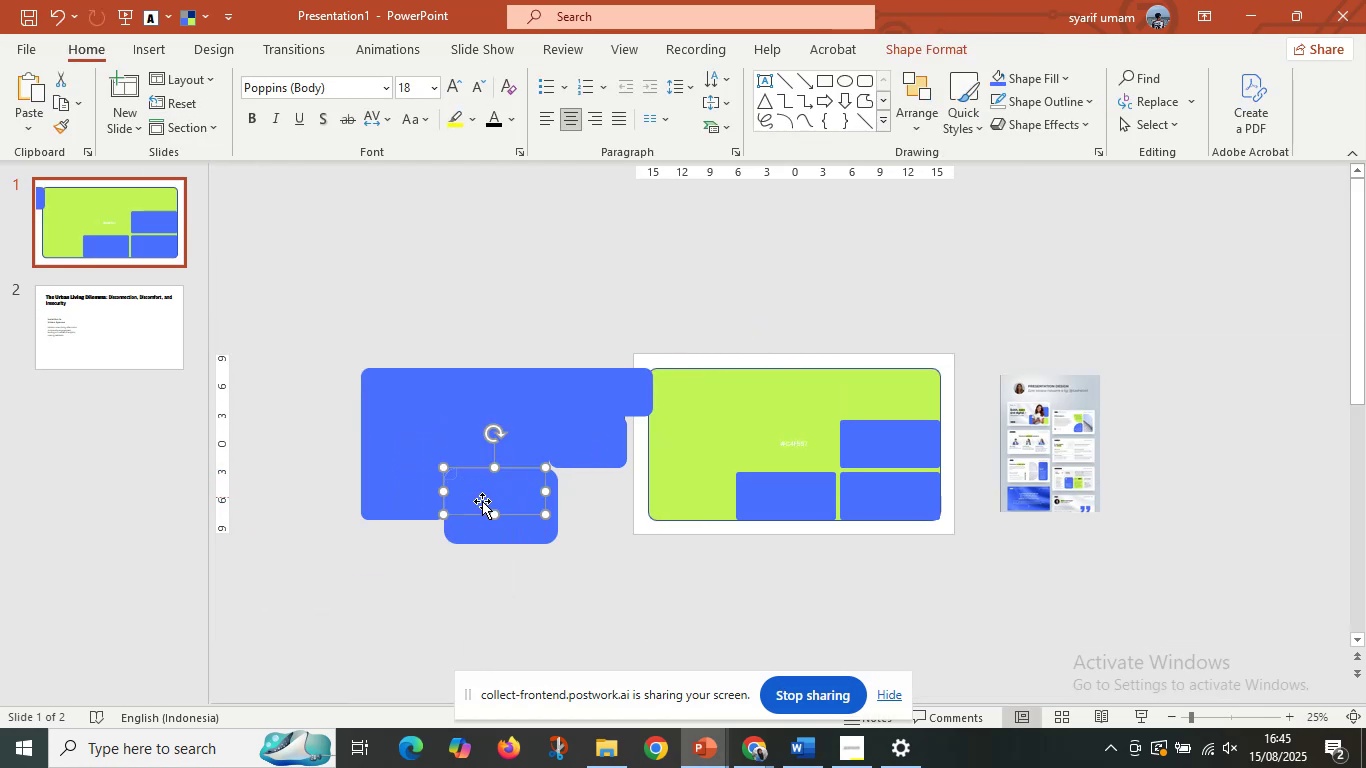 
hold_key(key=ShiftLeft, duration=0.64)
left_click([469, 533])
 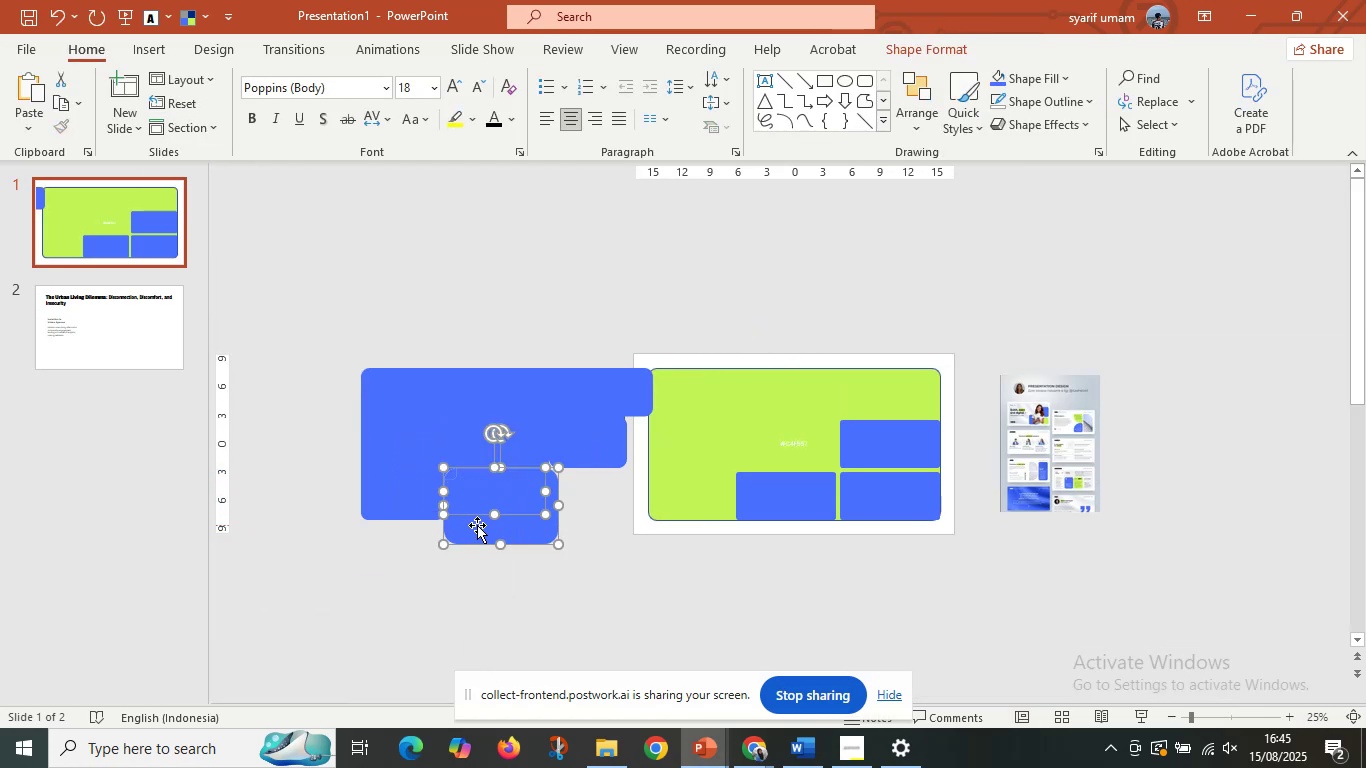 
key(Delete)
 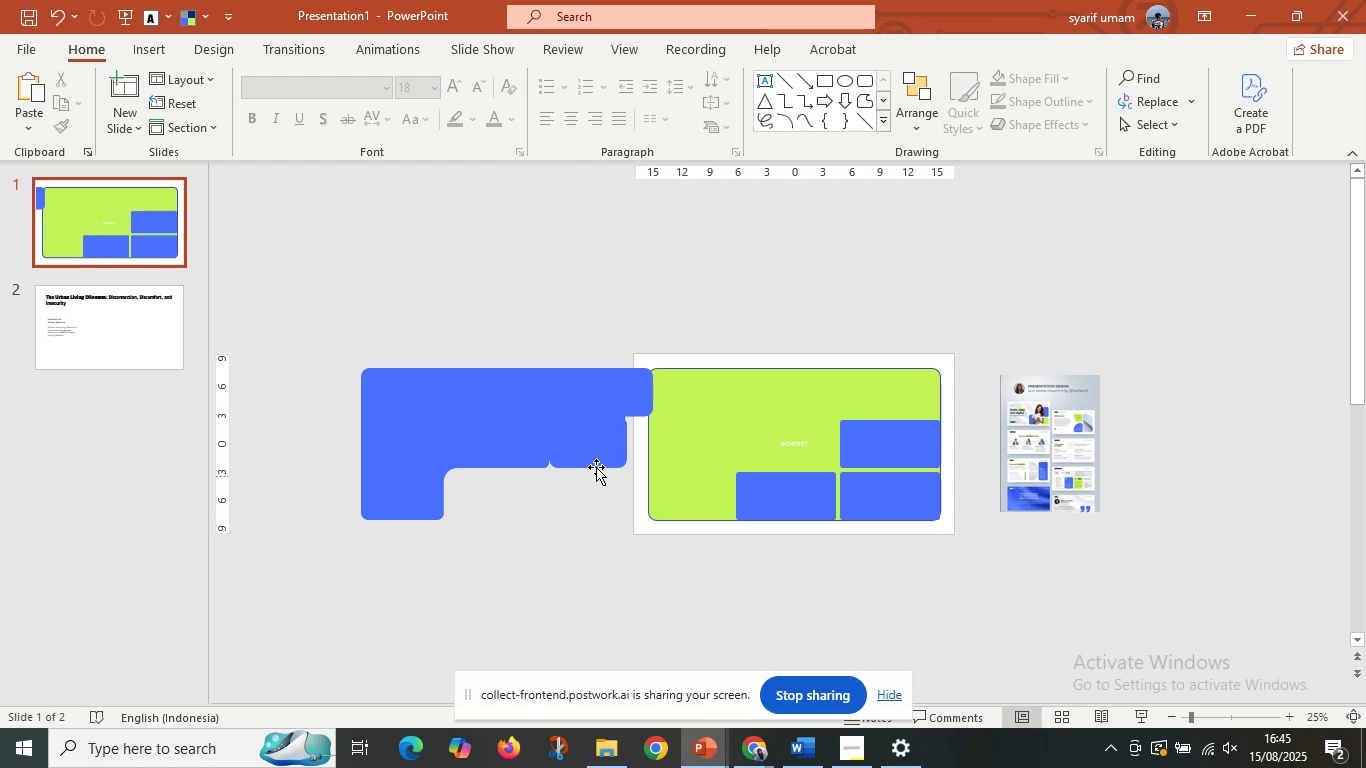 
left_click([583, 448])
 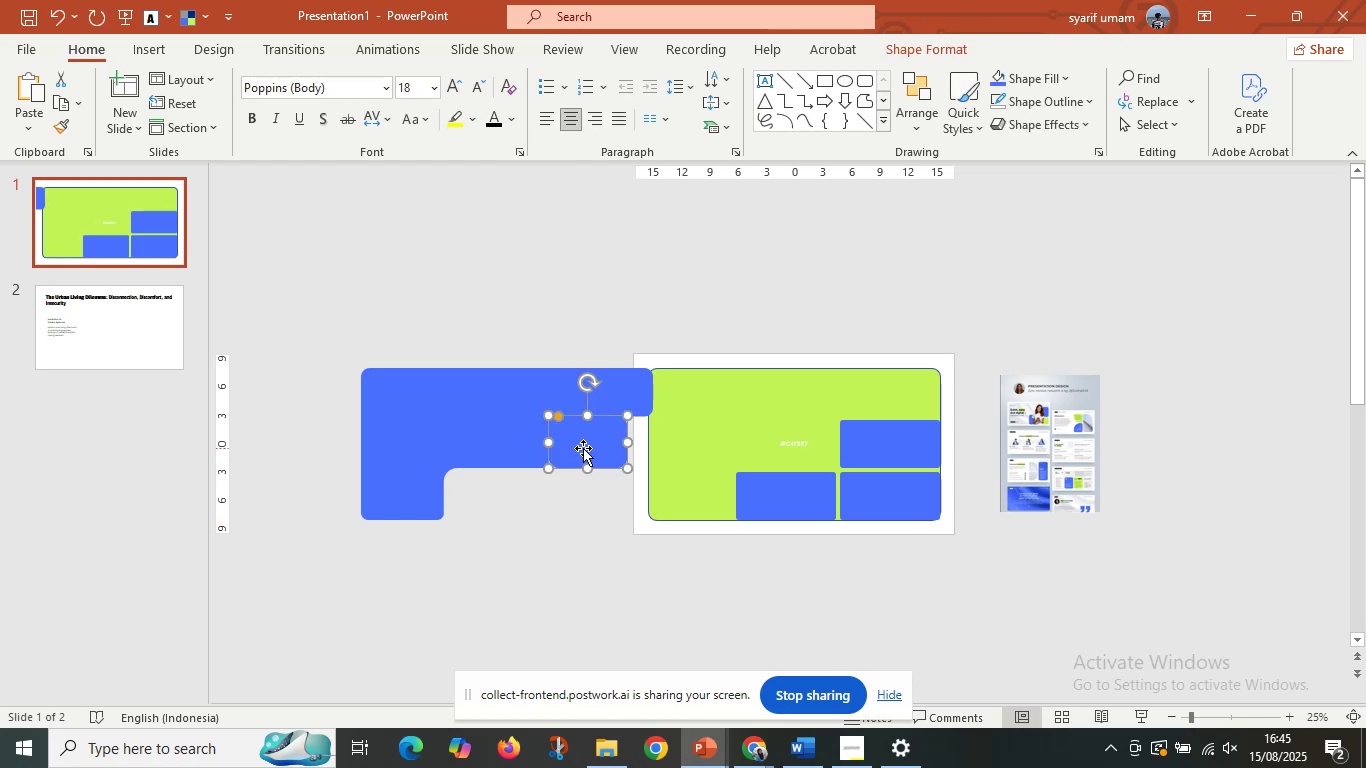 
hold_key(key=ControlLeft, duration=0.44)
scroll: coordinate [583, 448], scroll_direction: up, amount: 4.0
 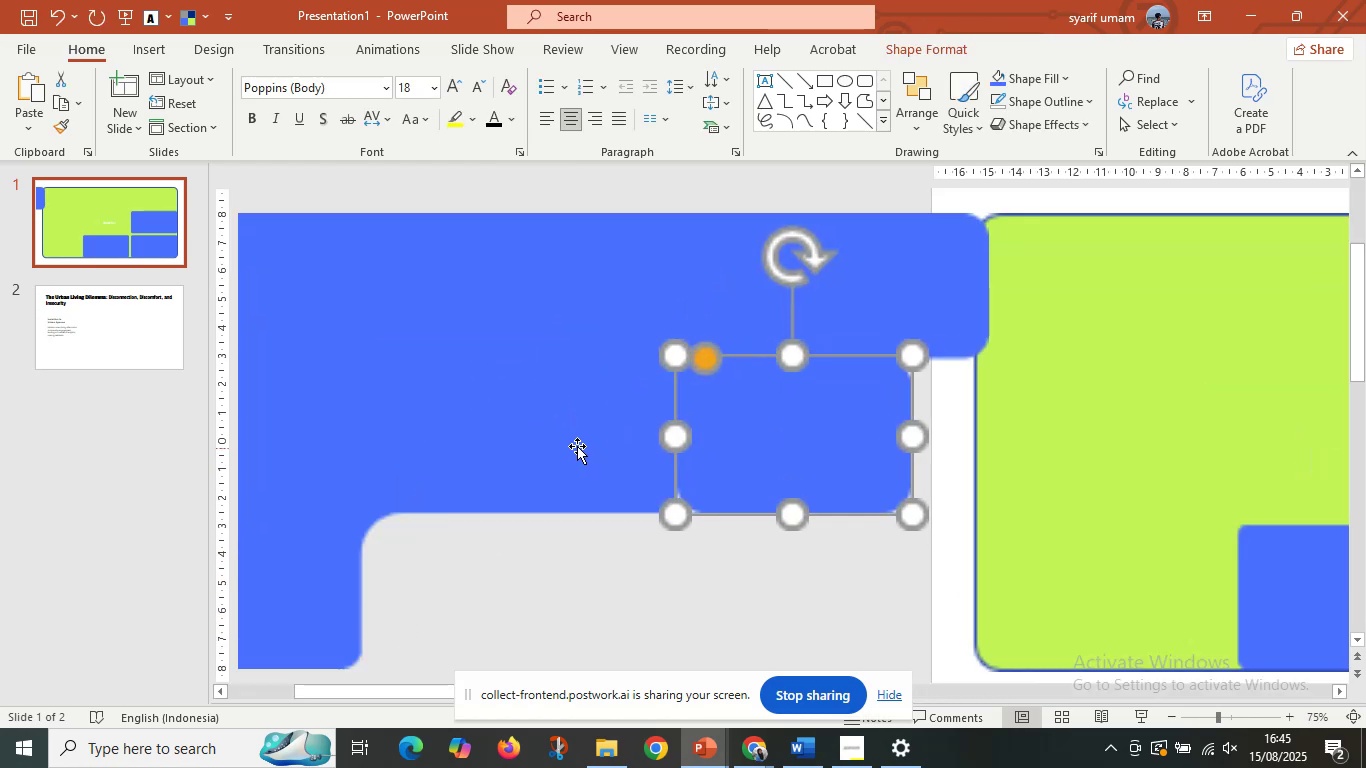 
hold_key(key=ShiftLeft, duration=0.66)
left_click([556, 426])
 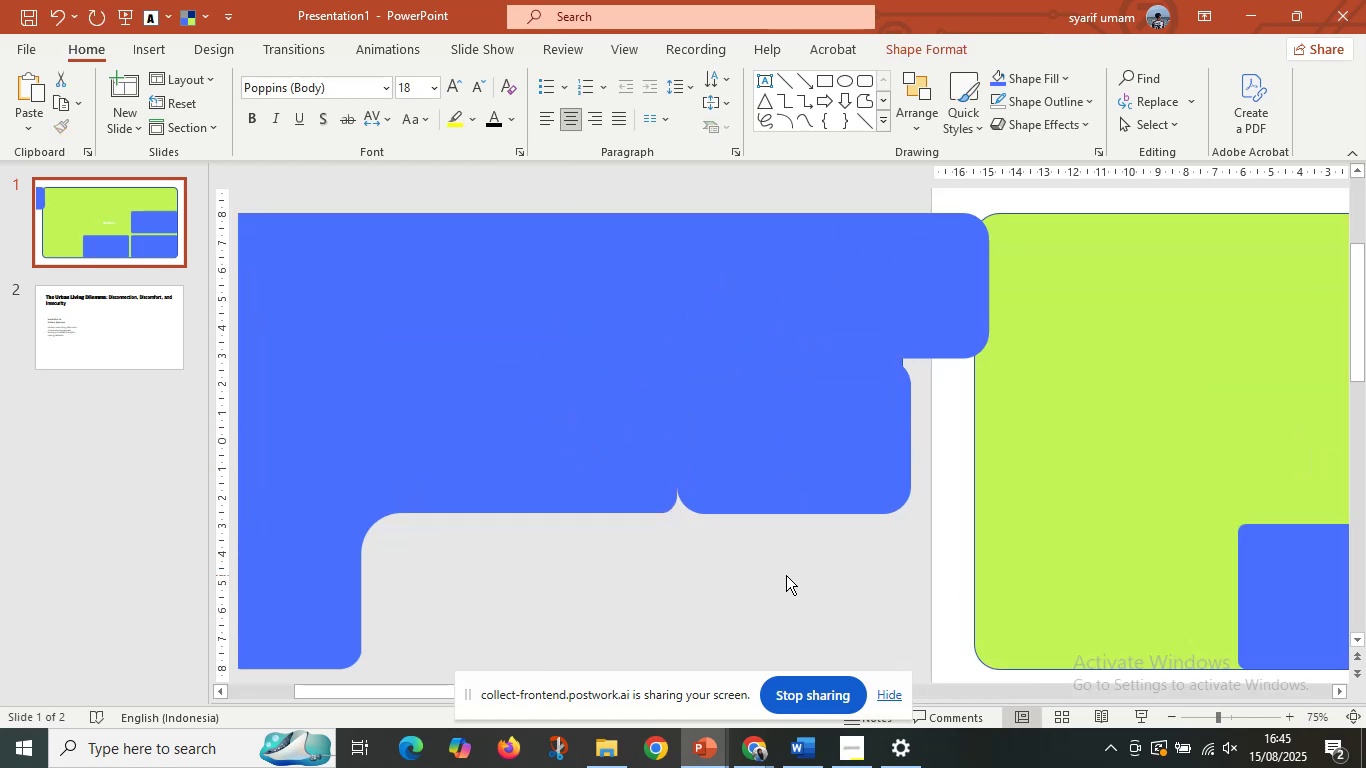 
double_click([891, 447])
 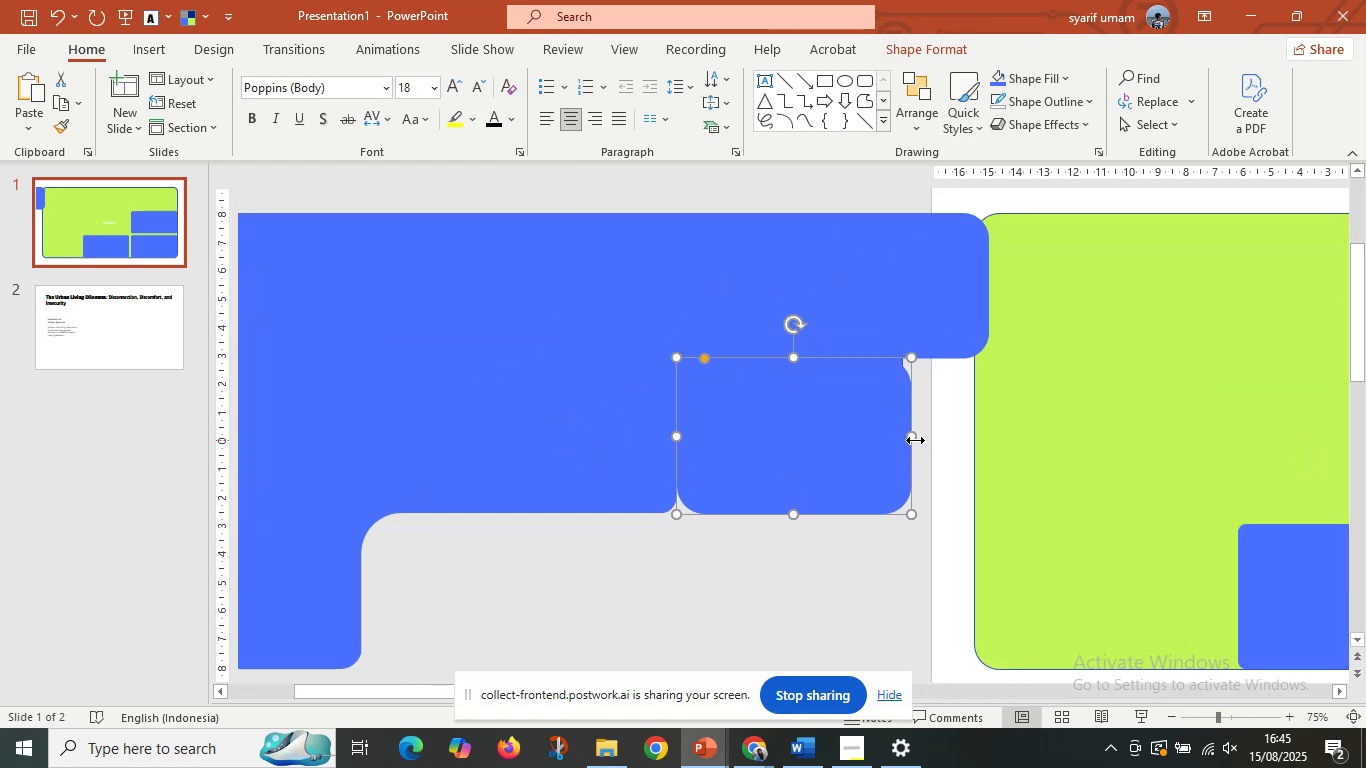 
hold_key(key=ShiftLeft, duration=1.52)
 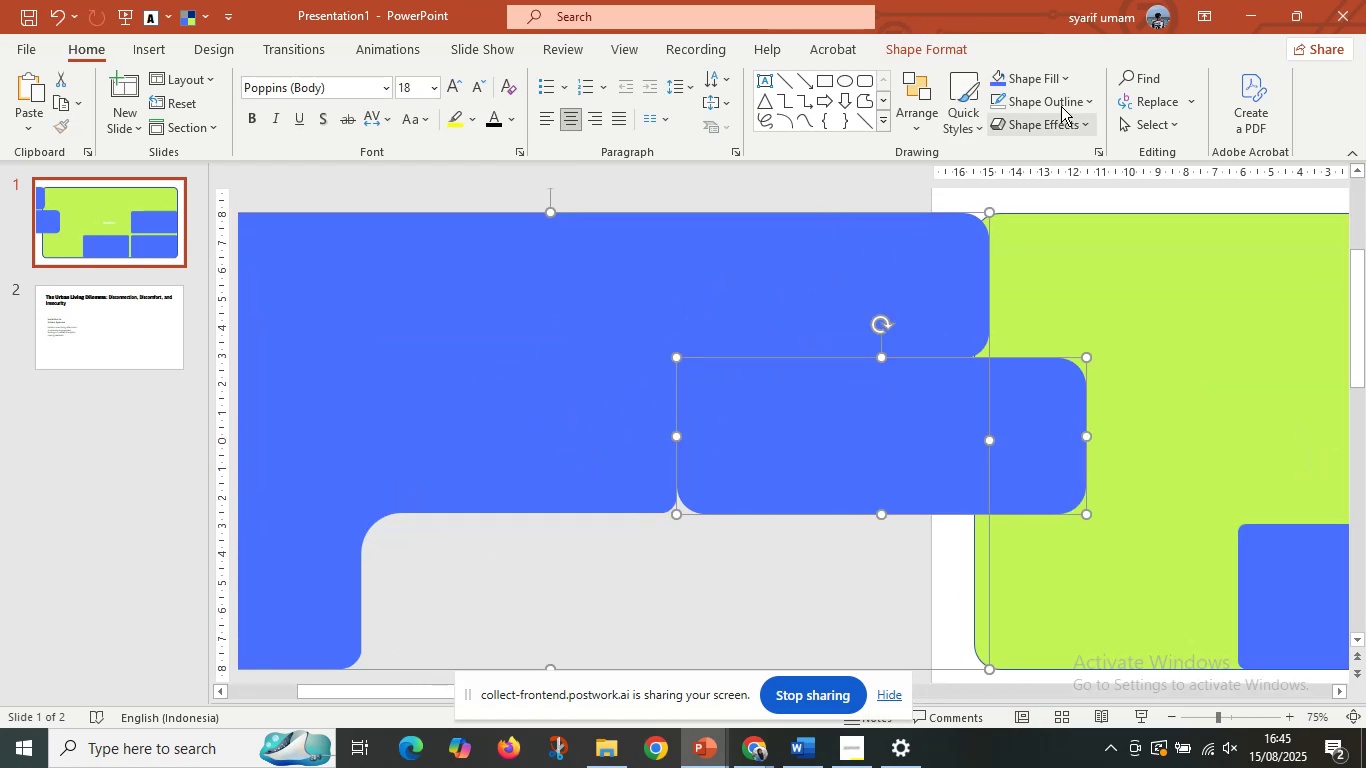 
hold_key(key=ShiftLeft, duration=0.39)
left_click([643, 500])
 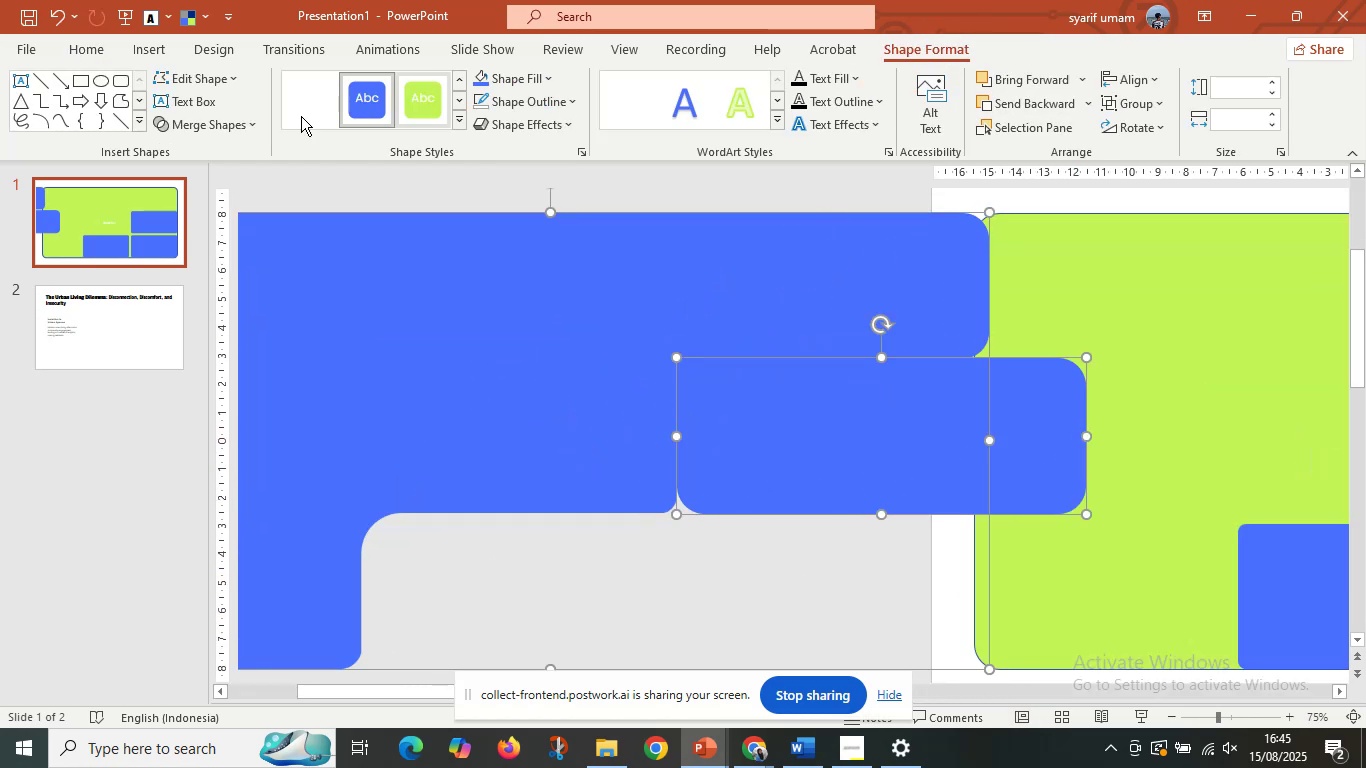 
left_click([214, 122])
 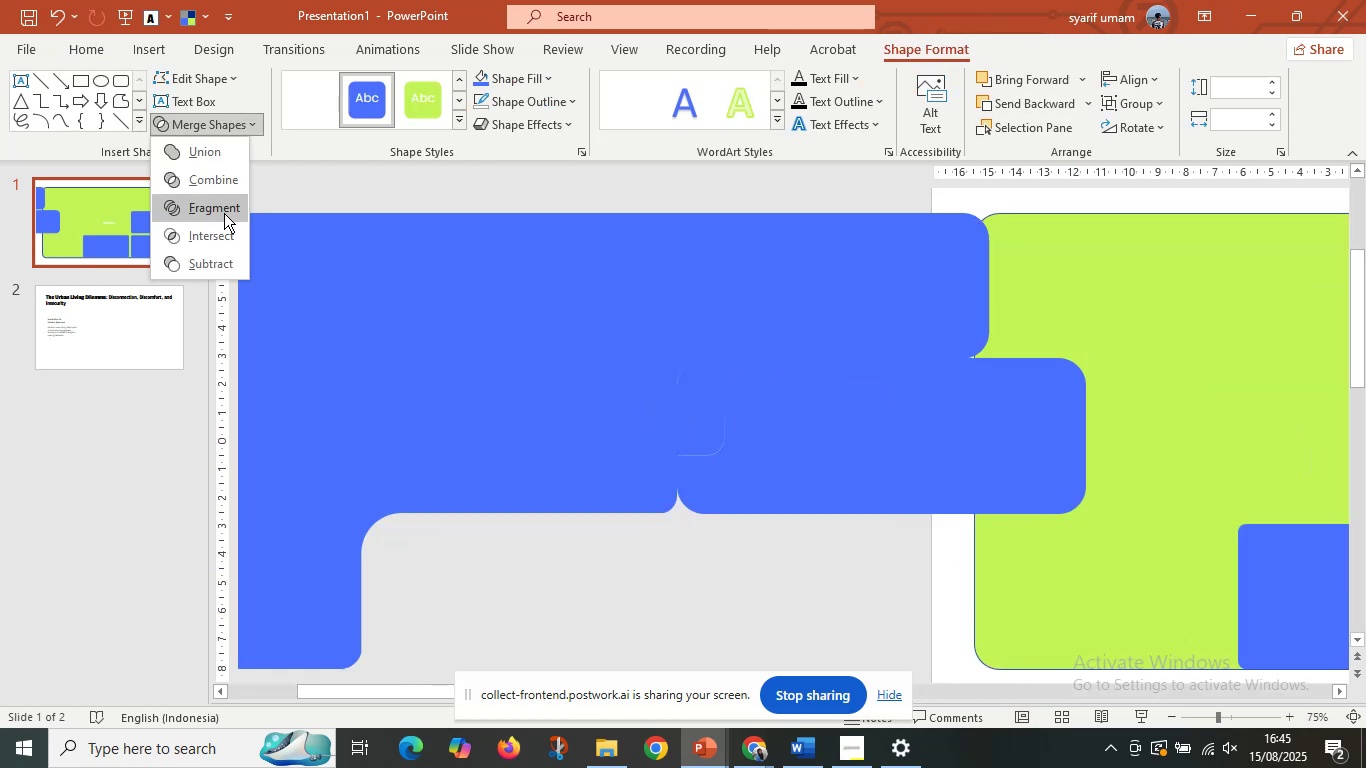 
left_click([224, 213])
 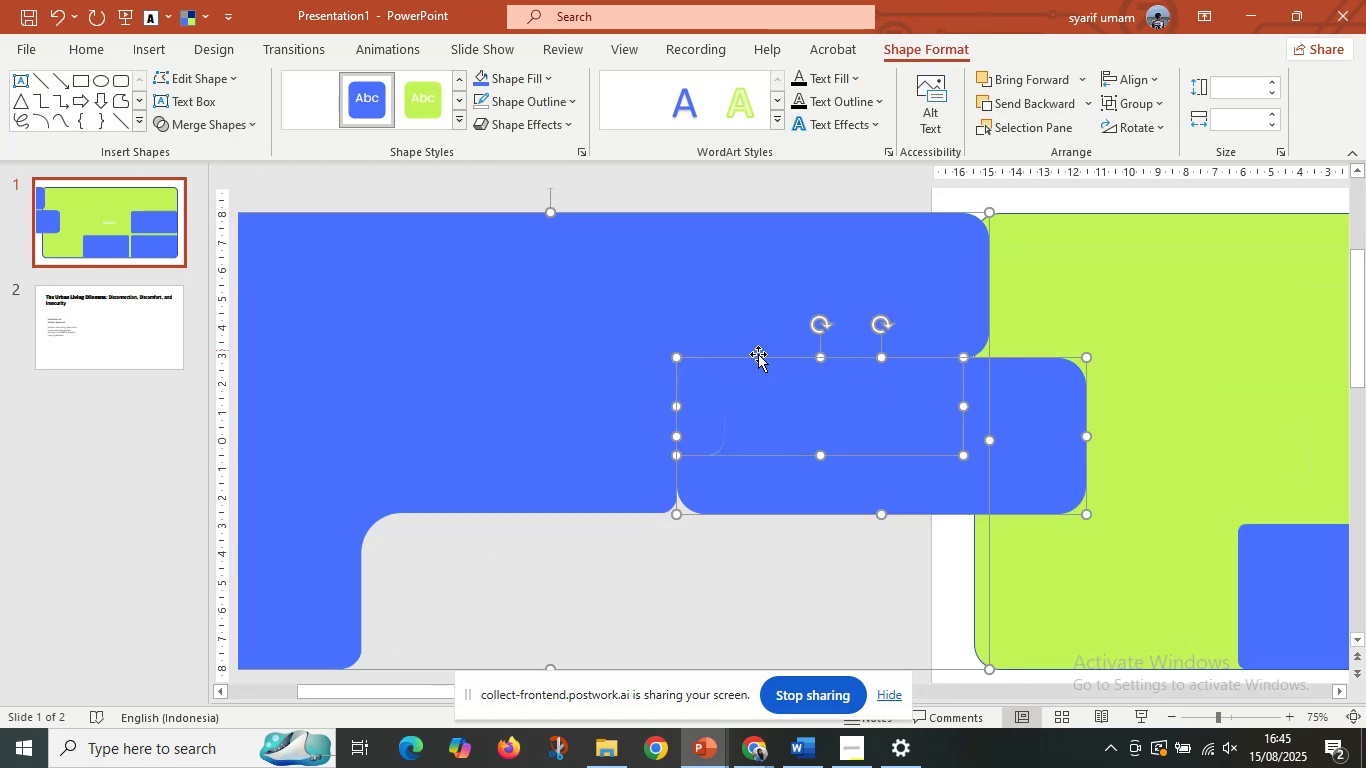 
hold_key(key=ControlLeft, duration=0.53)
scroll: coordinate [758, 375], scroll_direction: down, amount: 5.0
 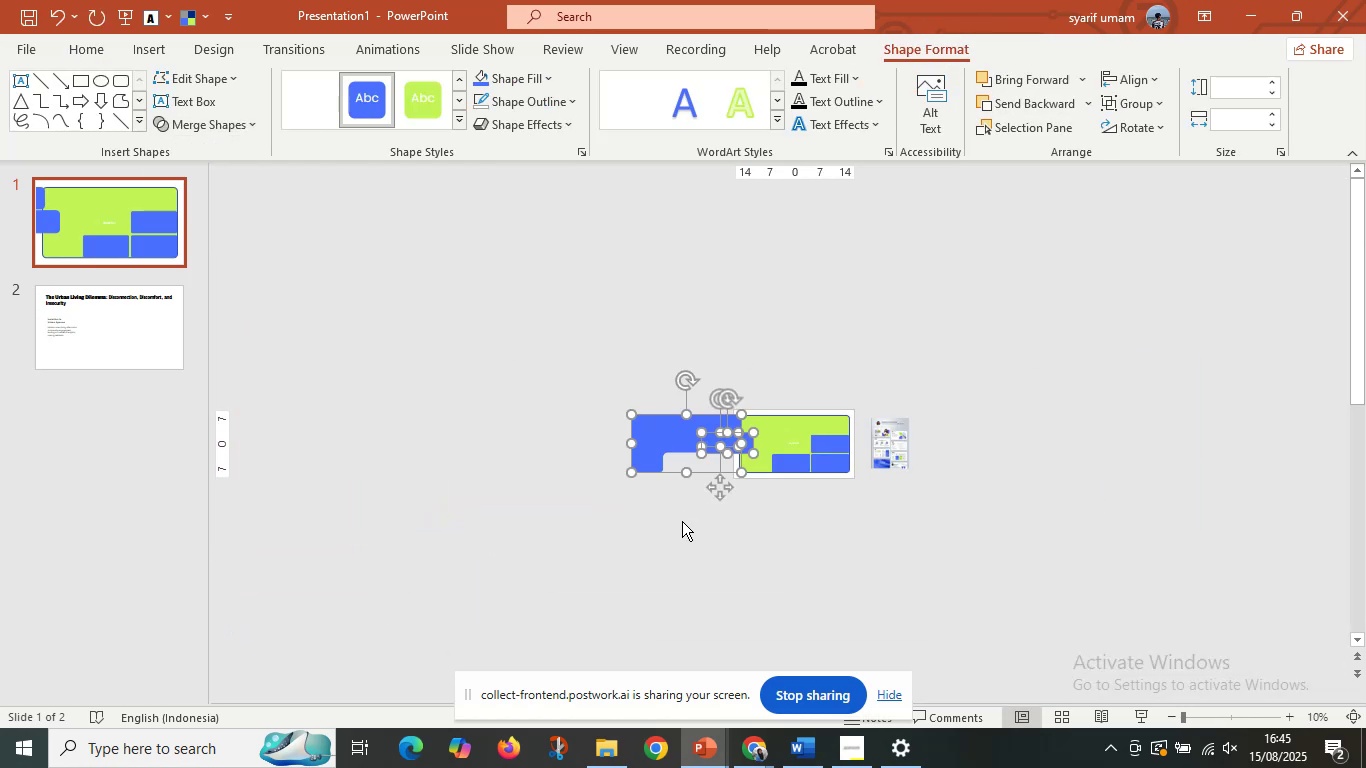 
left_click([682, 521])
 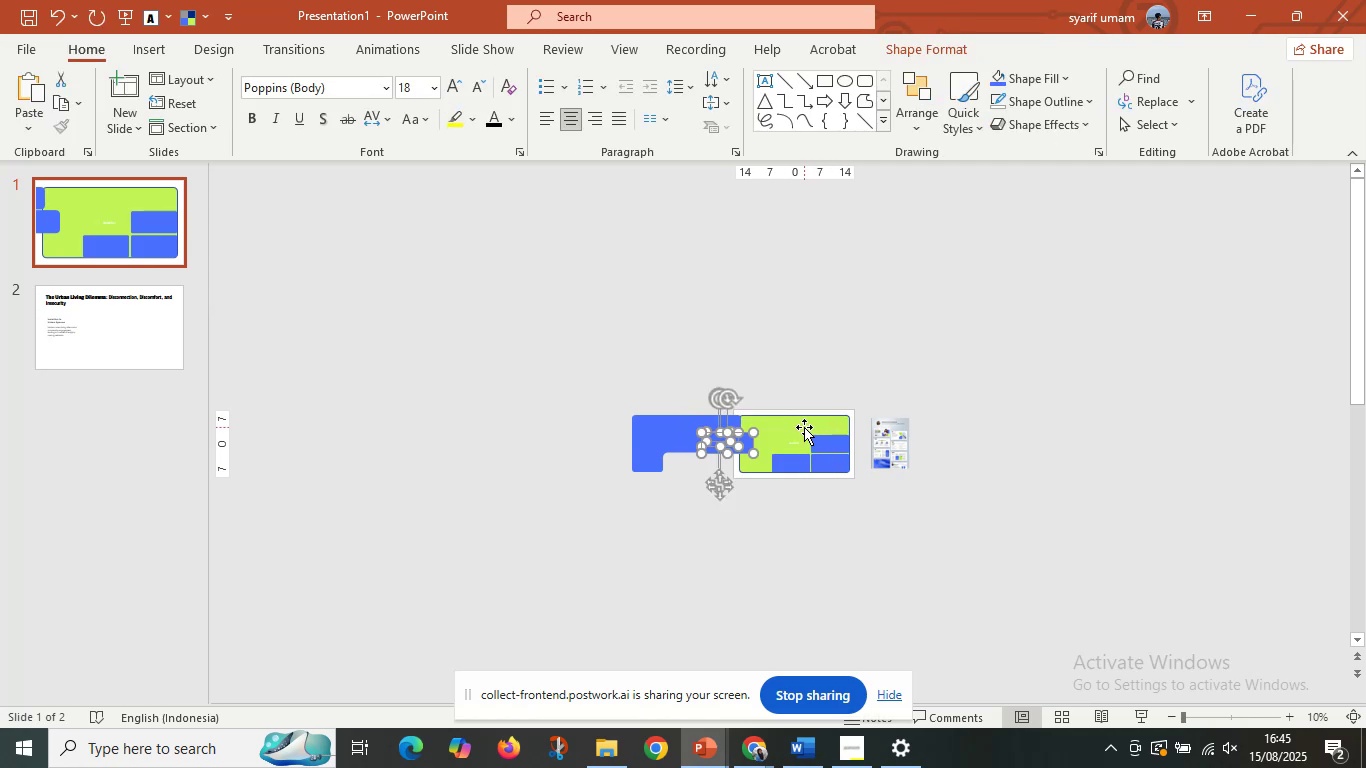 
key(Delete)
 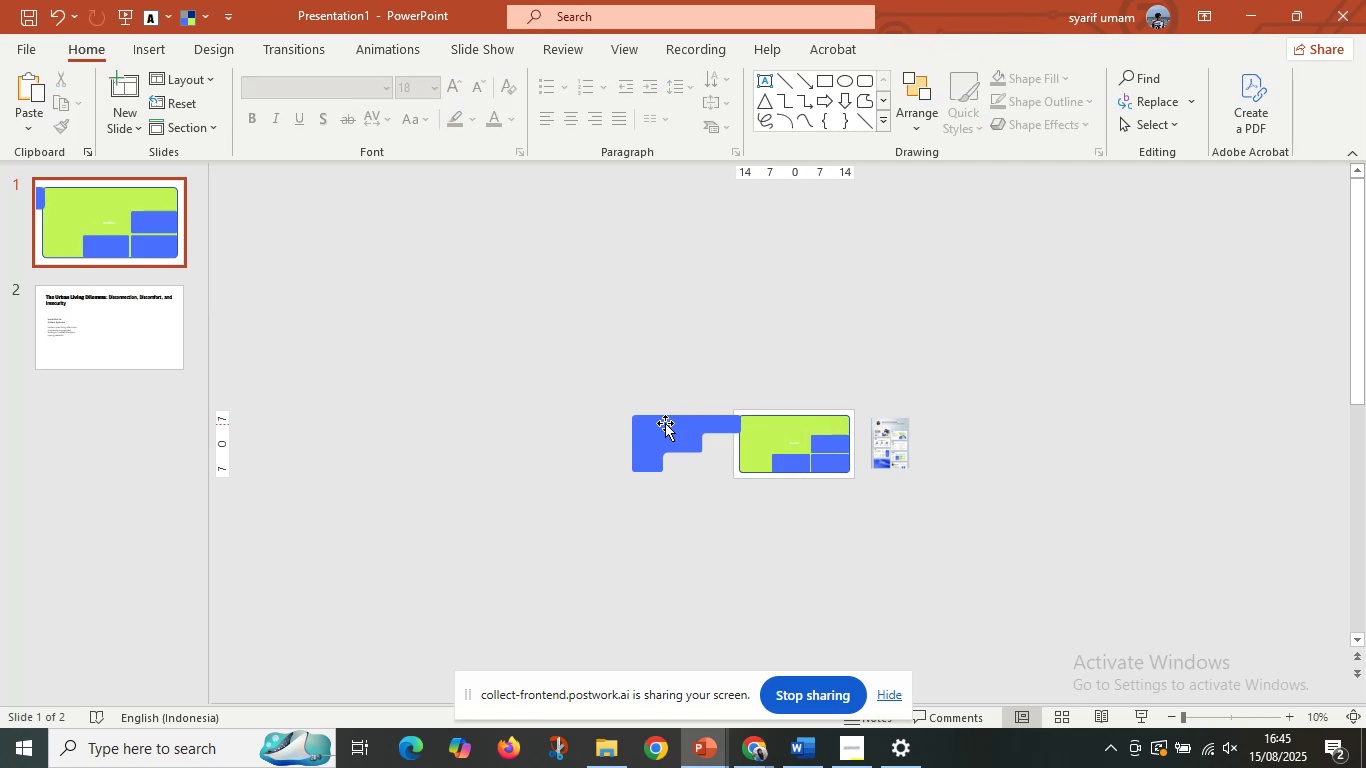 
hold_key(key=ShiftLeft, duration=1.52)
left_click([652, 421])
 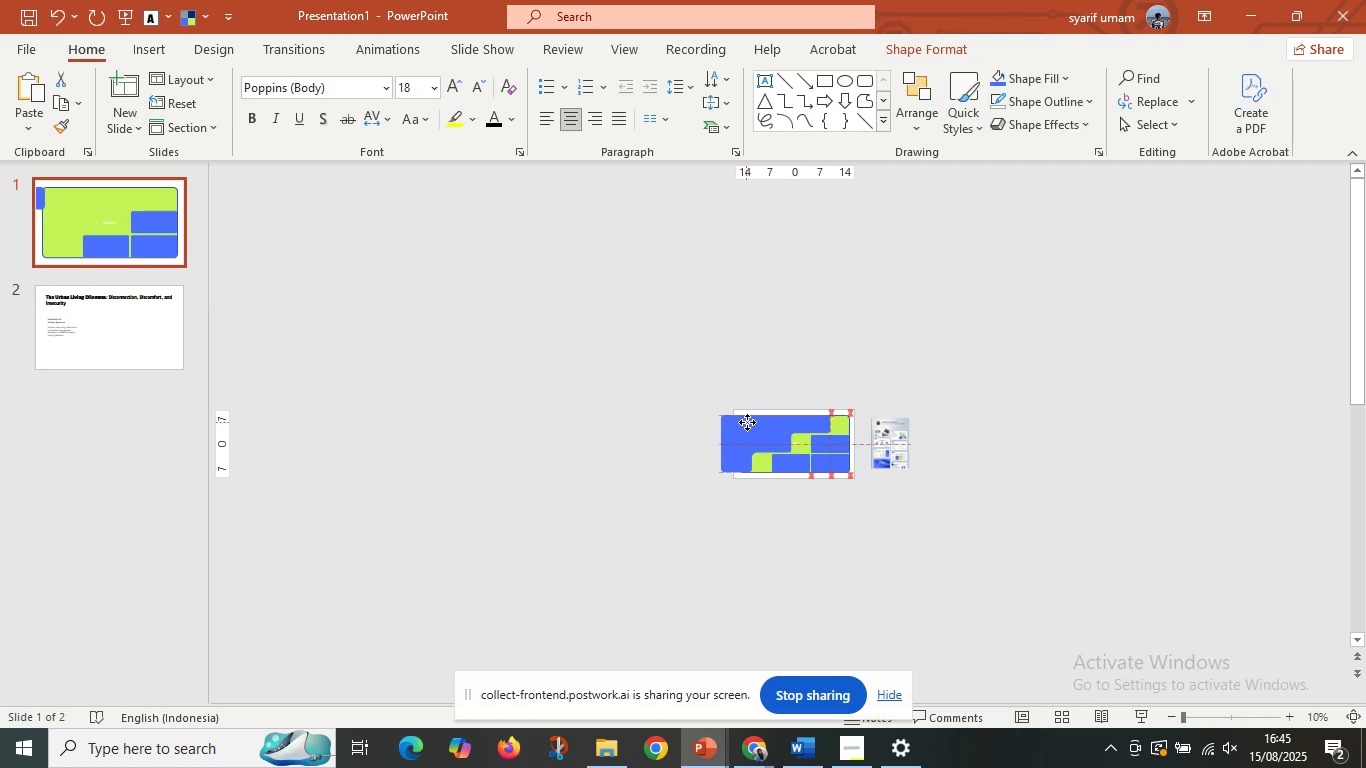 
key(Shift+ShiftLeft)
 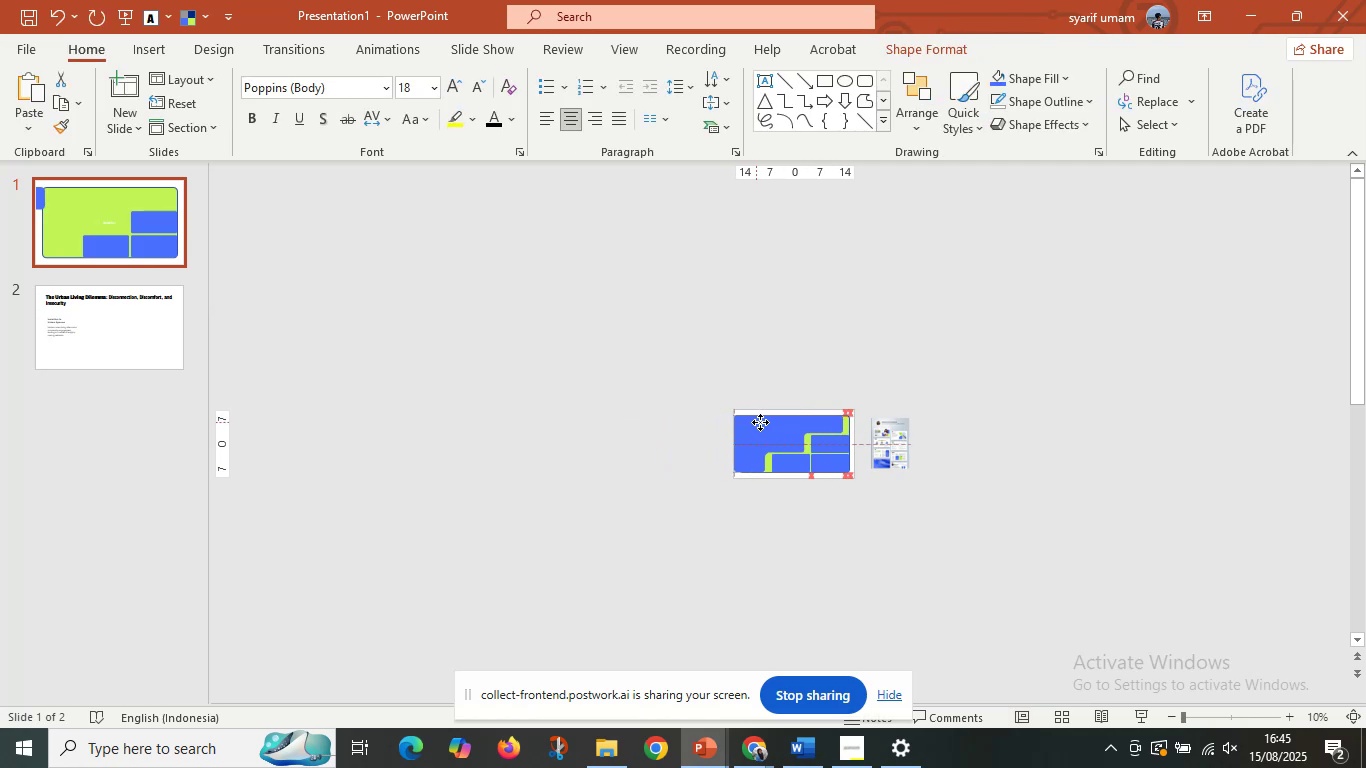 
key(Shift+ShiftLeft)
 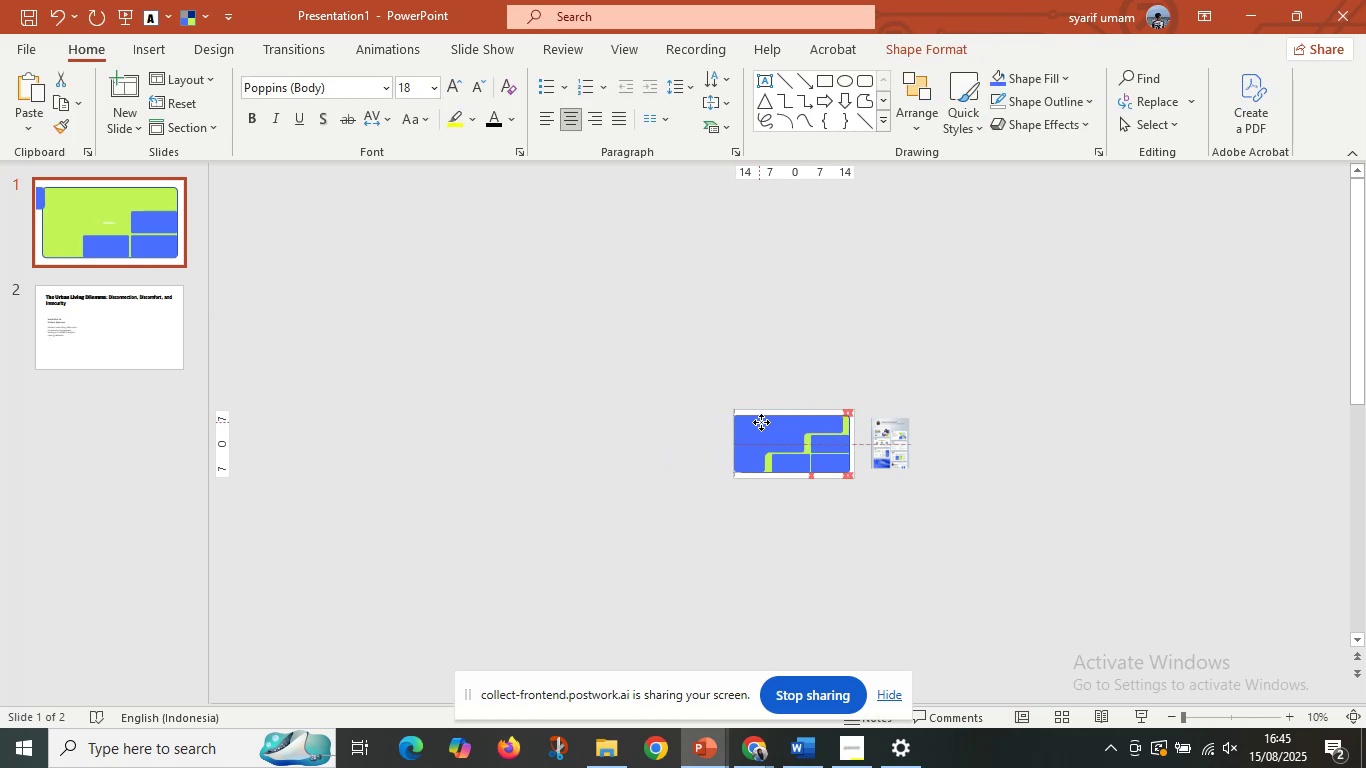 
key(Shift+ShiftLeft)
 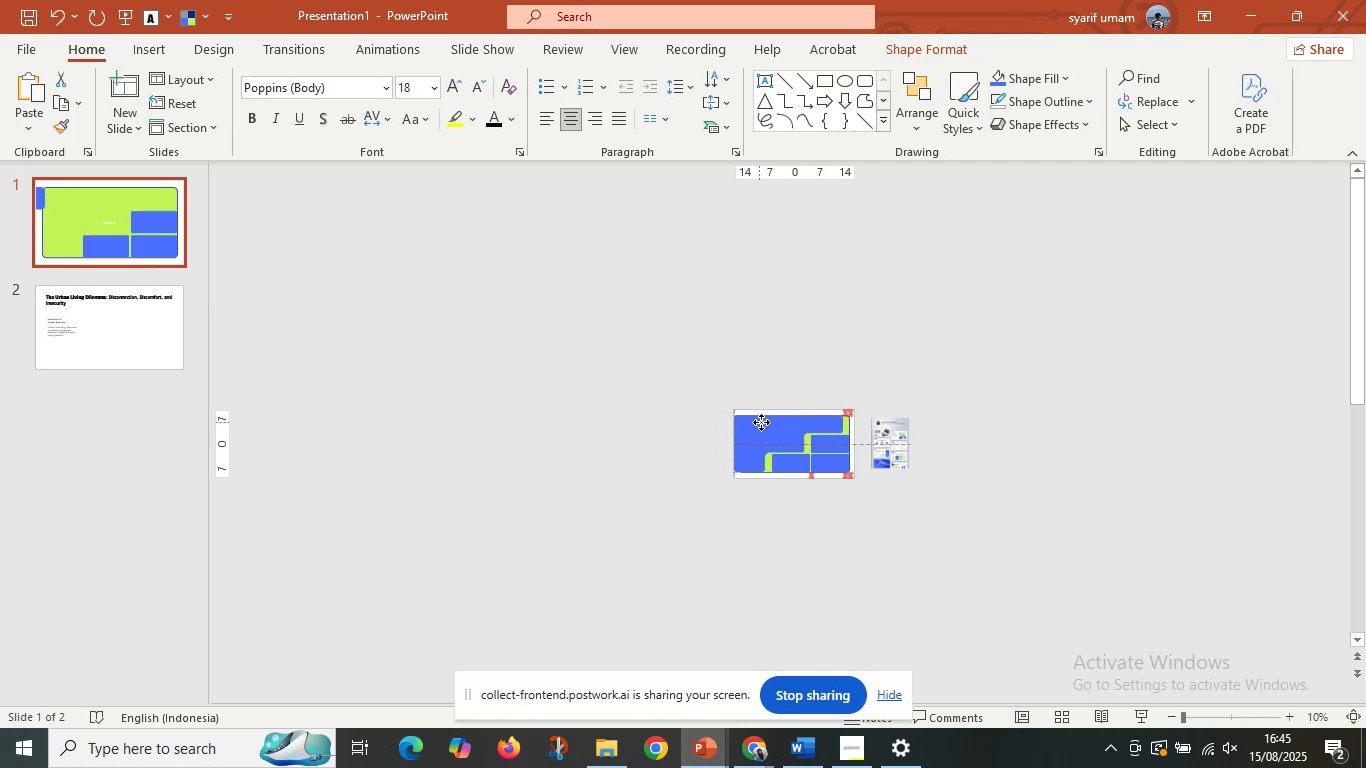 
key(Shift+ShiftLeft)
 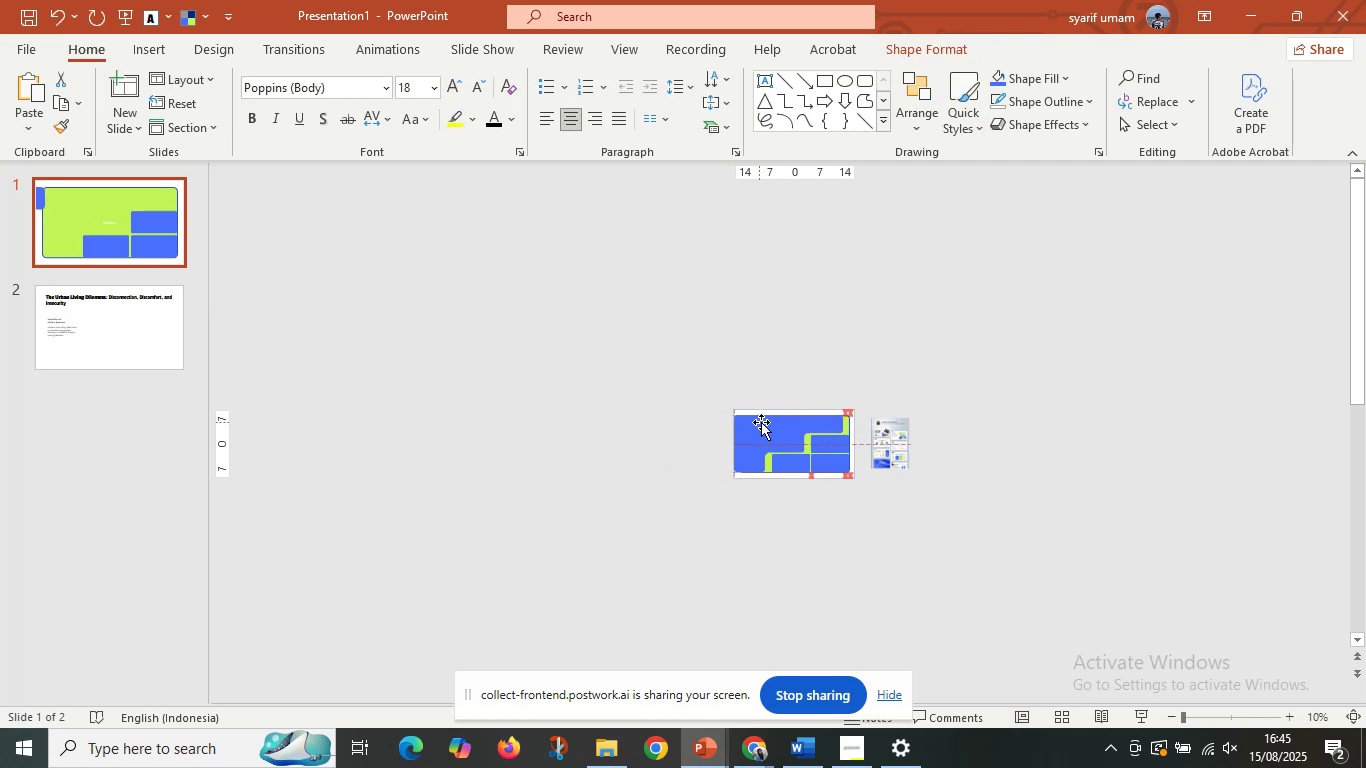 
key(Shift+ShiftLeft)
 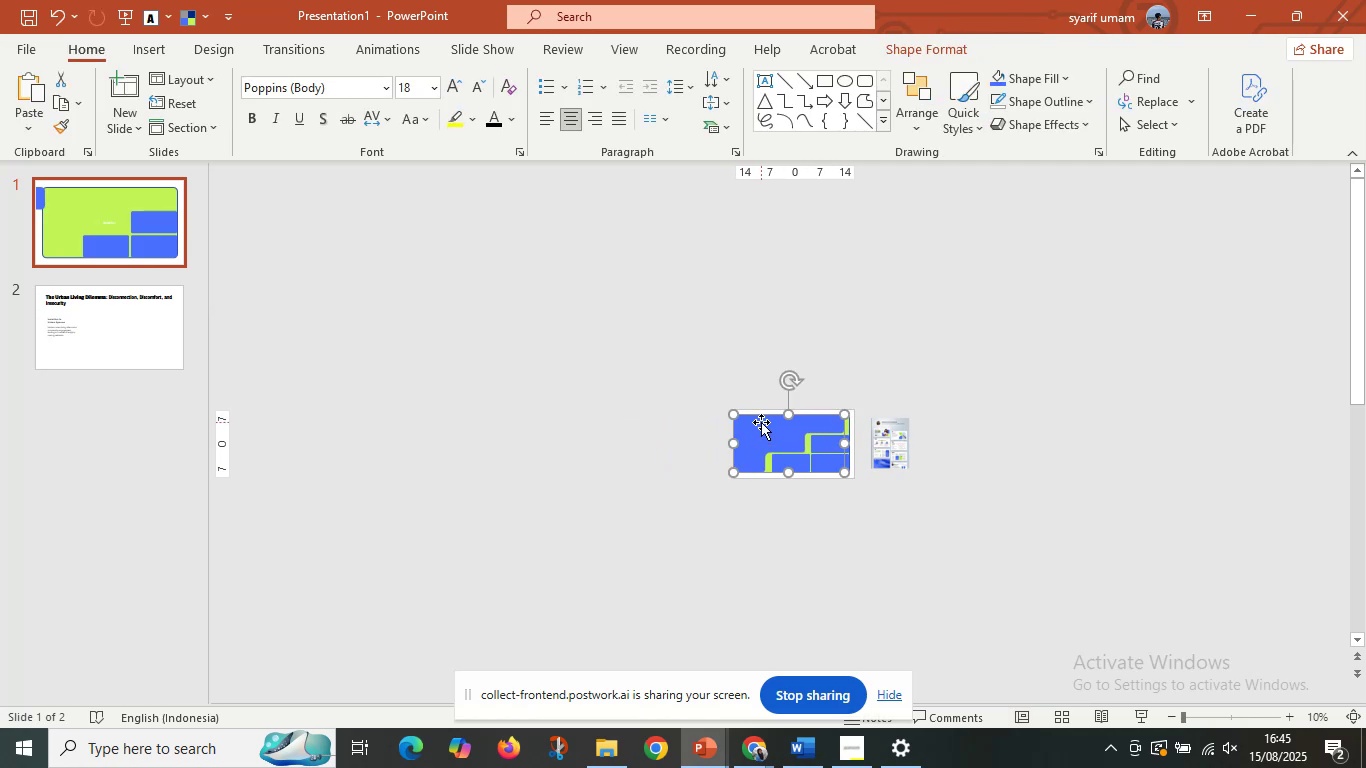 
key(Shift+ShiftLeft)
 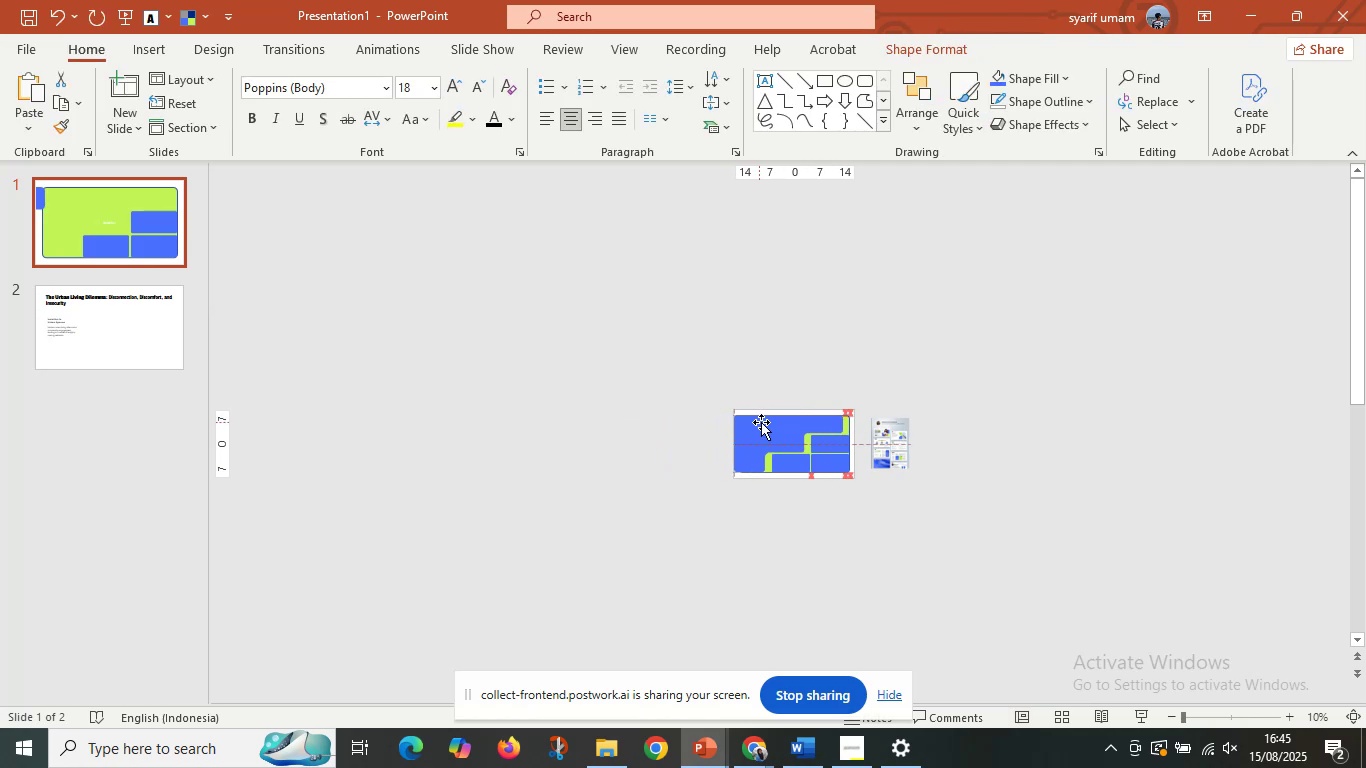 
key(Shift+ShiftLeft)
 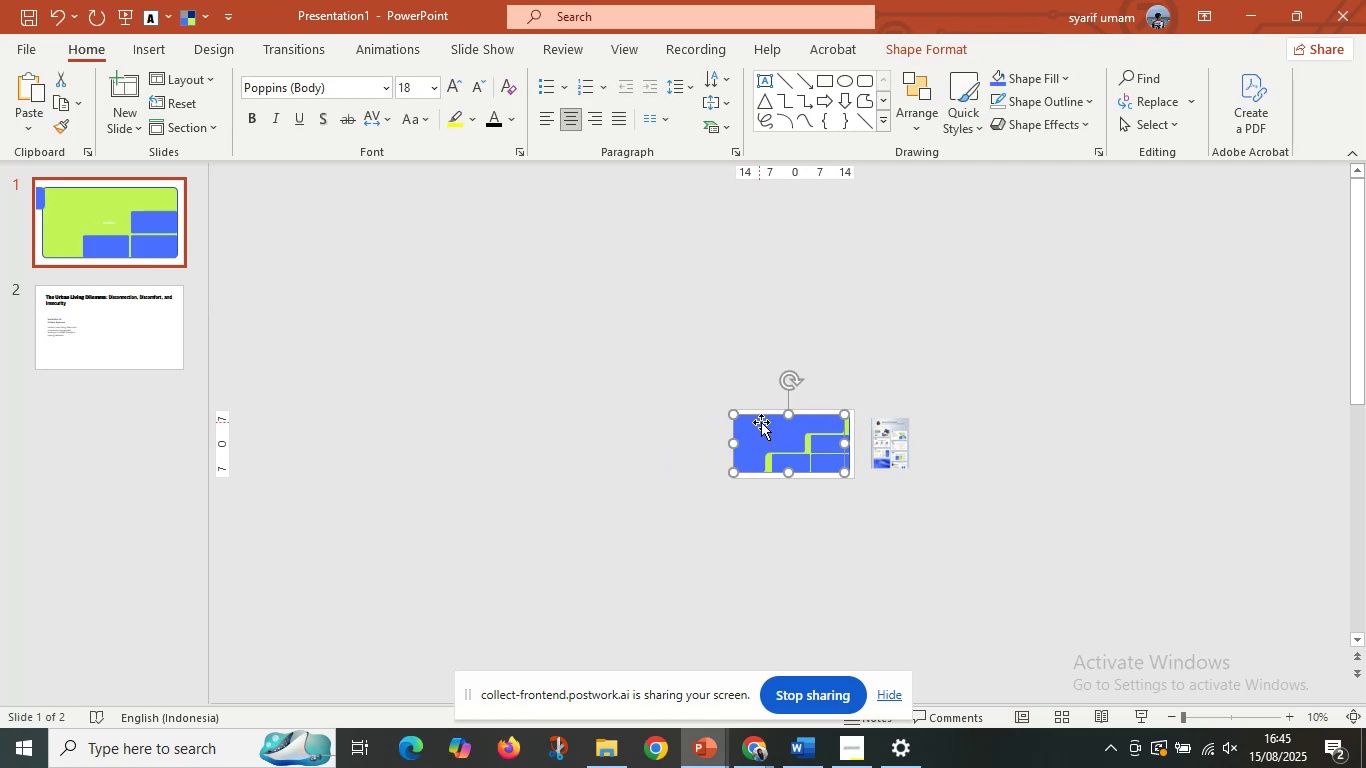 
key(Shift+ShiftLeft)
 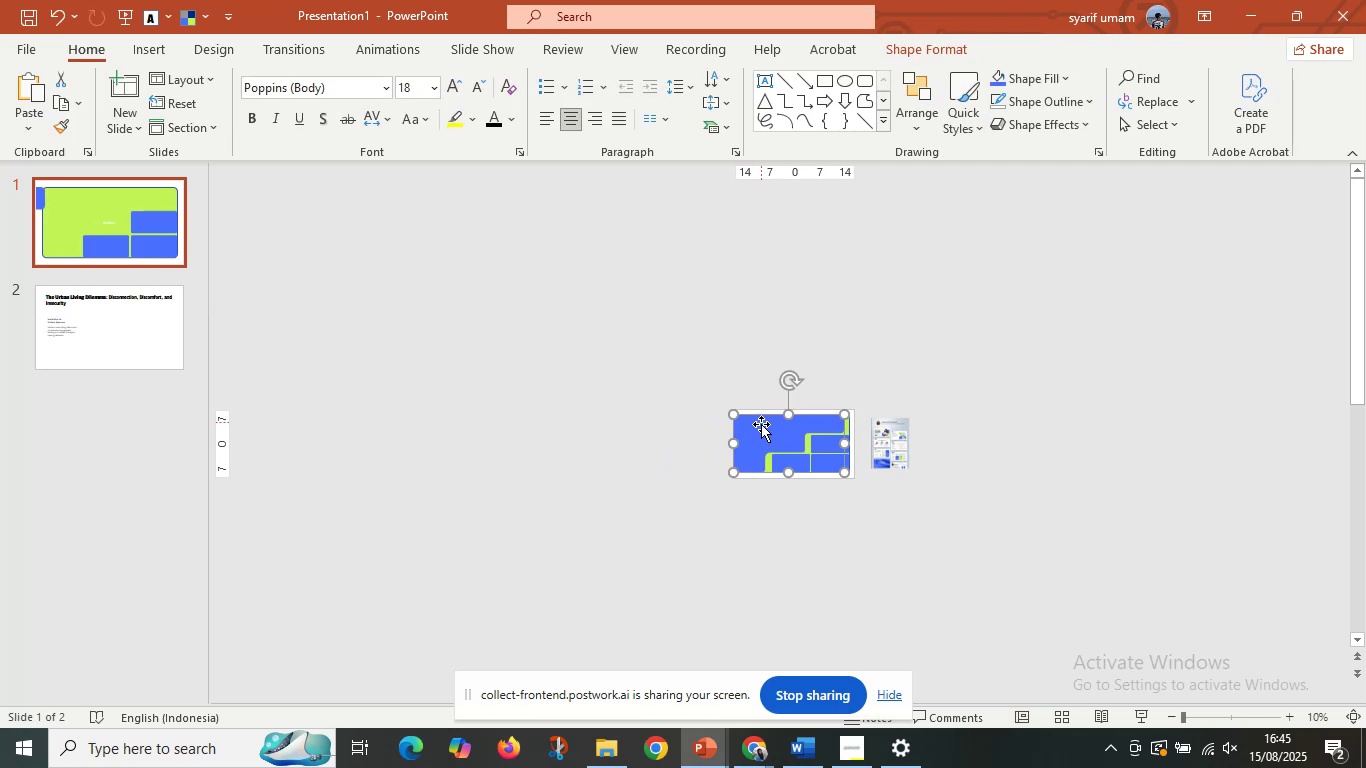 
key(Shift+ShiftLeft)
 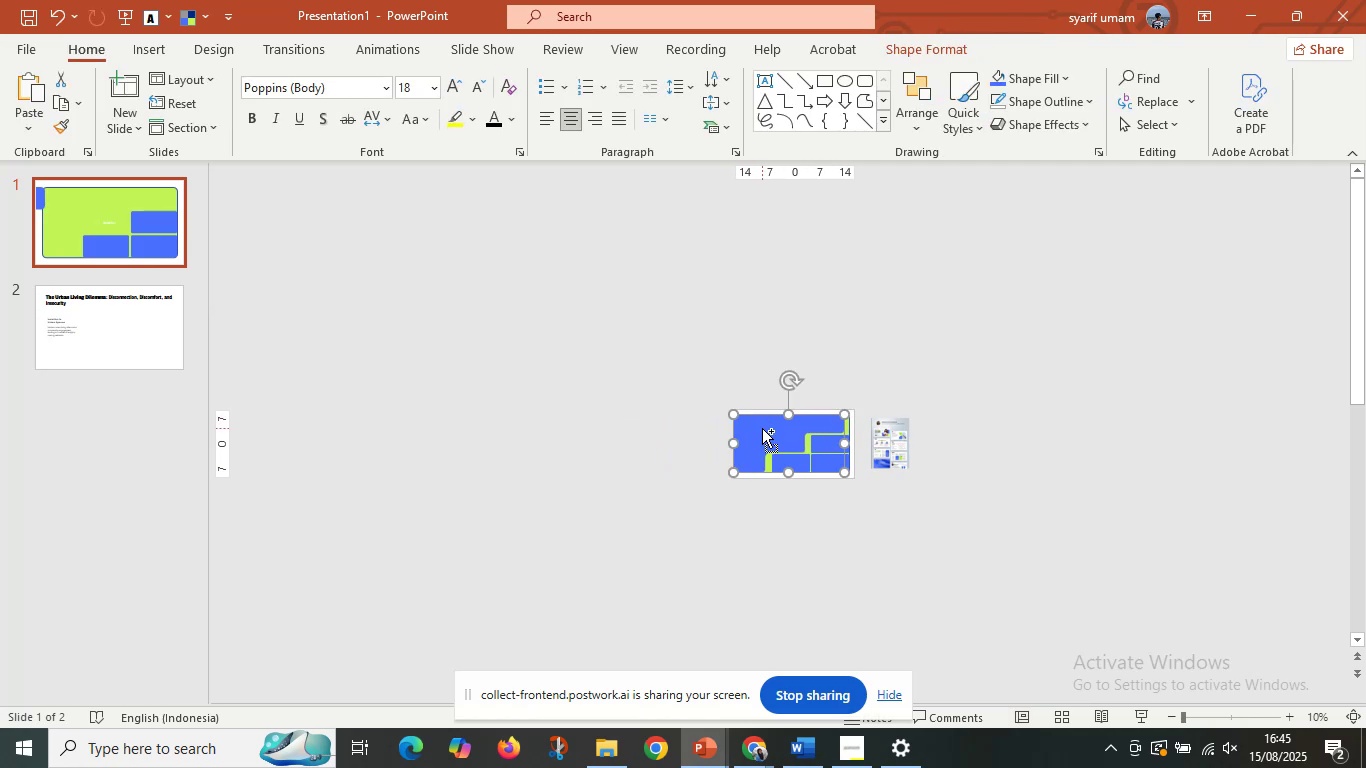 
hold_key(key=ControlLeft, duration=0.49)
scroll: coordinate [762, 428], scroll_direction: up, amount: 4.0
 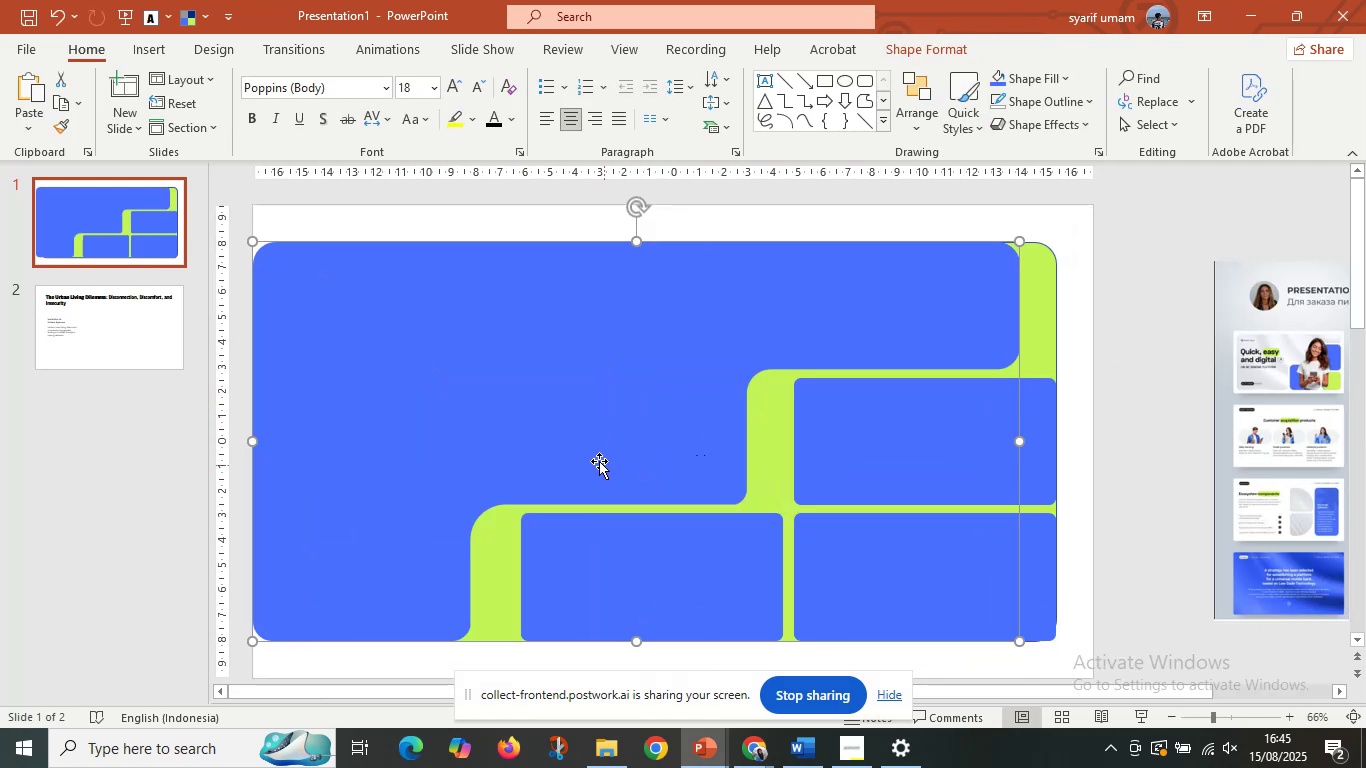 
hold_key(key=ShiftLeft, duration=1.5)
 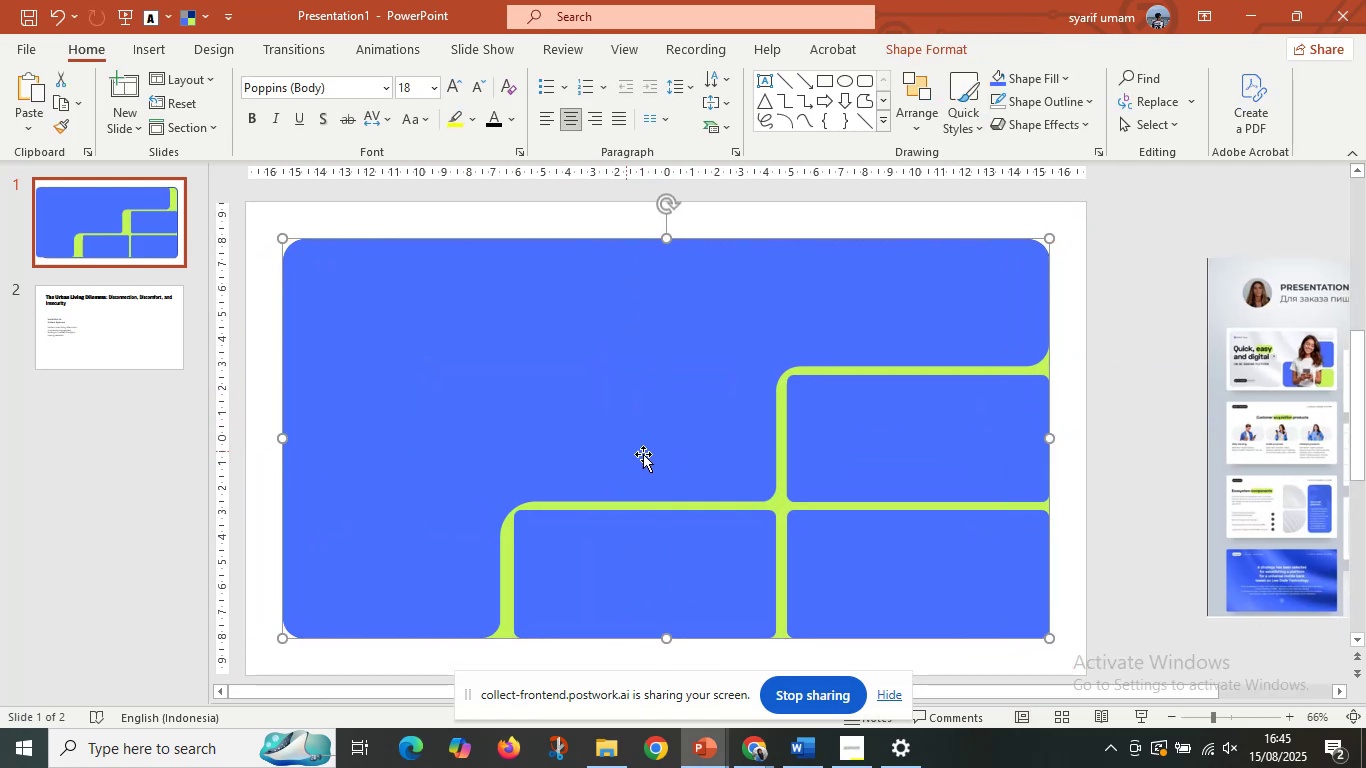 
hold_key(key=ShiftLeft, duration=0.47)
 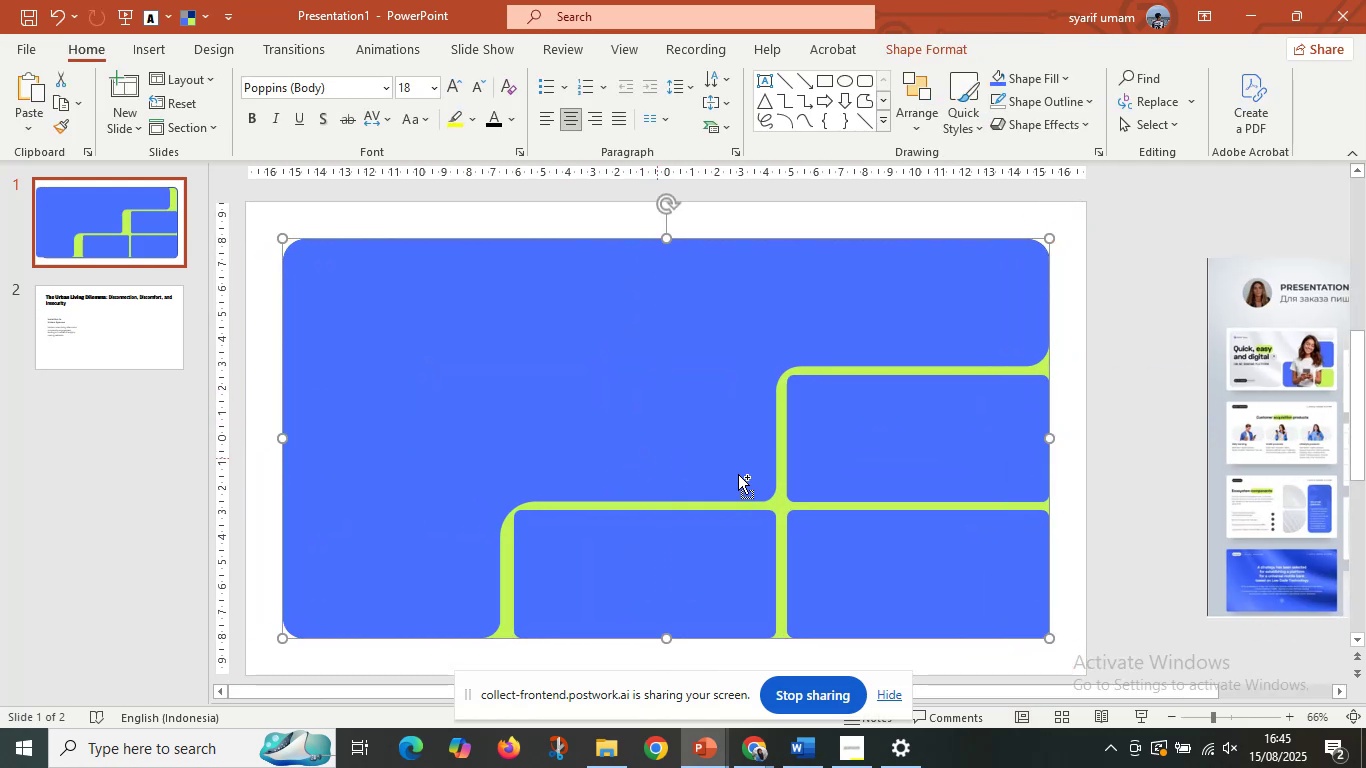 
hold_key(key=ControlLeft, duration=0.5)
scroll: coordinate [781, 483], scroll_direction: down, amount: 2.0
 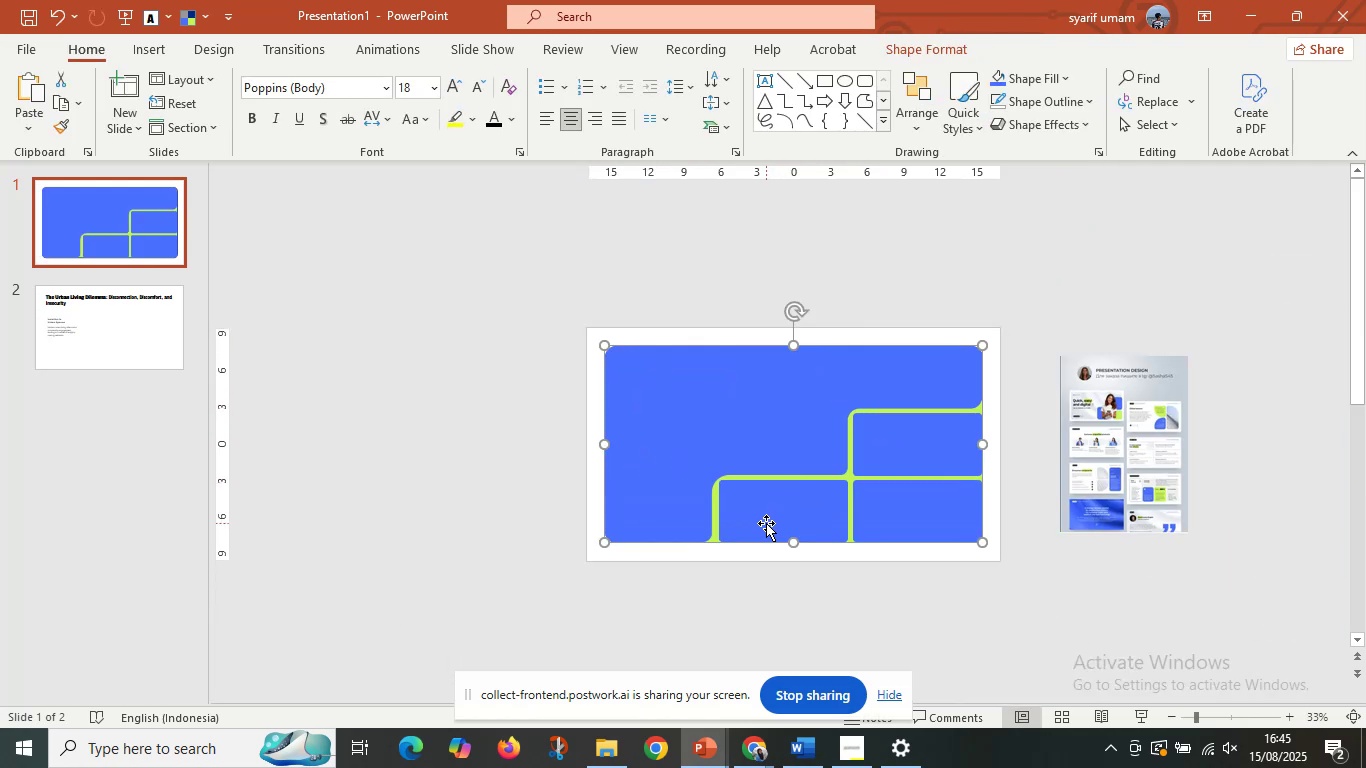 
left_click([766, 523])
 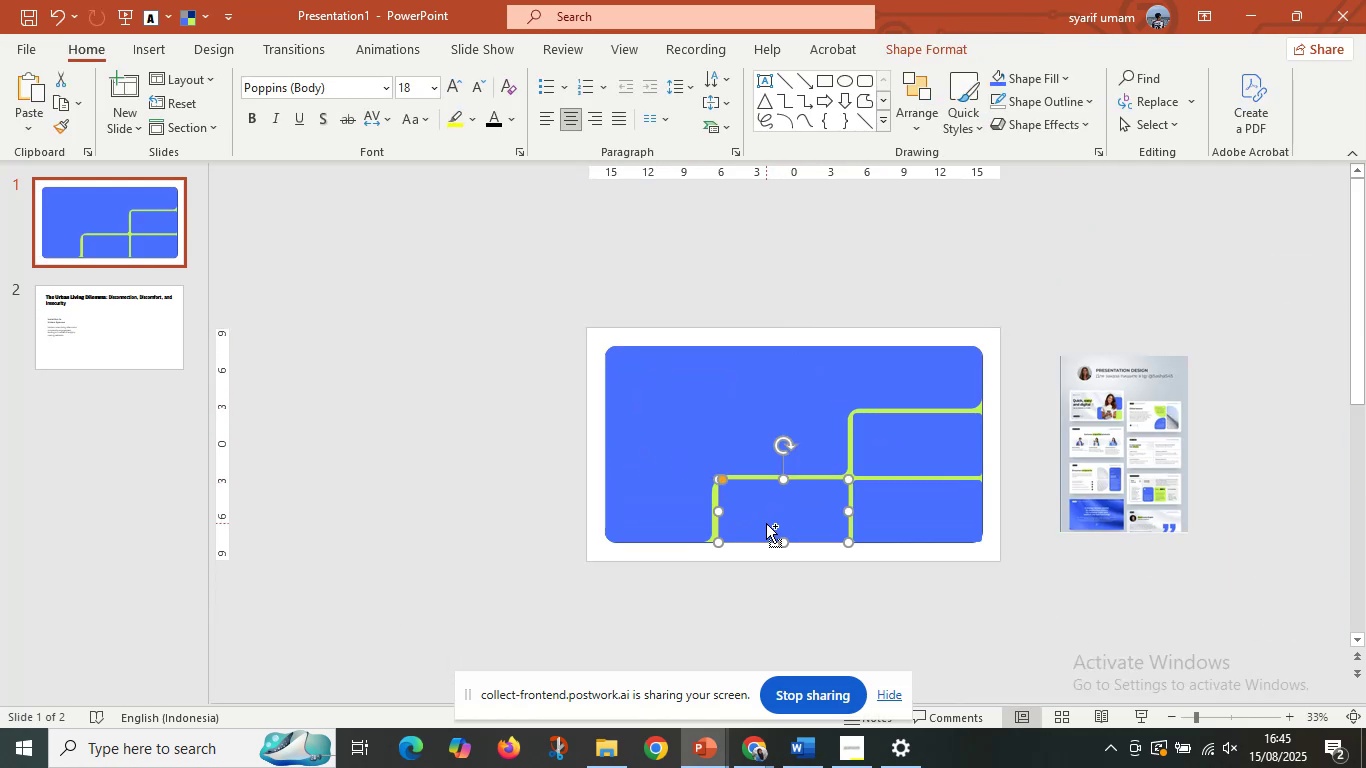 
hold_key(key=ControlLeft, duration=0.44)
scroll: coordinate [766, 523], scroll_direction: up, amount: 2.0
 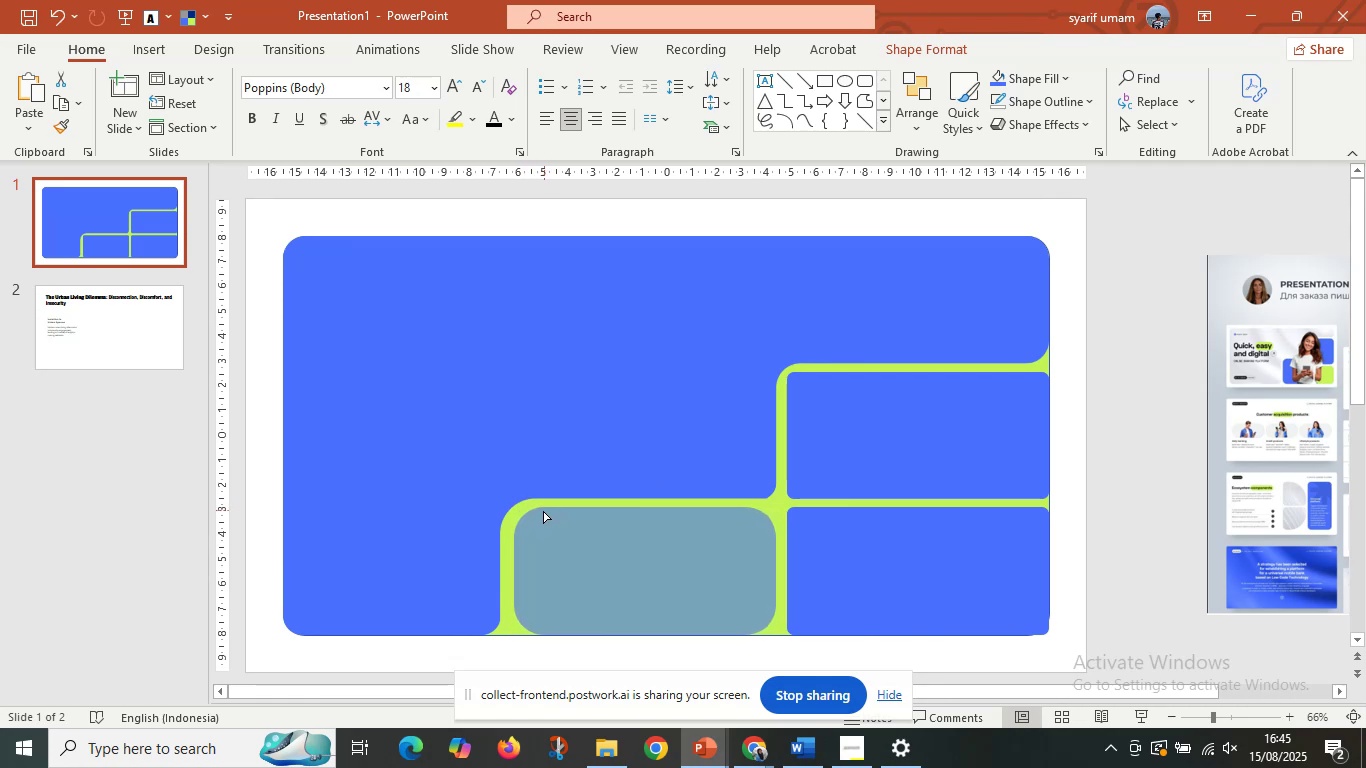 
wait(7.79)
 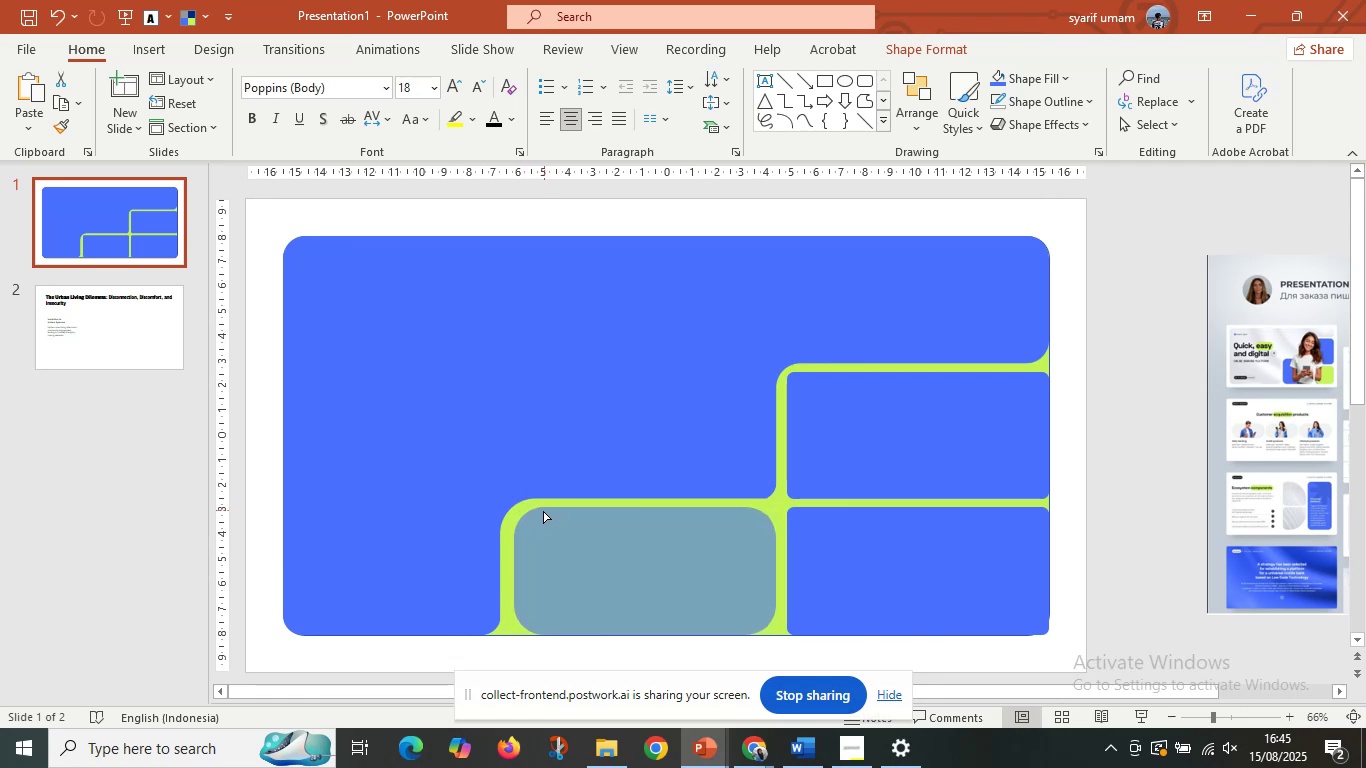 
left_click([901, 534])
 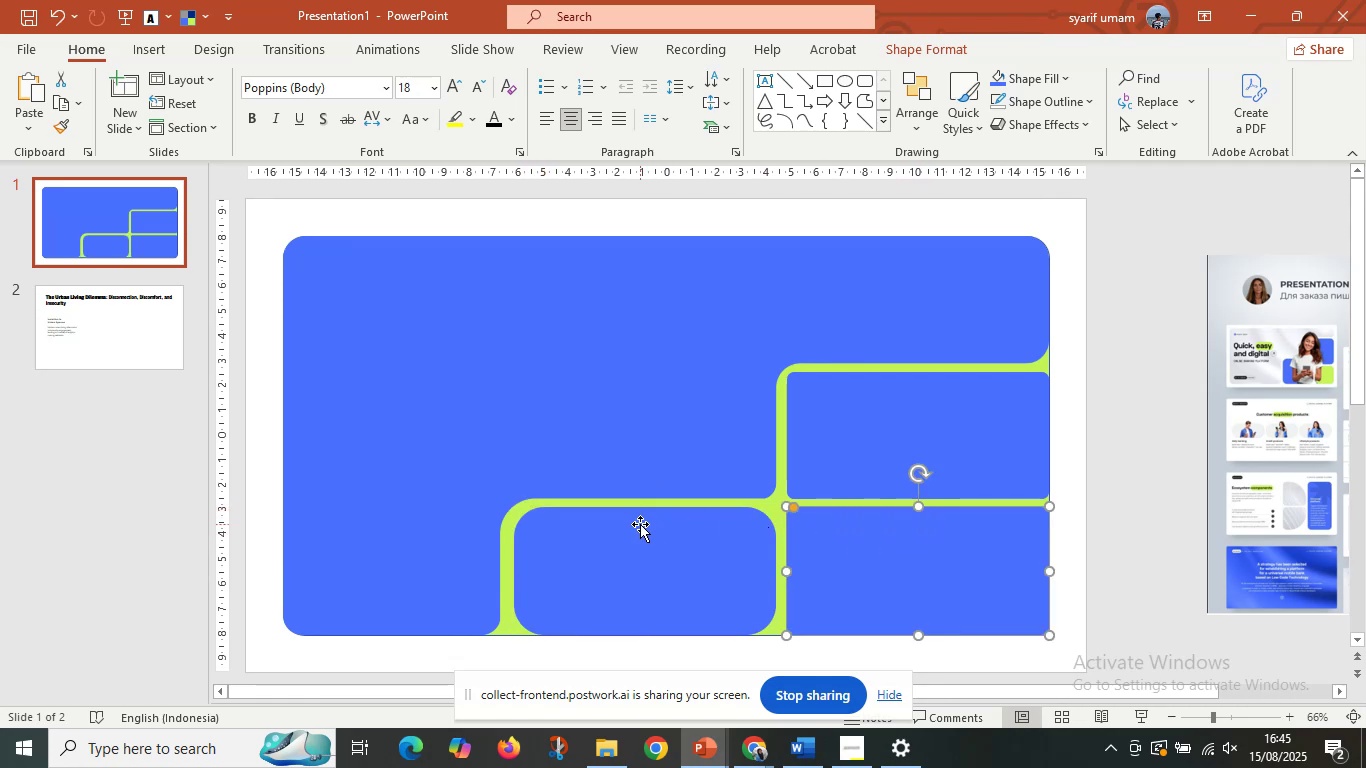 
hold_key(key=ControlLeft, duration=1.76)
 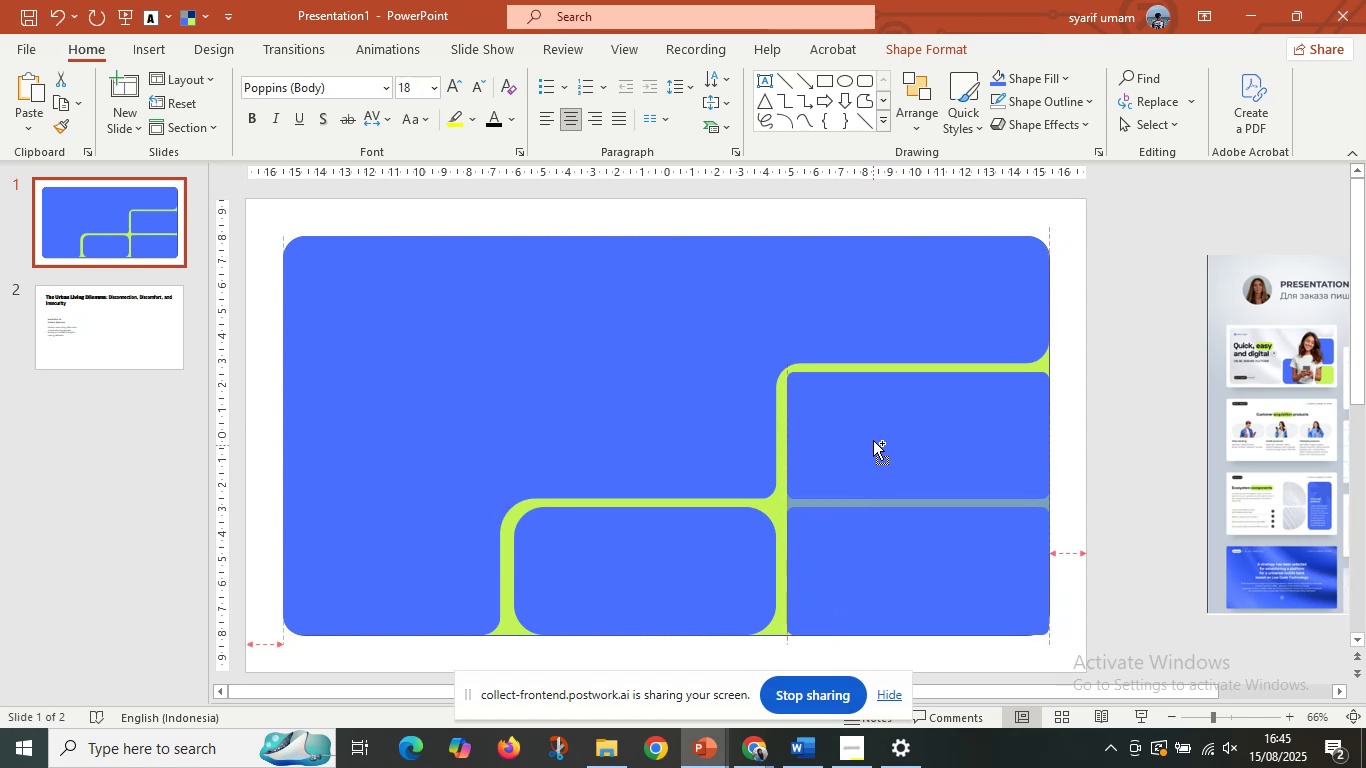 
hold_key(key=ShiftLeft, duration=1.52)
 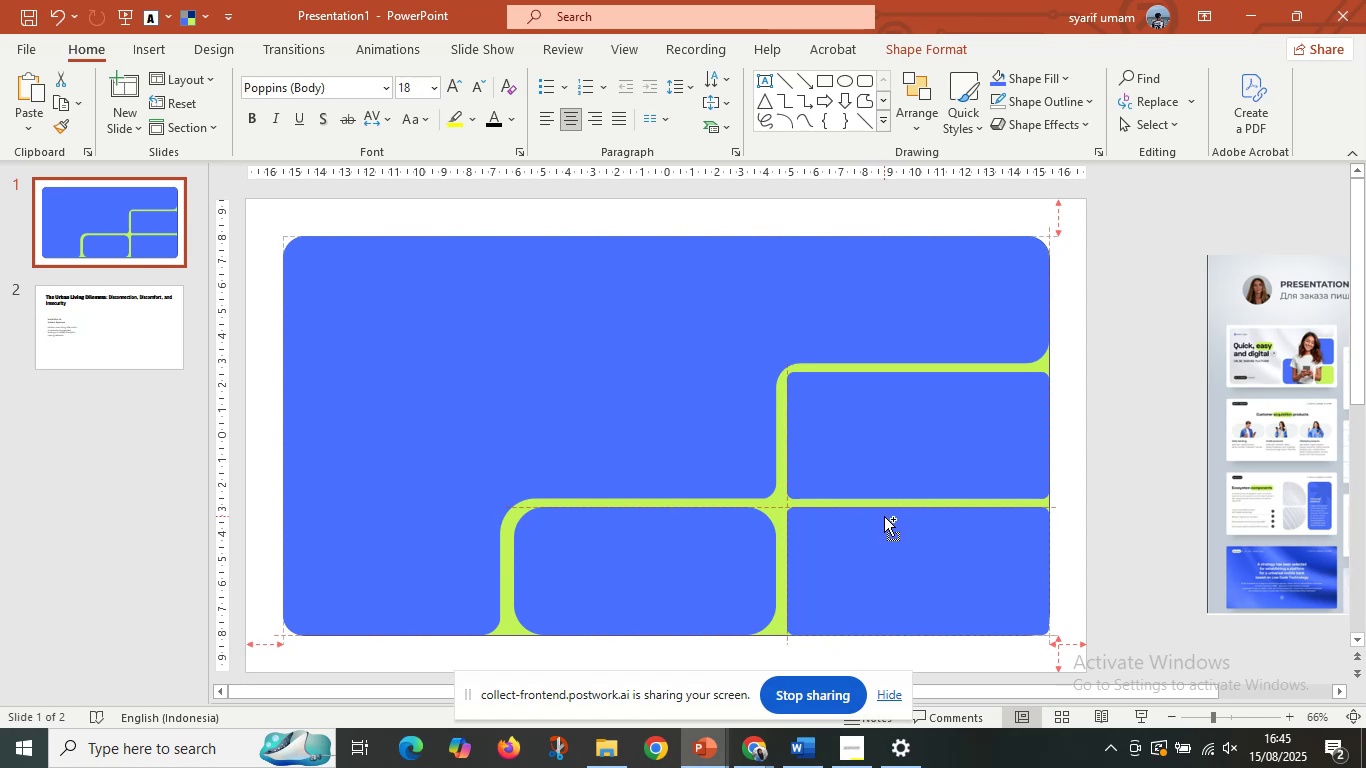 
key(Control+Shift+ShiftLeft)
 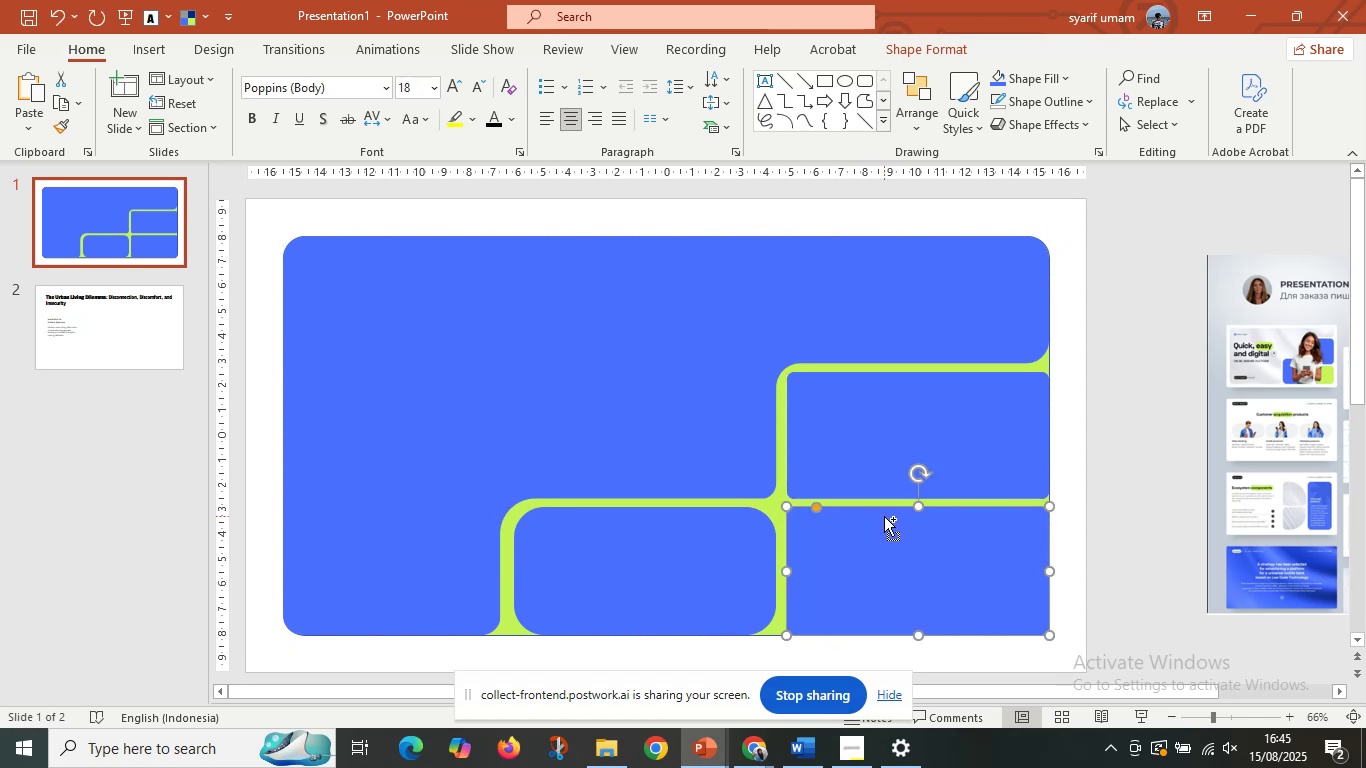 
key(Control+Shift+ShiftLeft)
 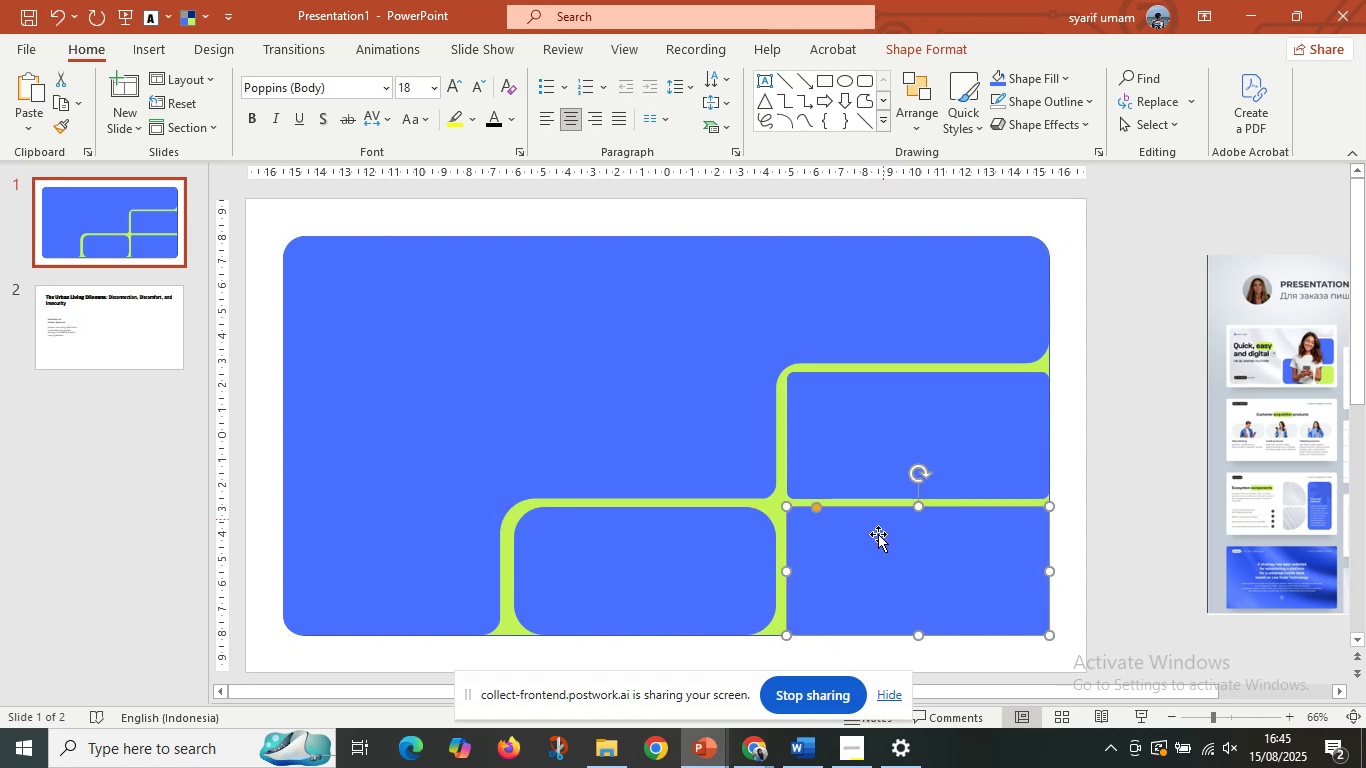 
key(Control+Shift+ShiftLeft)
 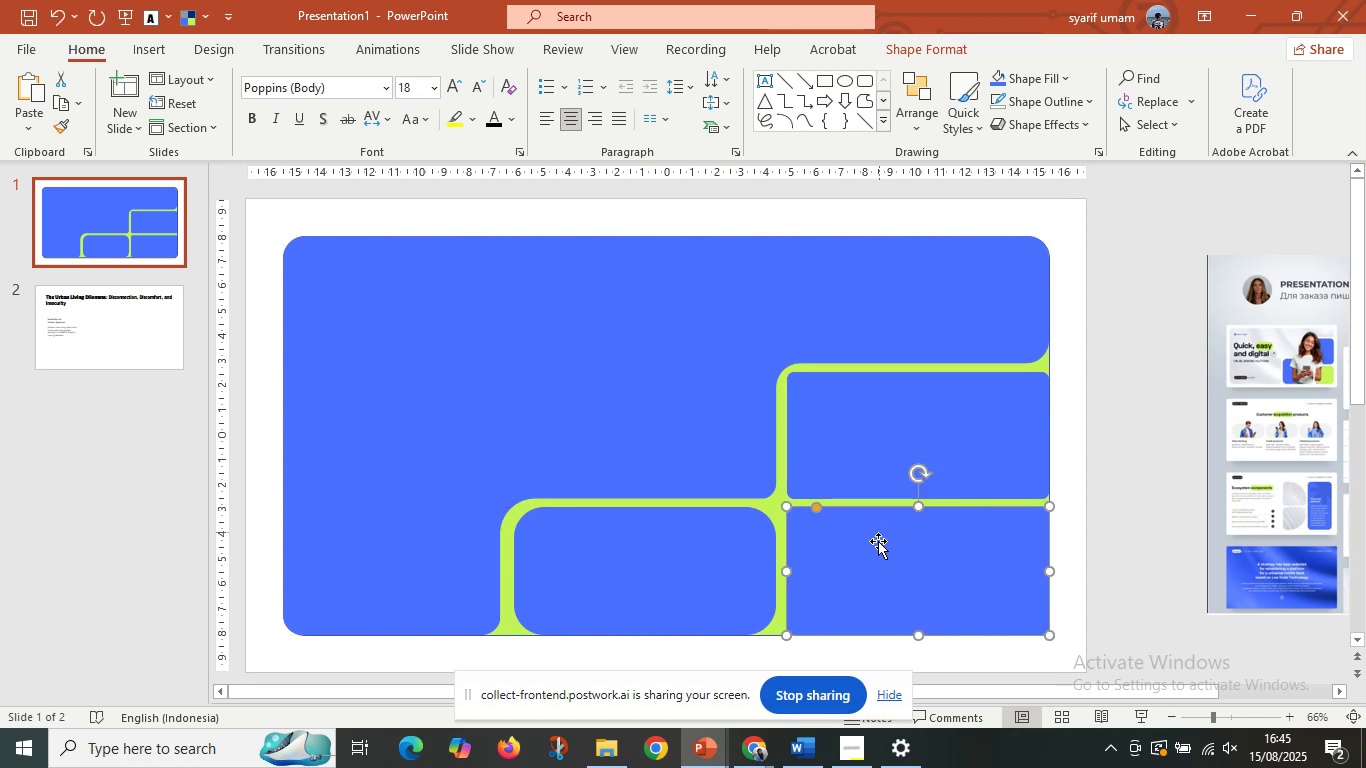 
key(Control+Shift+ShiftLeft)
 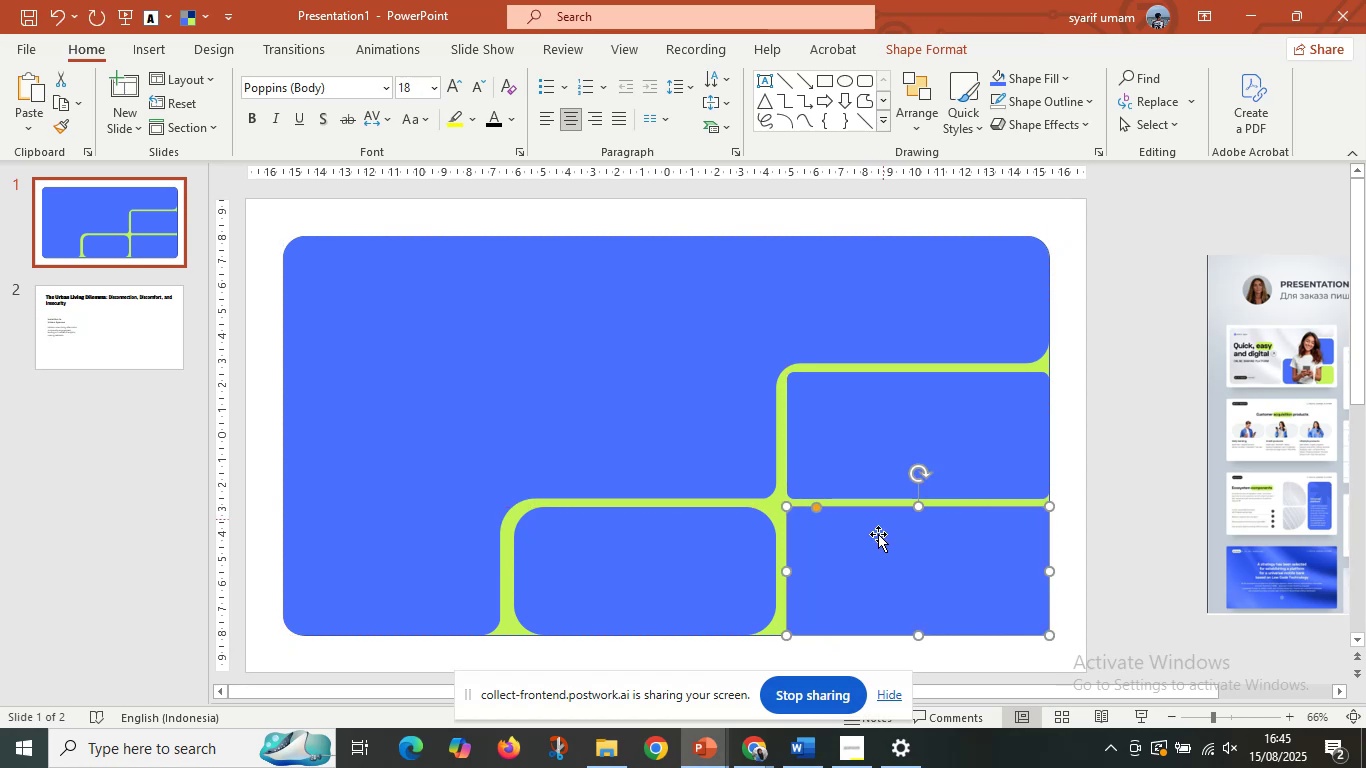 
key(Control+Shift+ShiftLeft)
 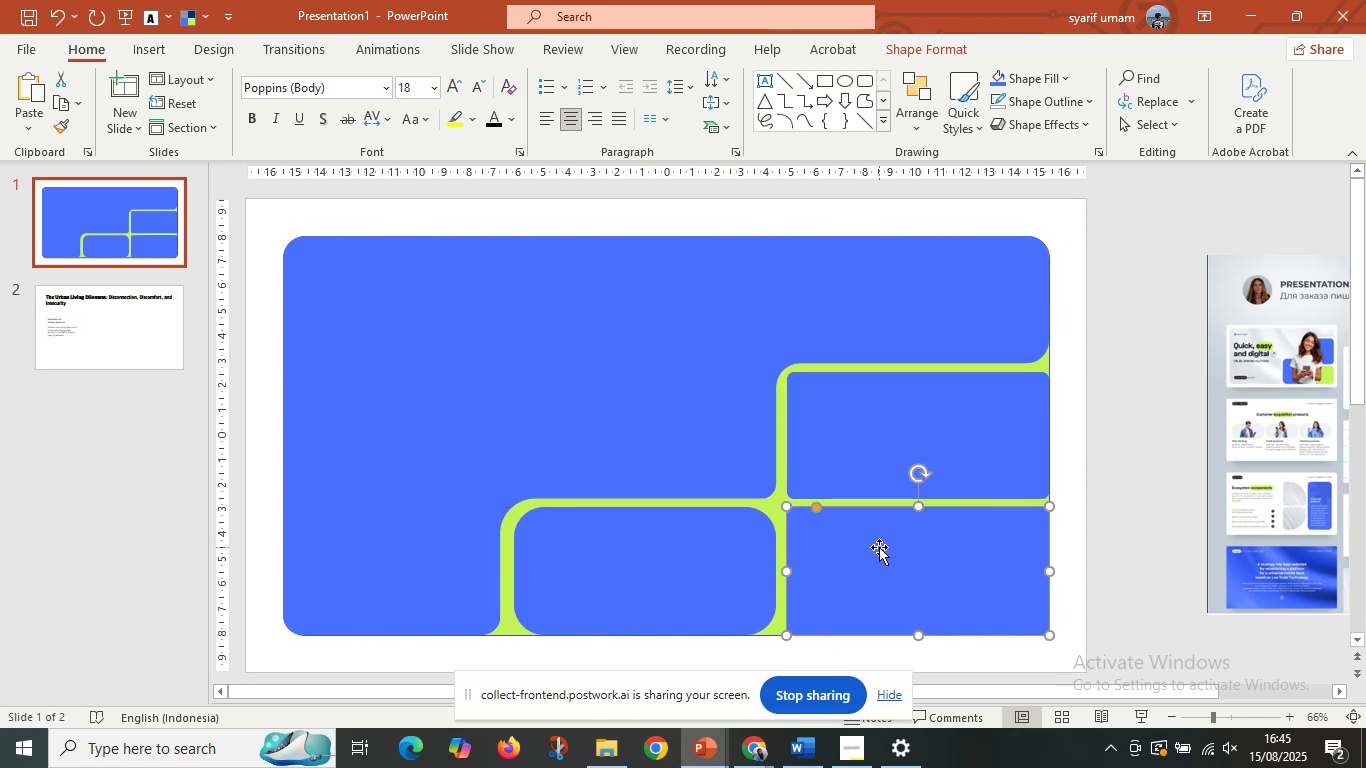 
hold_key(key=ControlLeft, duration=2.11)
 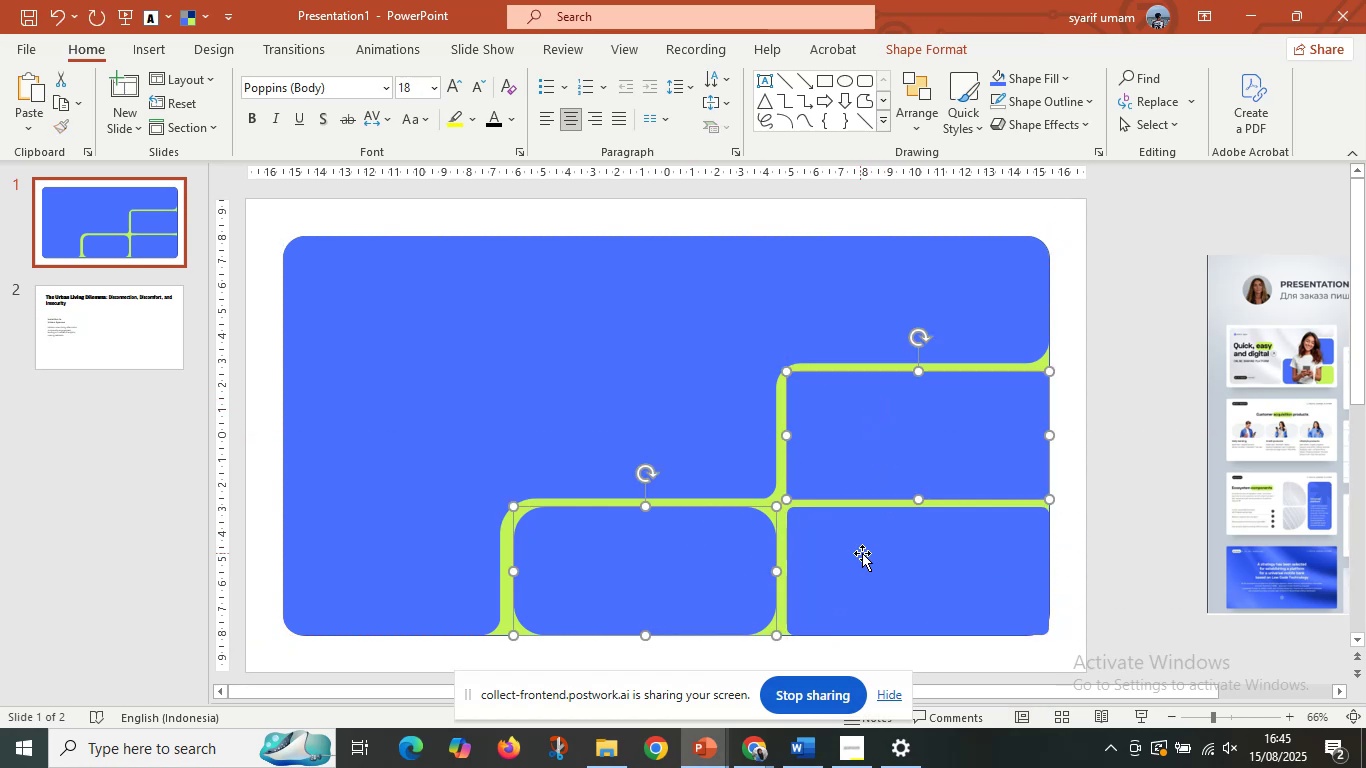 
hold_key(key=ShiftLeft, duration=1.52)
 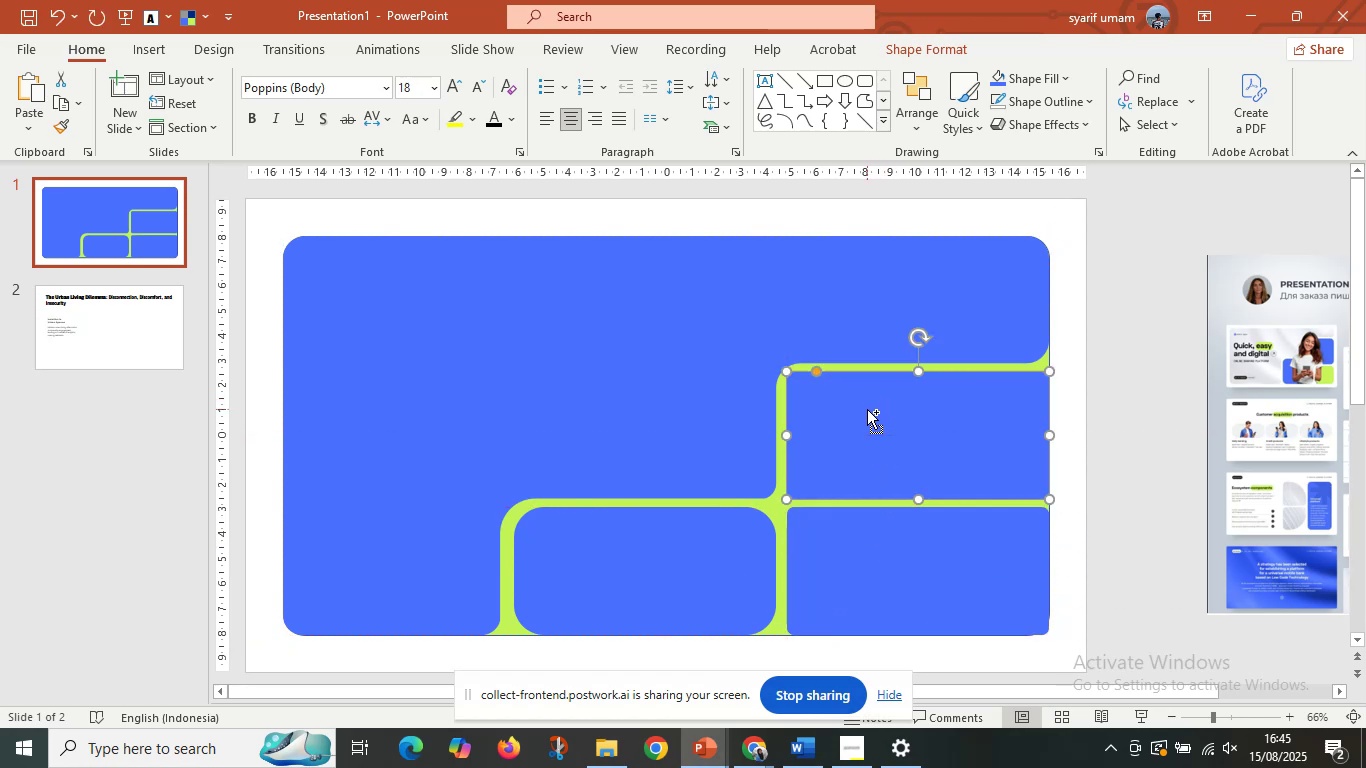 
hold_key(key=ShiftLeft, duration=1.52)
left_click([691, 542])
 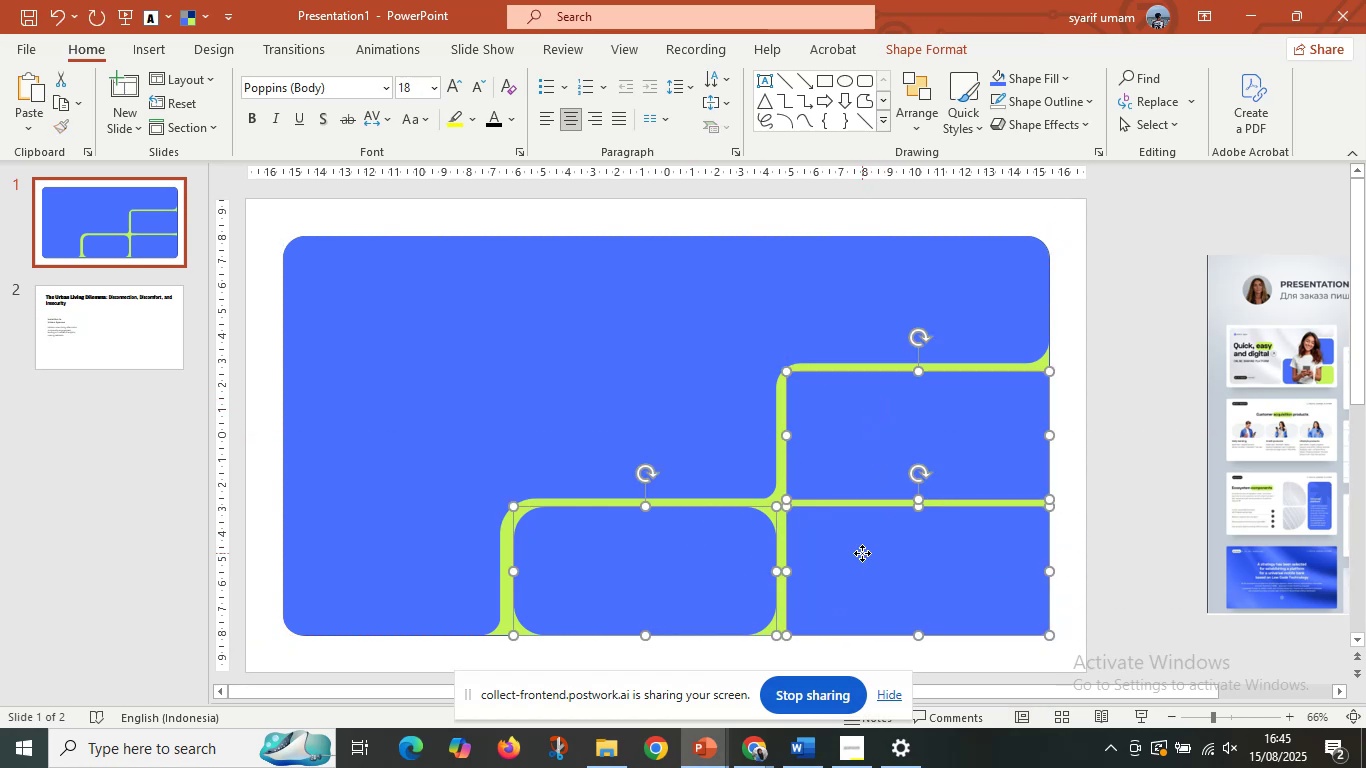 
double_click([862, 553])
 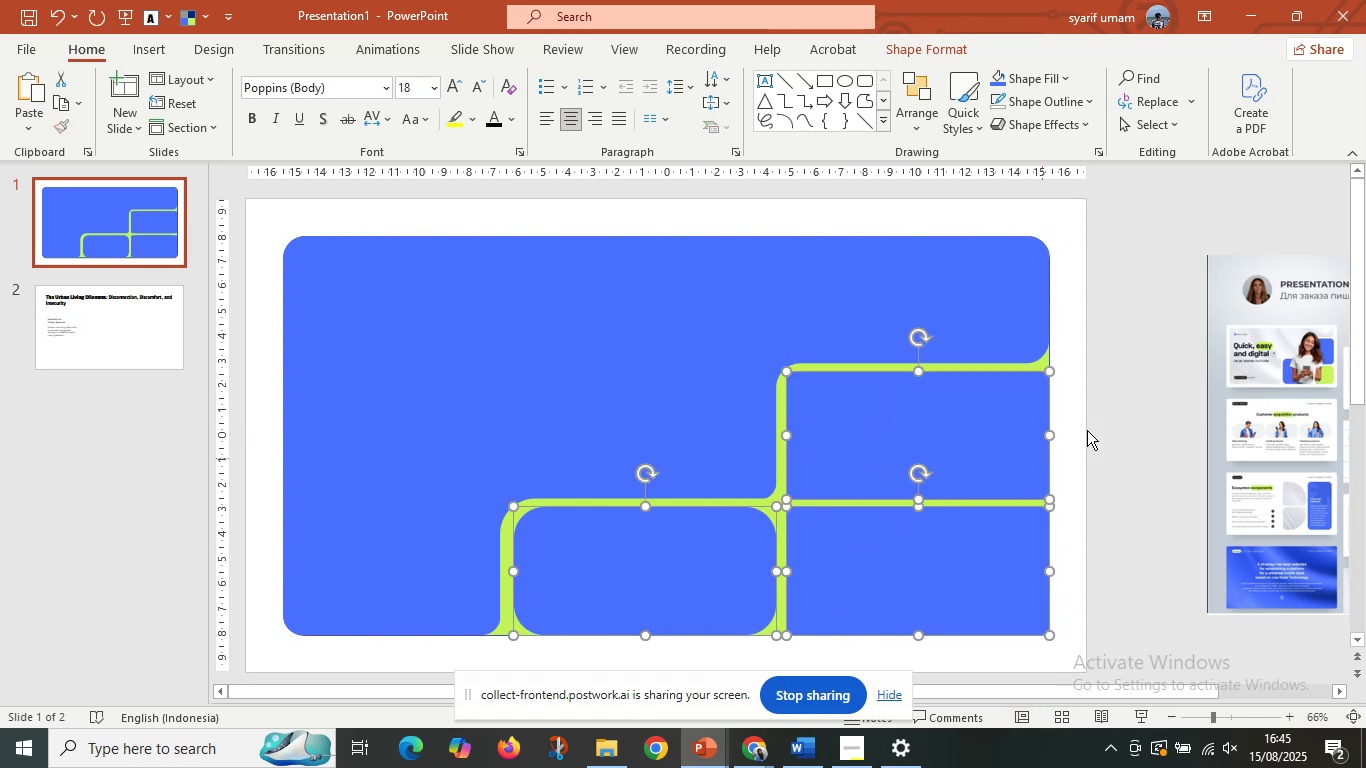 
hold_key(key=ShiftLeft, duration=1.3)
 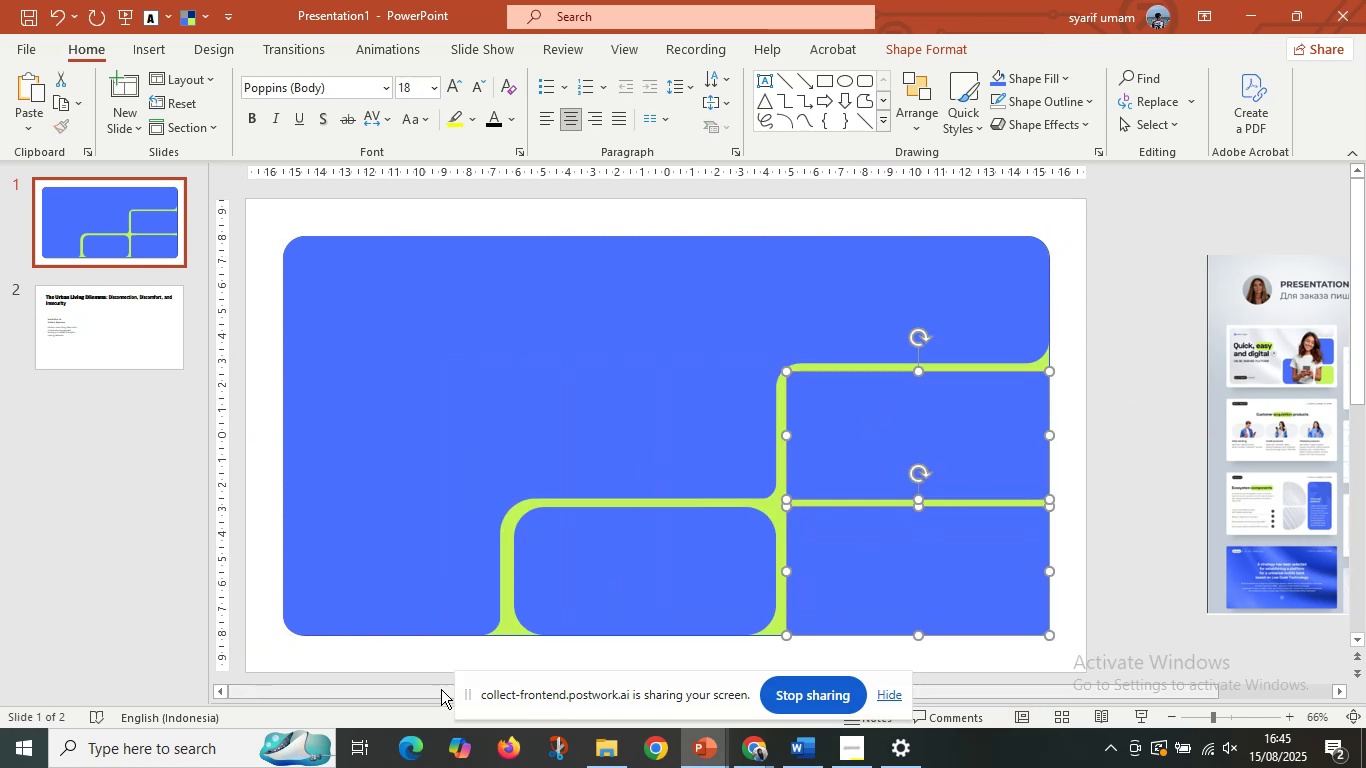 
key(Delete)
 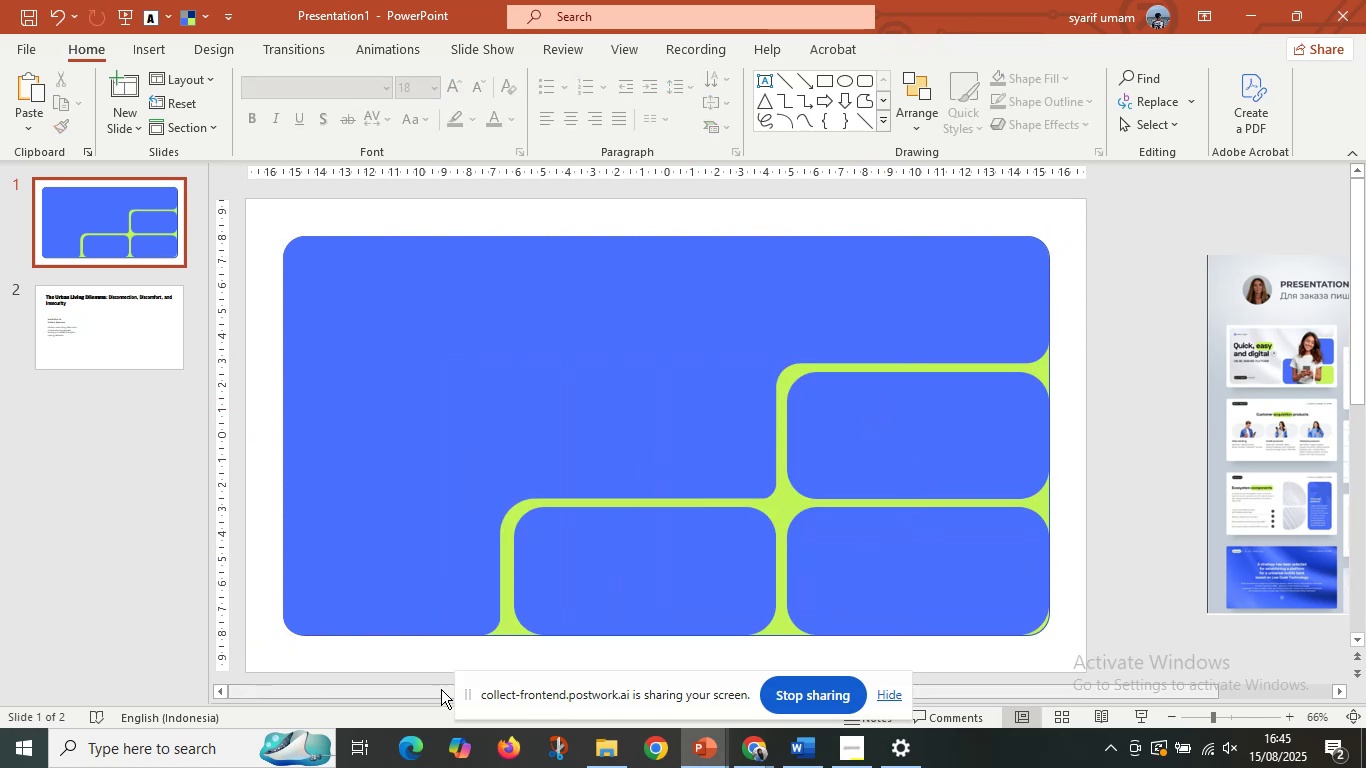 
key(Control+ControlLeft)
 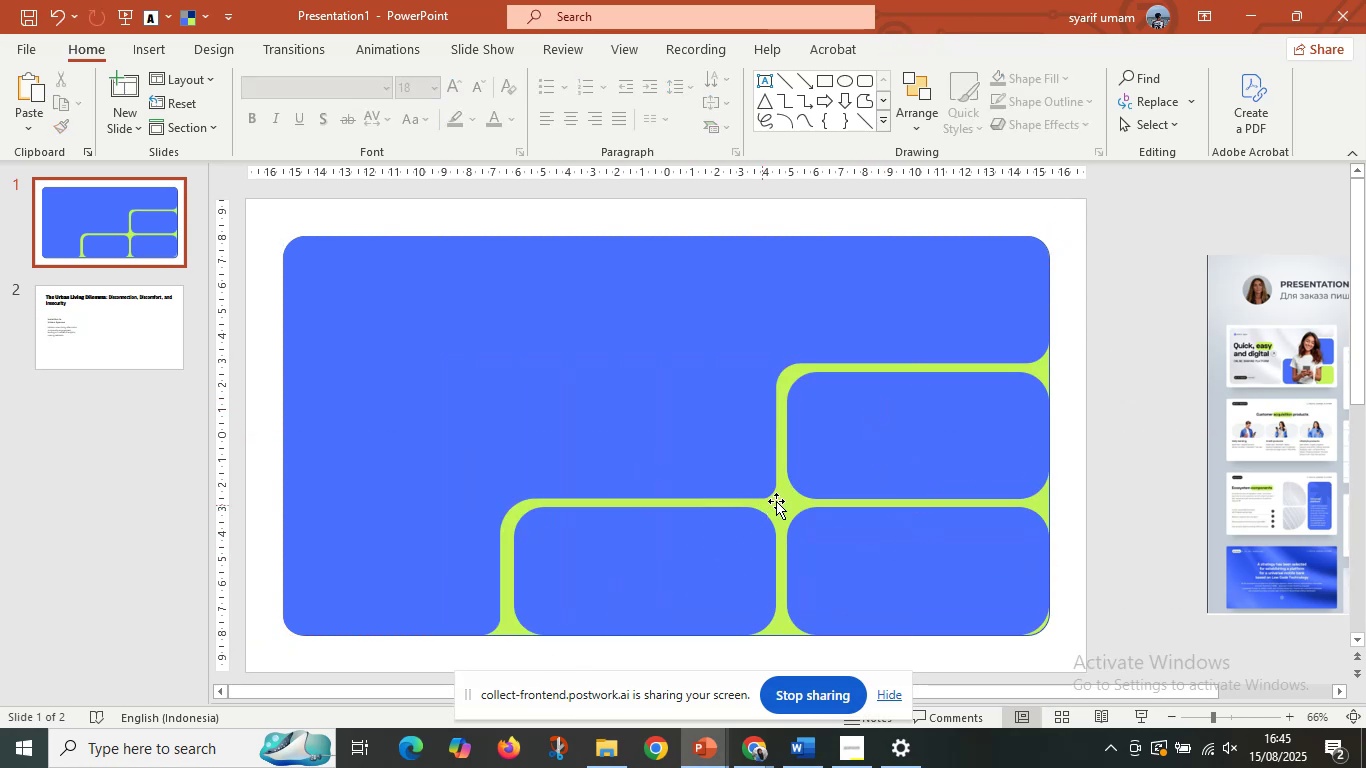 
left_click([788, 500])
 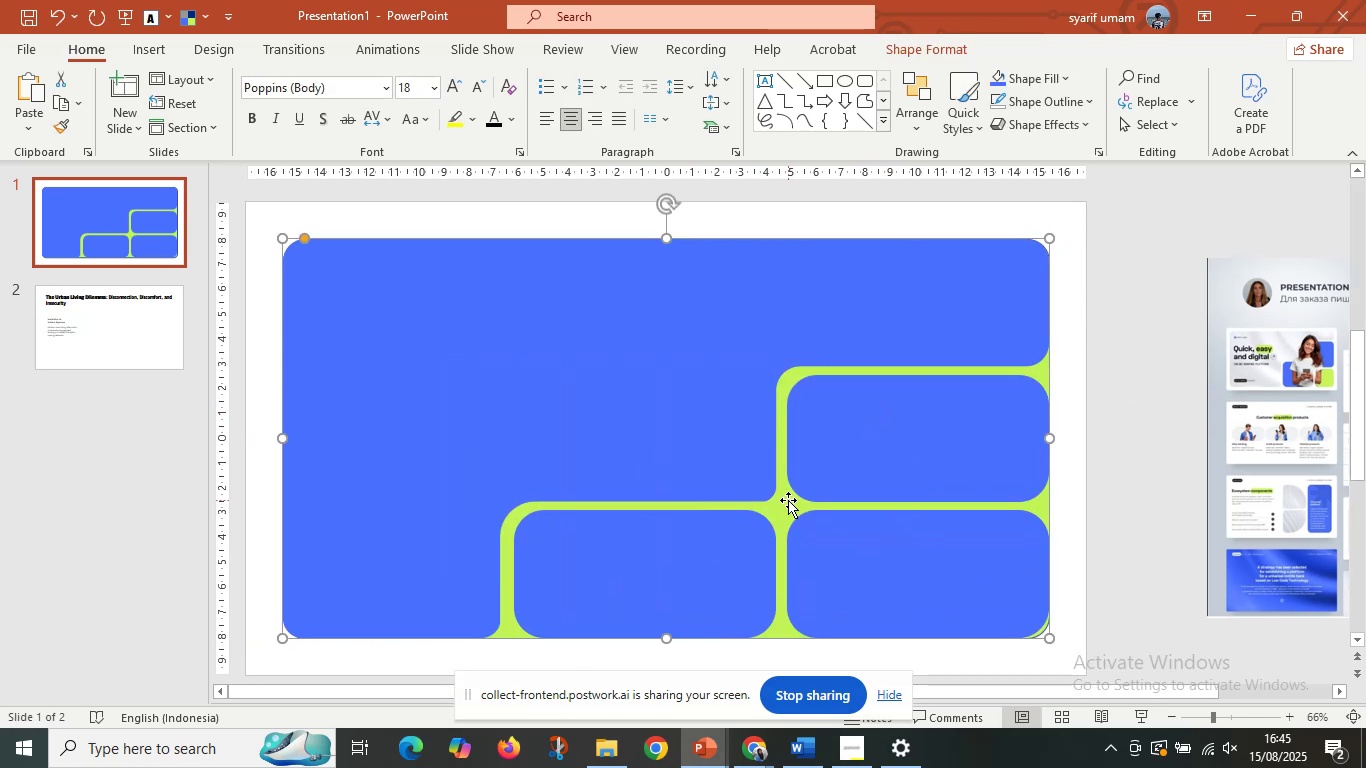 
key(Delete)
 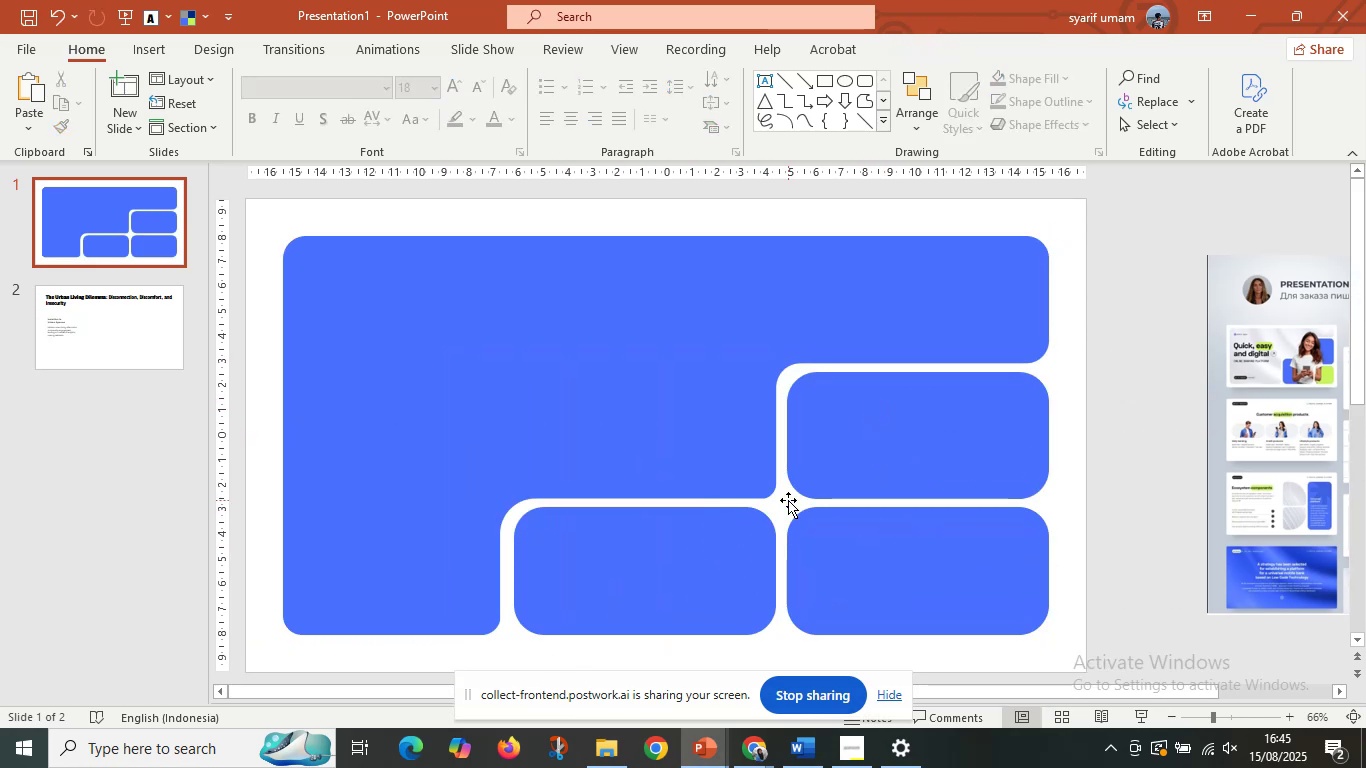 
hold_key(key=ControlLeft, duration=0.39)
scroll: coordinate [787, 512], scroll_direction: down, amount: 2.0
 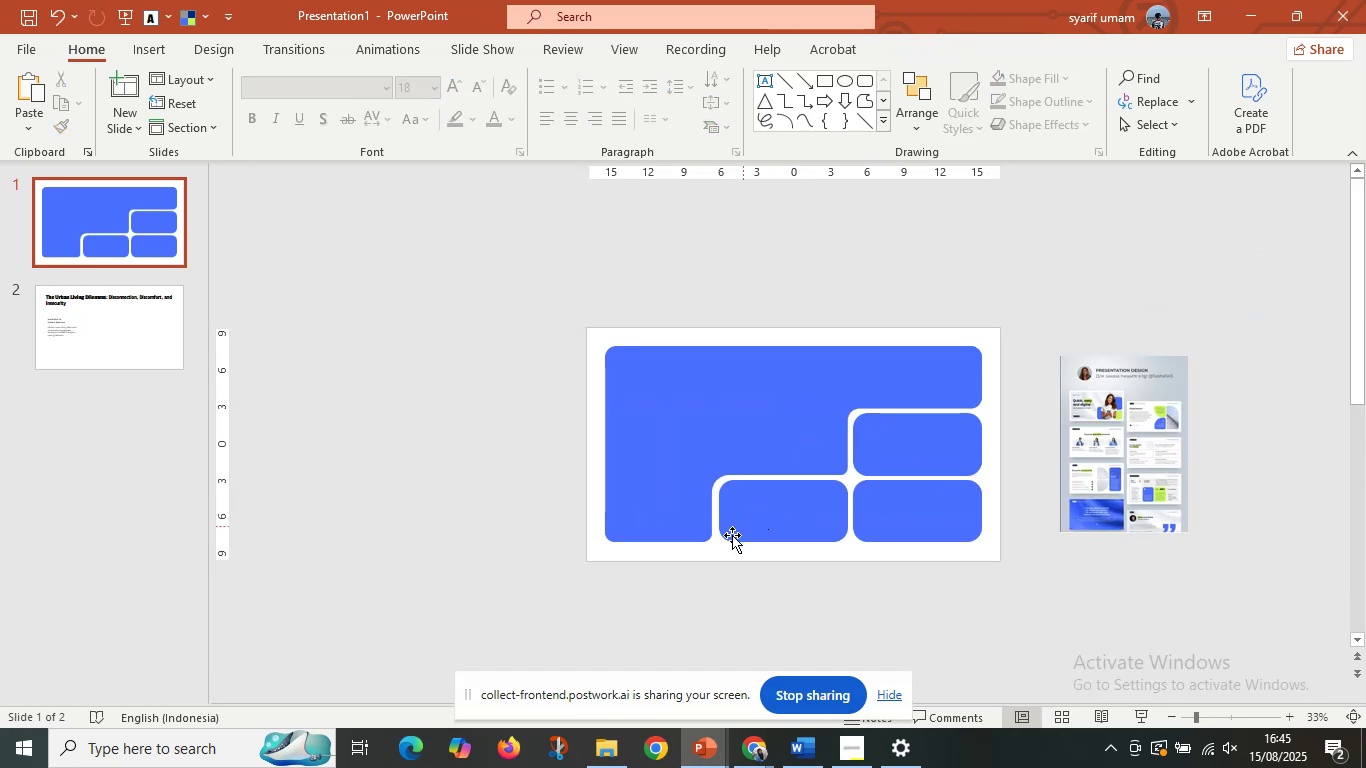 
left_click([708, 601])
 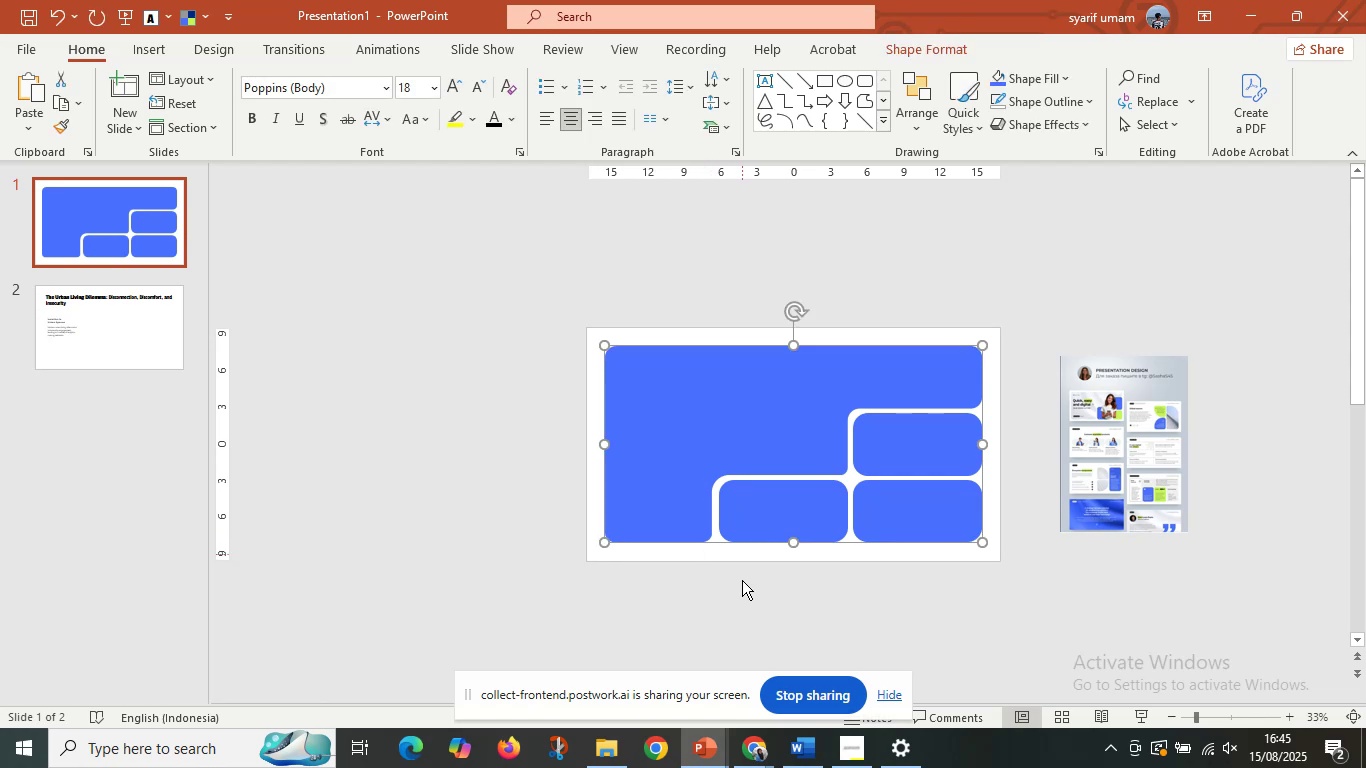 
double_click([736, 591])
 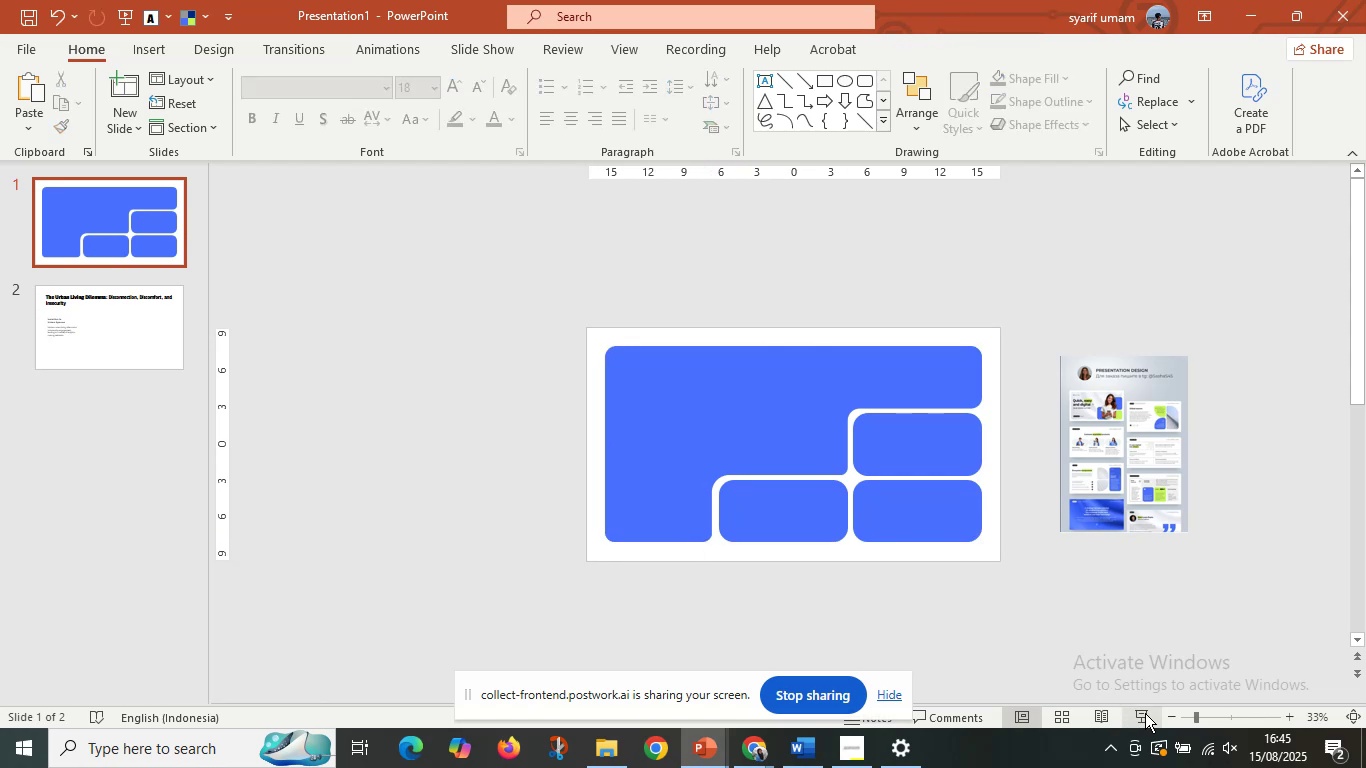 
left_click([1145, 713])
 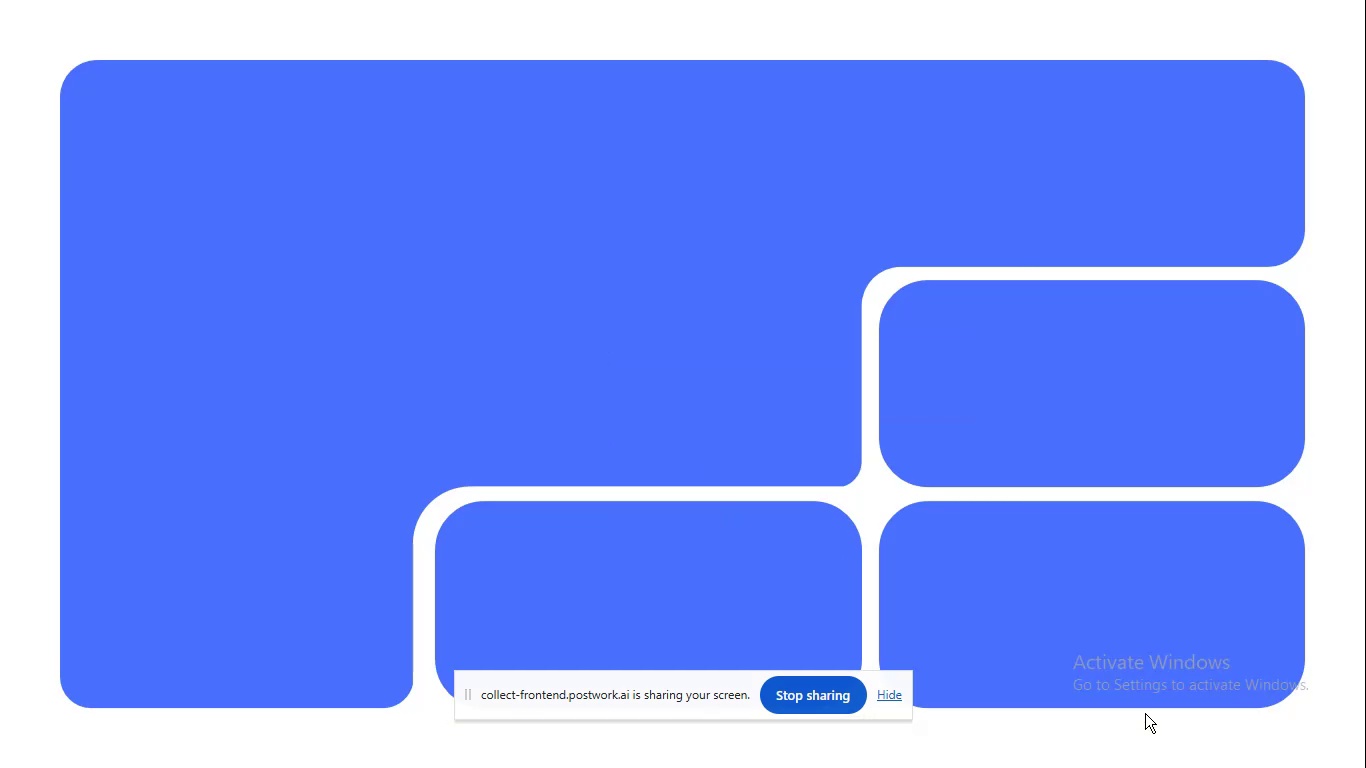 
wait(7.72)
 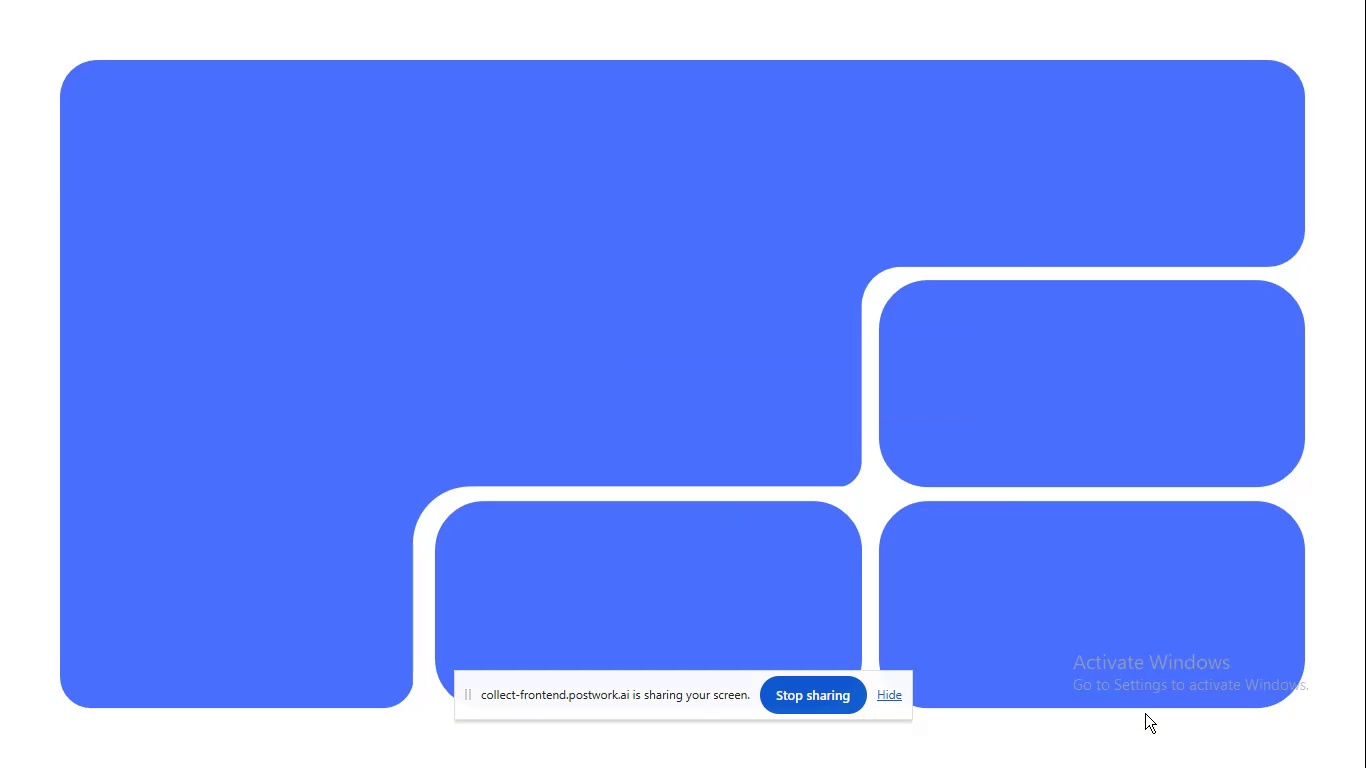 
key(Escape)
 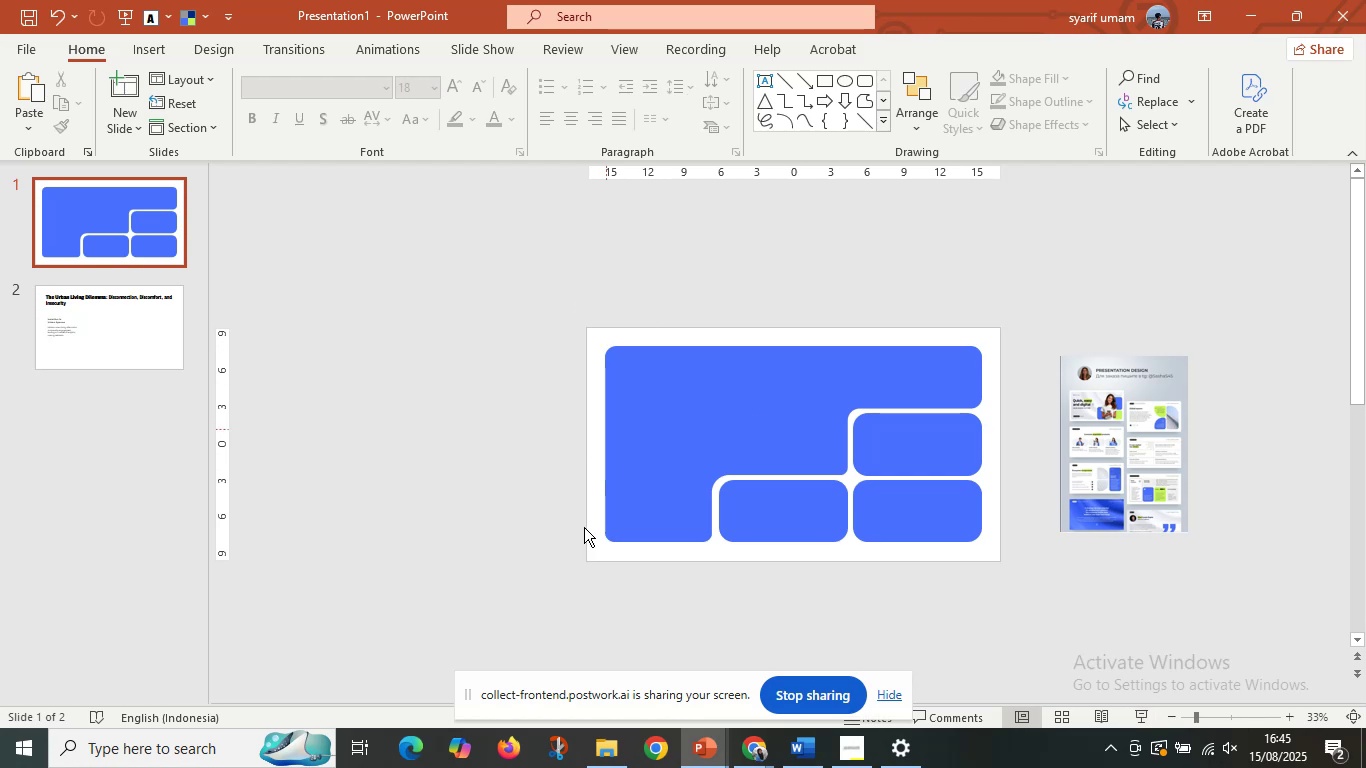 
left_click([529, 601])
 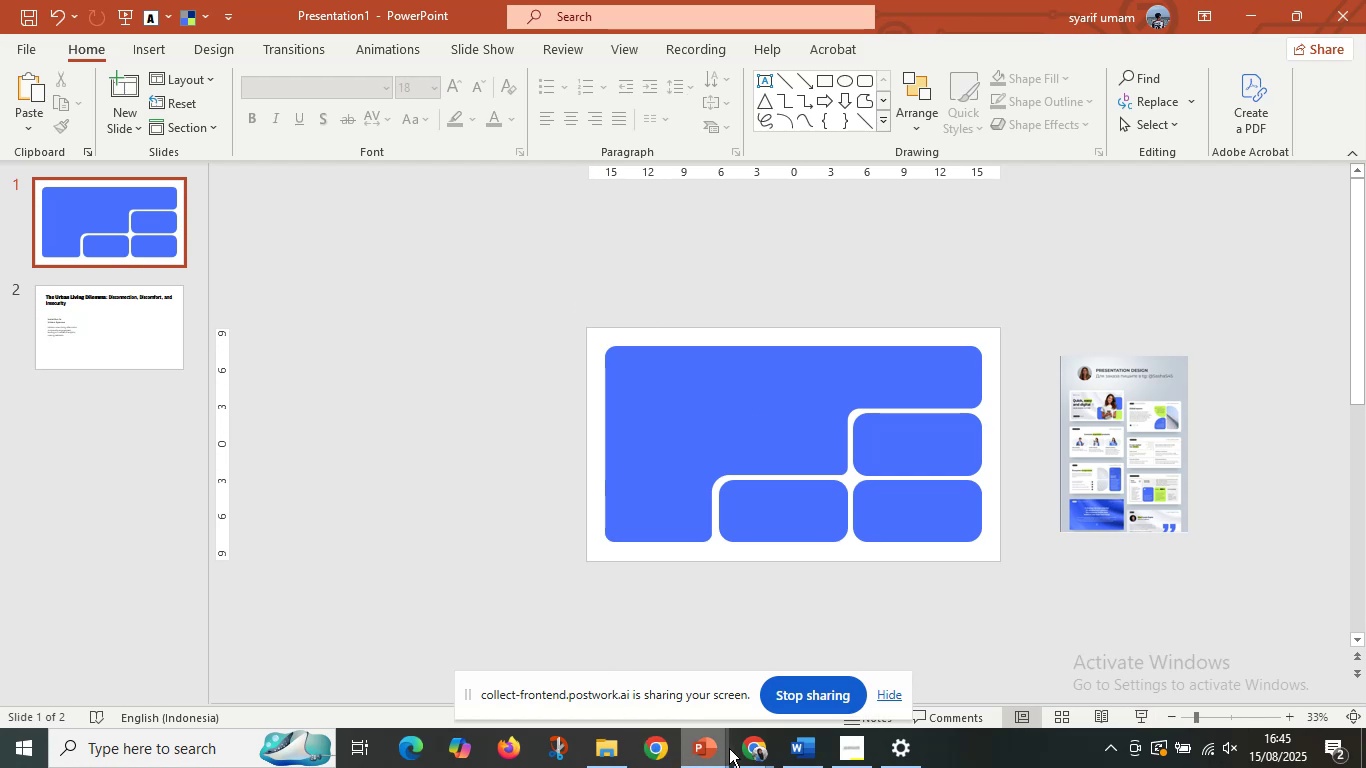 
left_click([747, 747])
 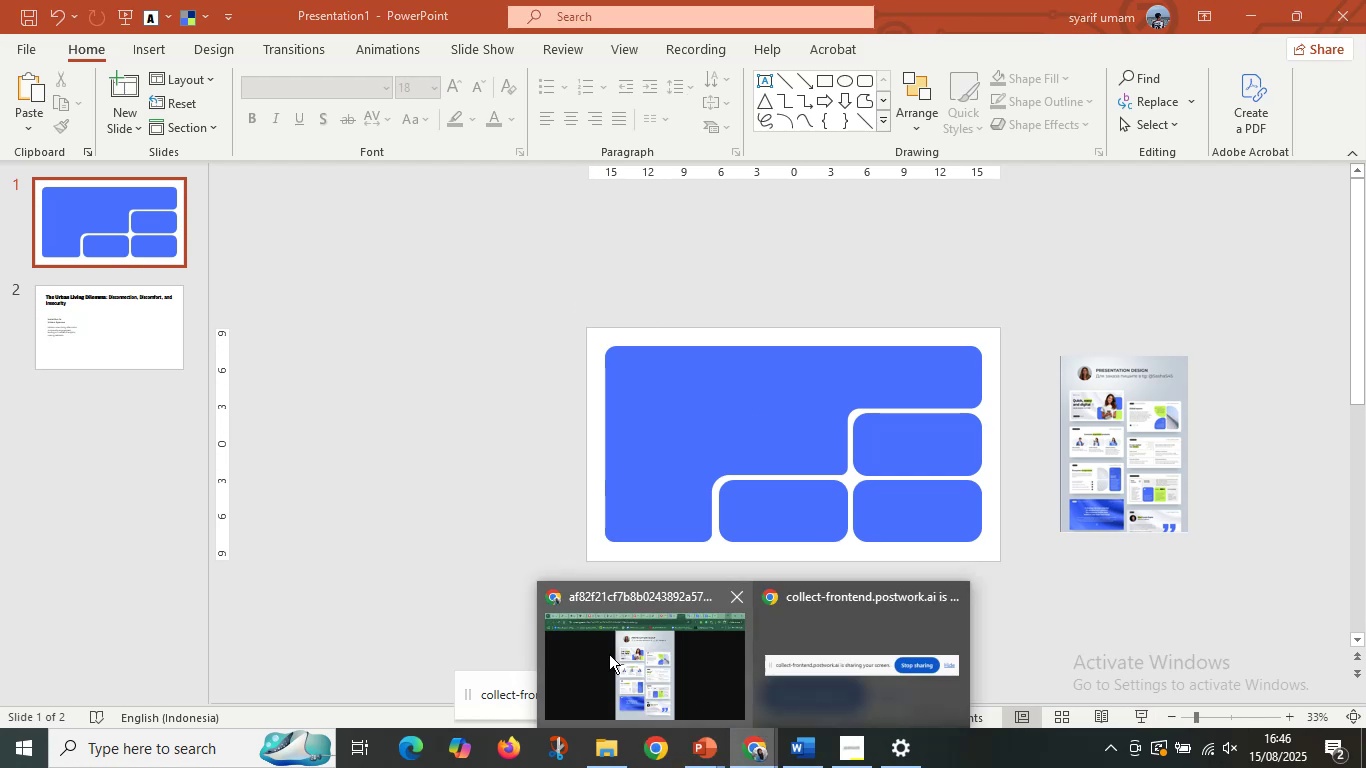 
mouse_move([582, 630])
 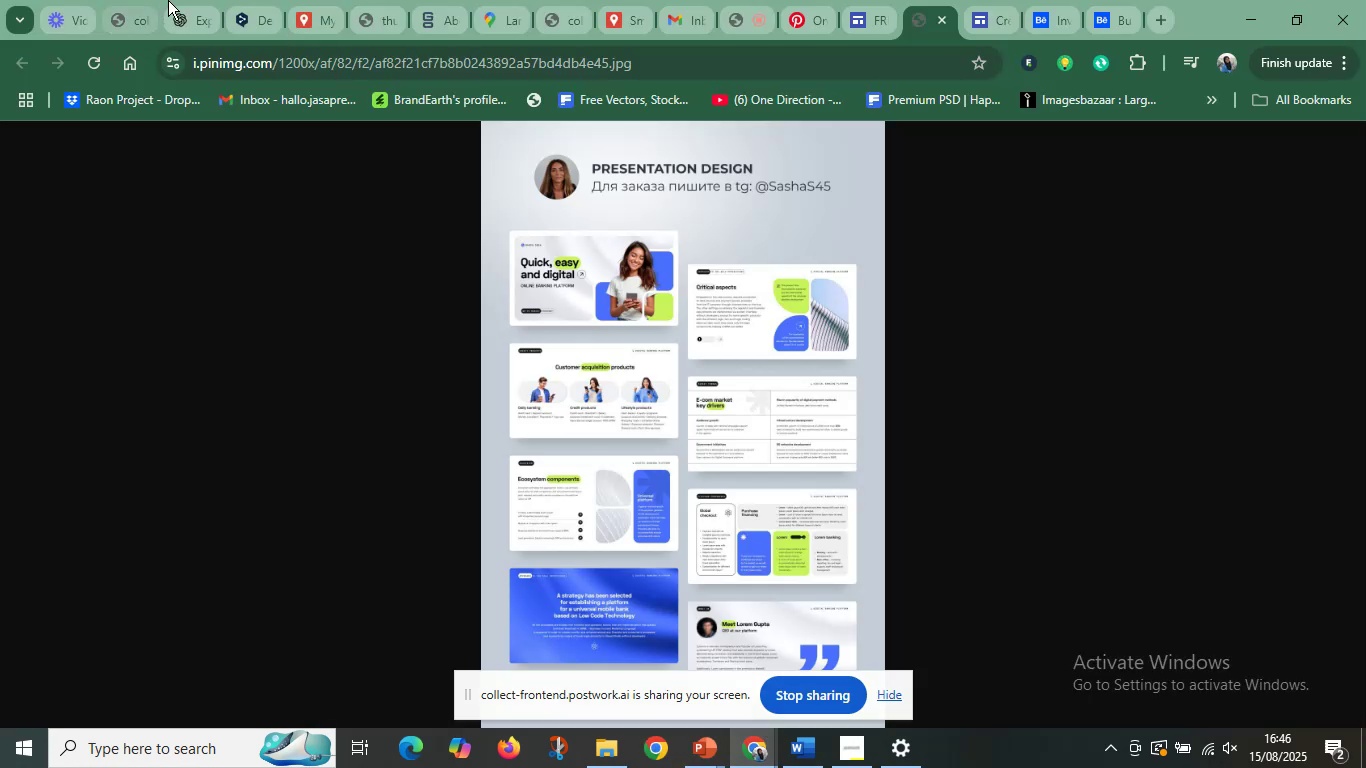 
left_click([183, 1])
 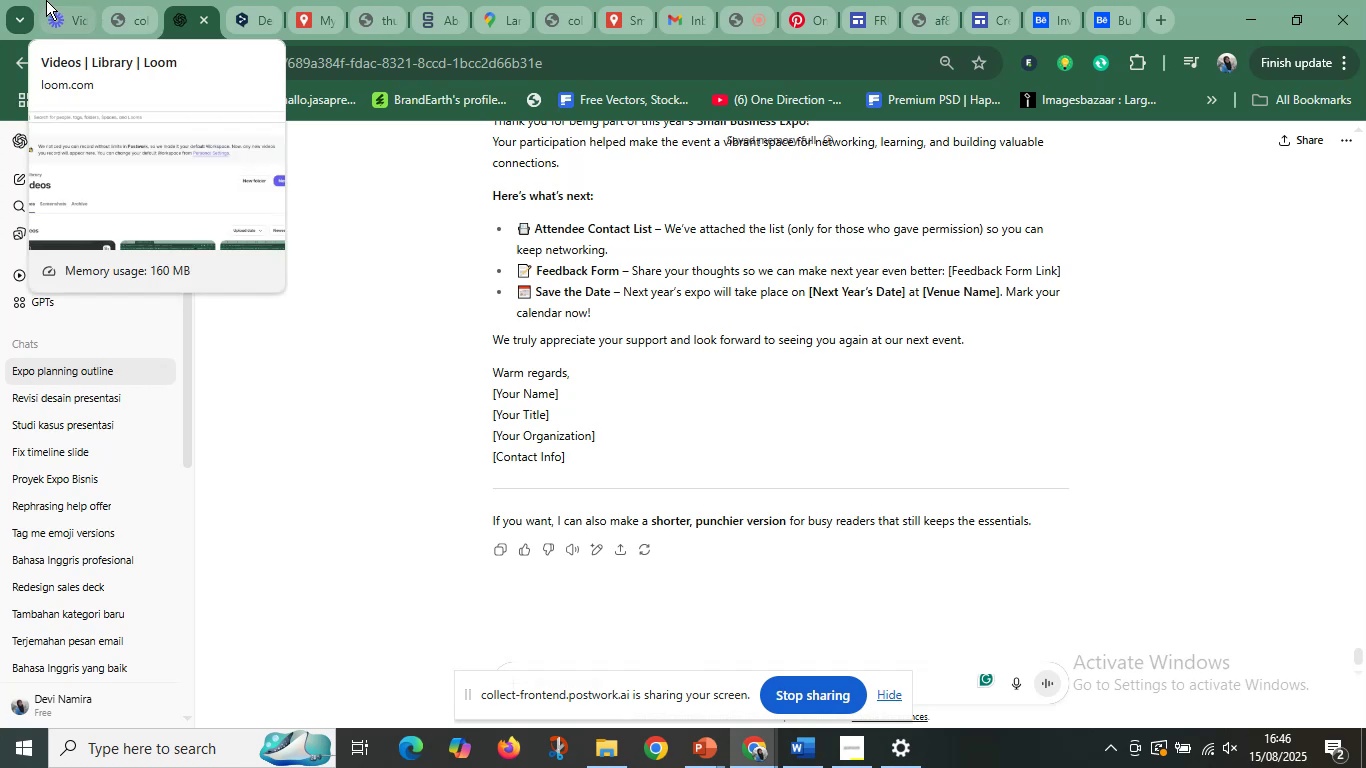 
wait(23.46)
 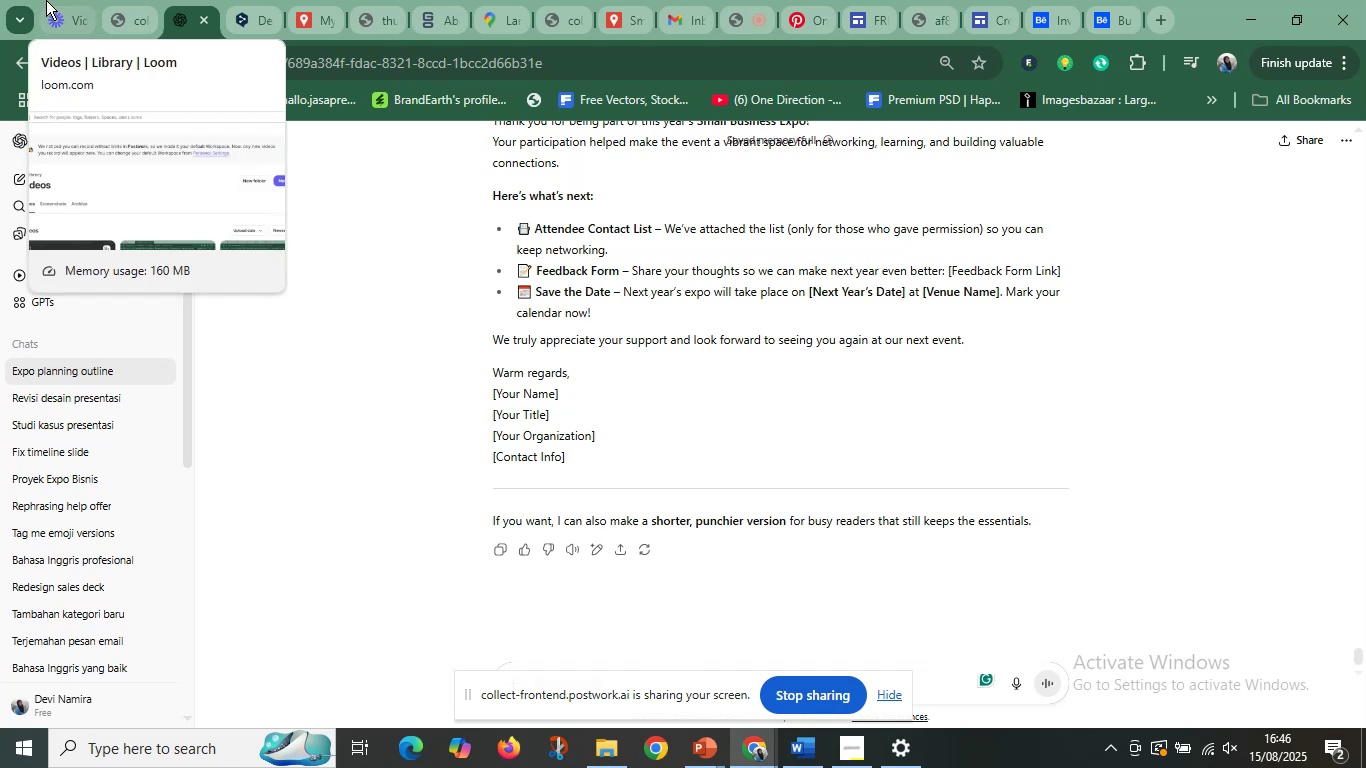 
scroll: coordinate [897, 536], scroll_direction: down, amount: 9.0
 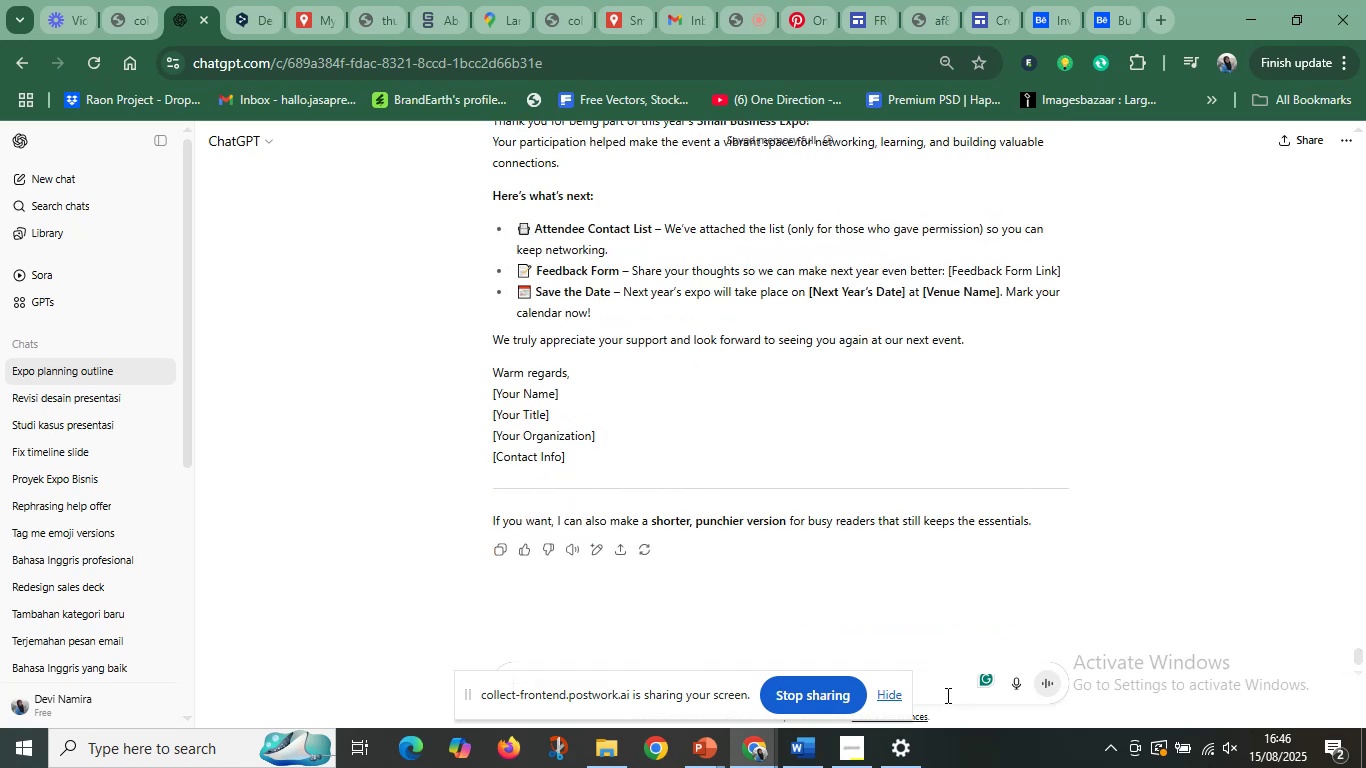 
left_click([948, 686])
 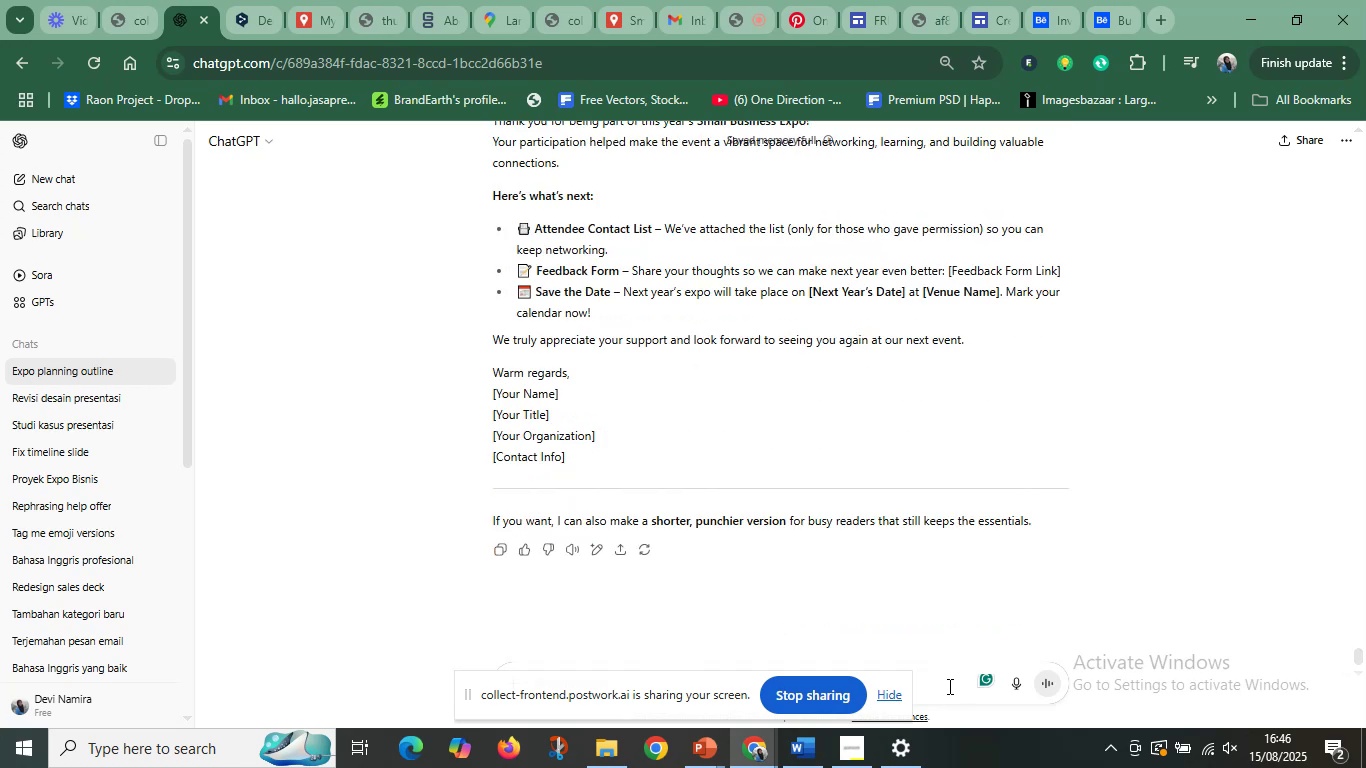 
type(bantu)
 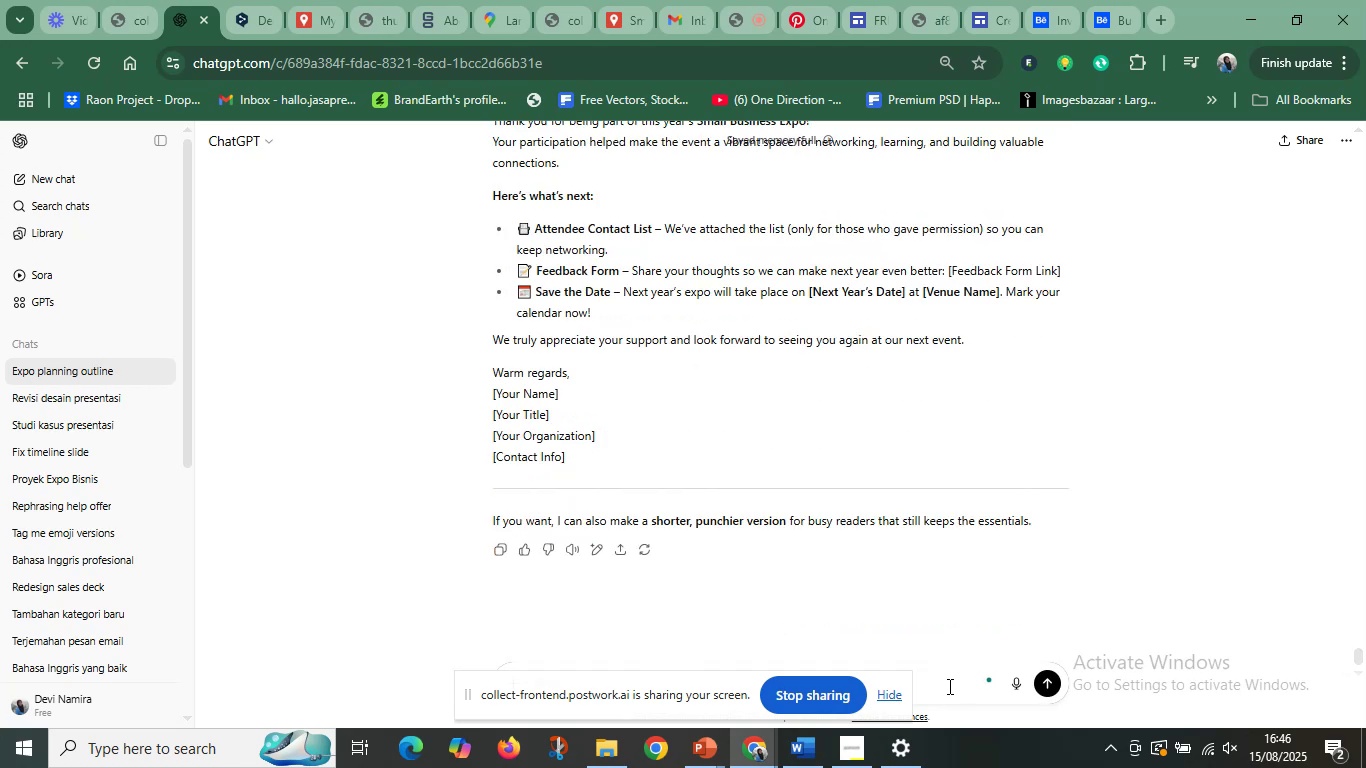 
hold_key(key=Backspace, duration=1.35)
 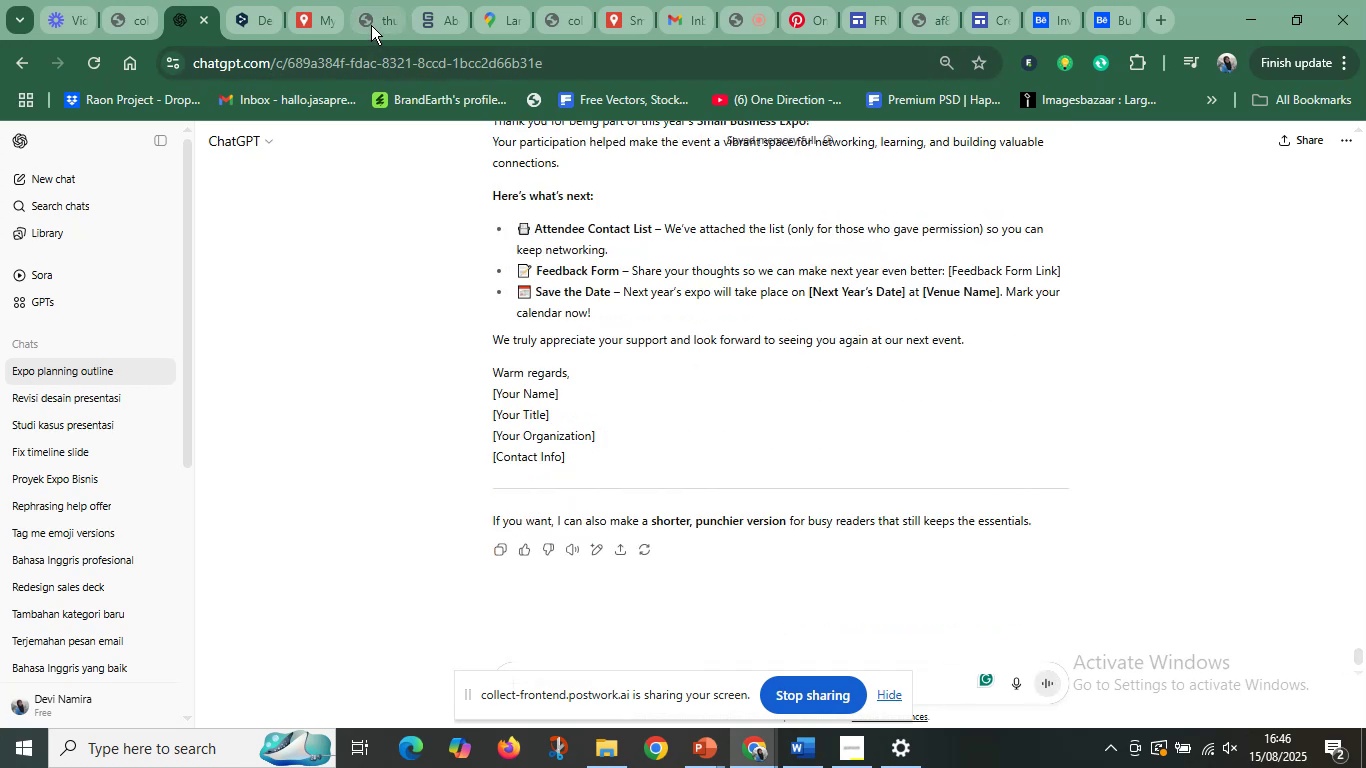 
left_click([255, 20])
 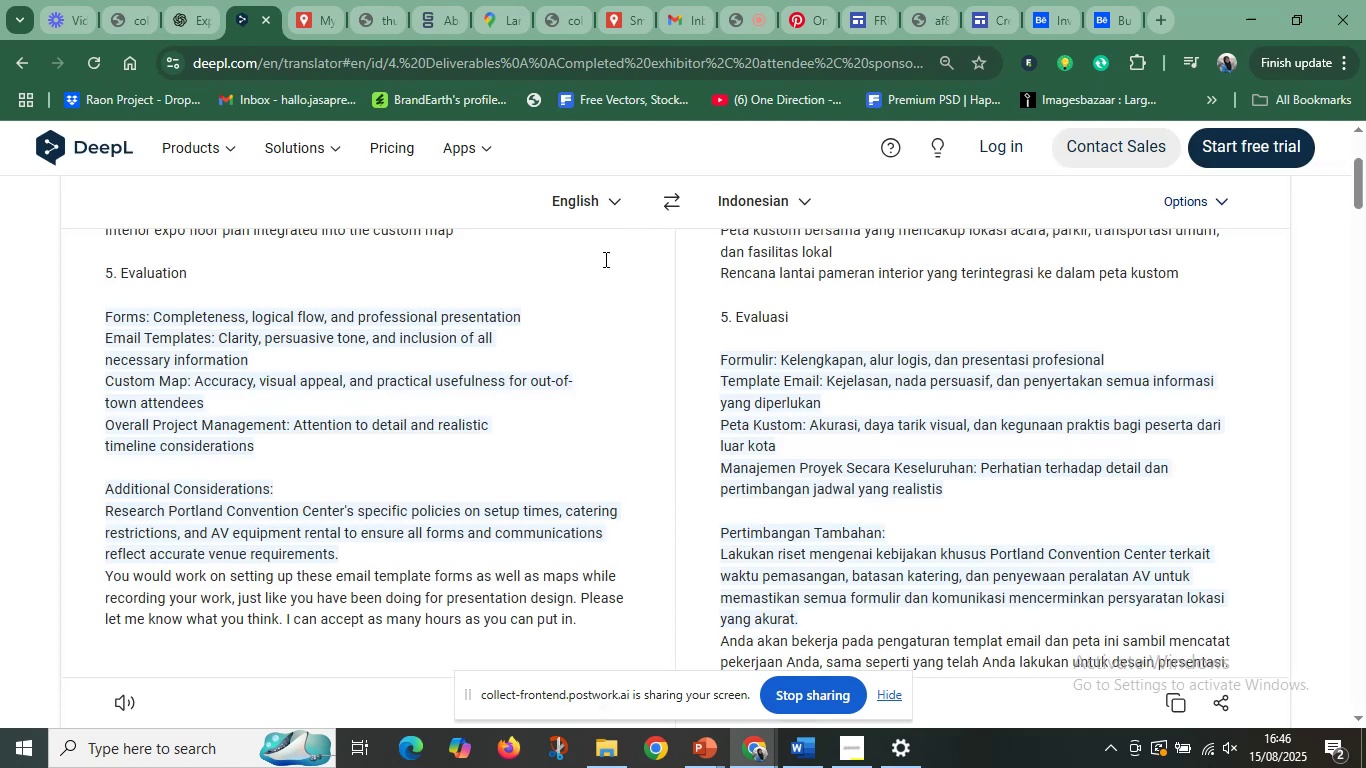 
left_click([455, 326])
 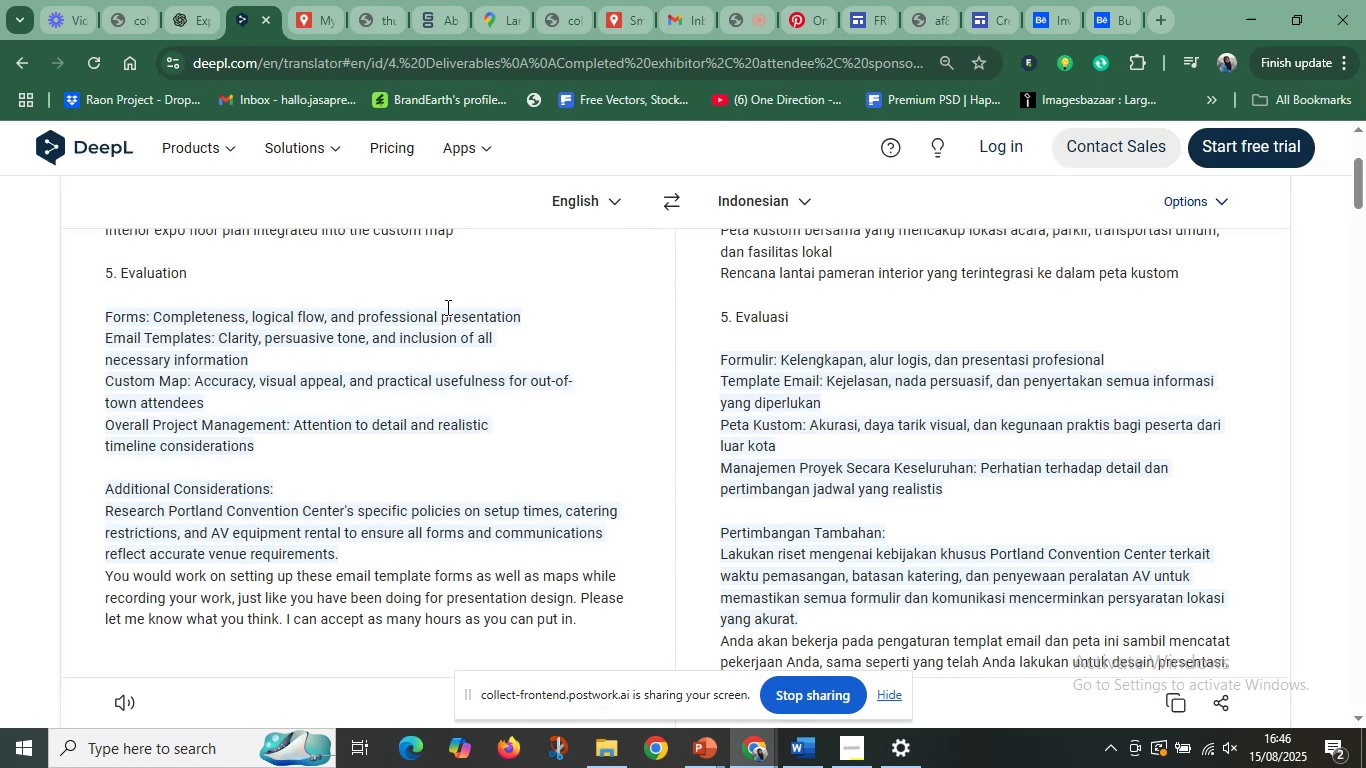 
key(Control+A)
 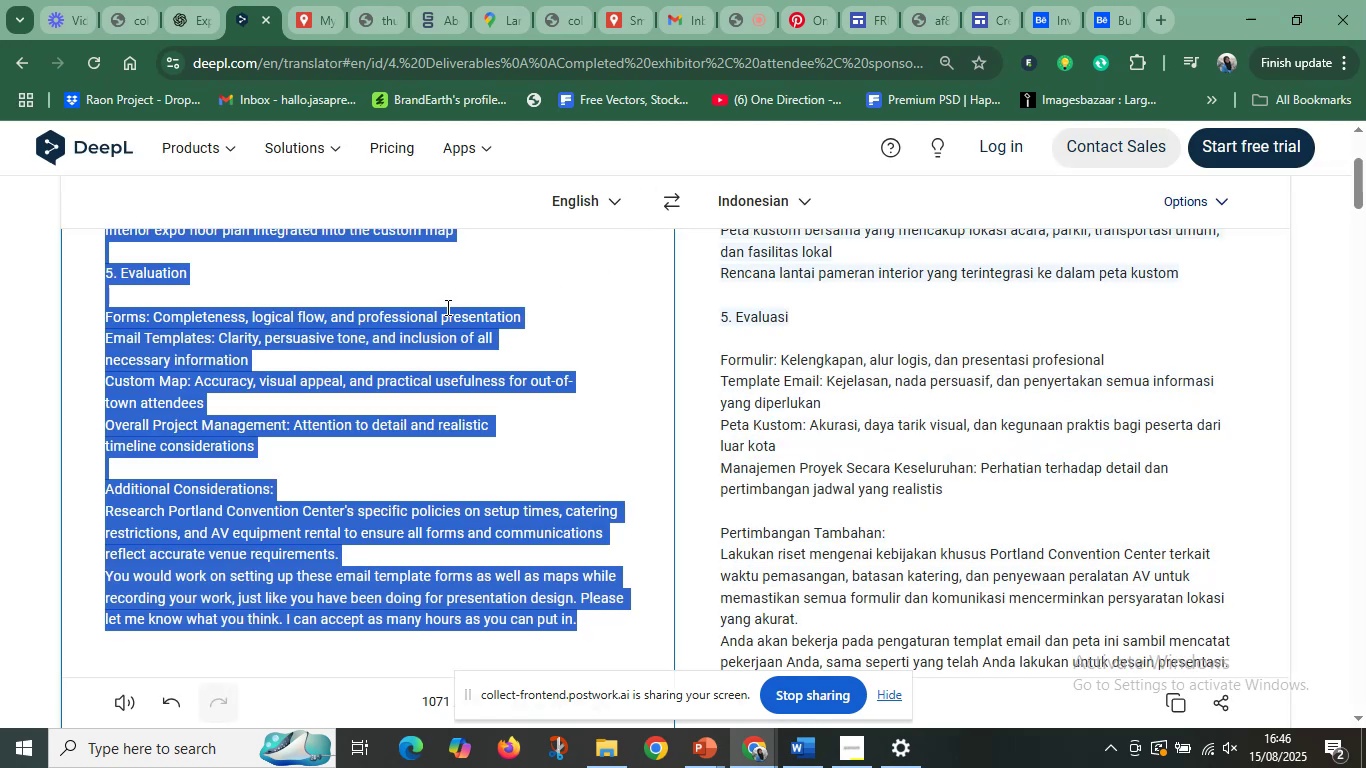 
type(bantu buatkan aku konten tentang )
 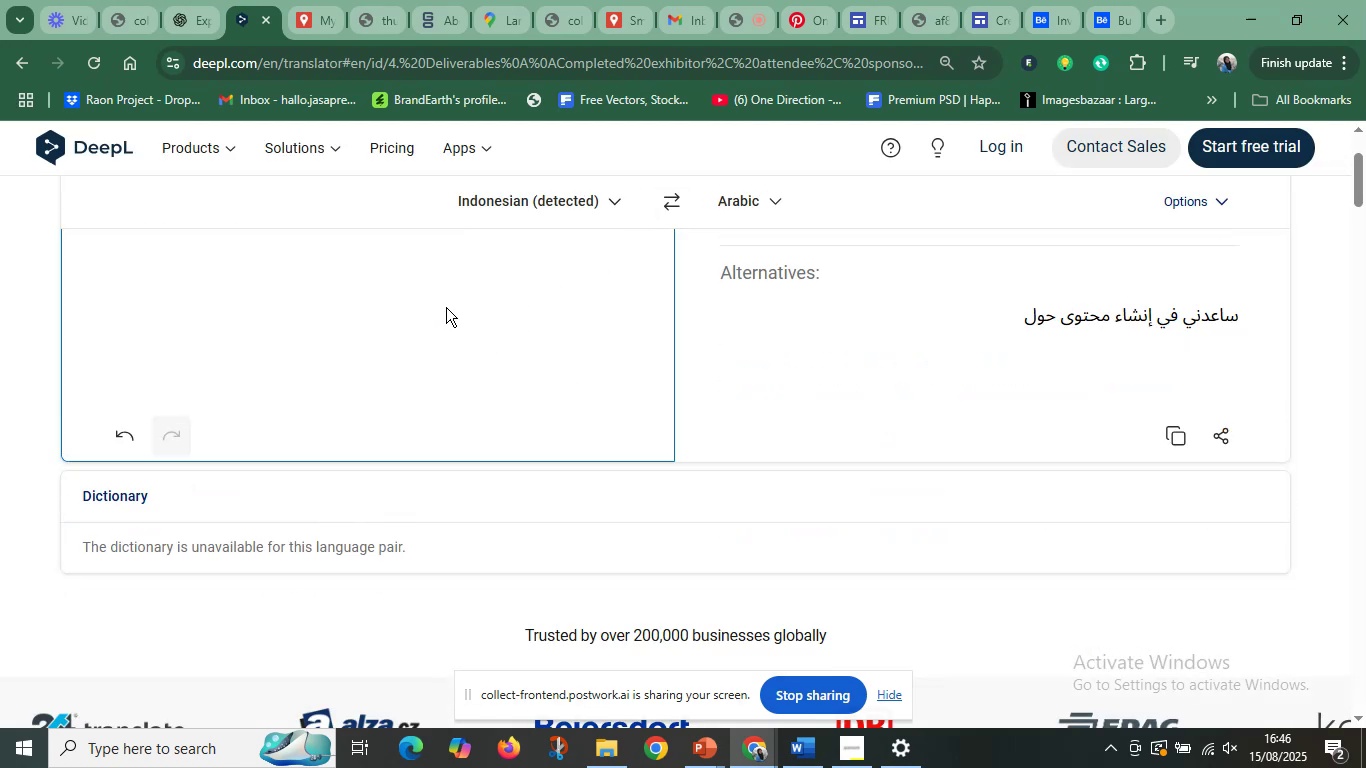 
scroll: coordinate [341, 371], scroll_direction: up, amount: 5.0
 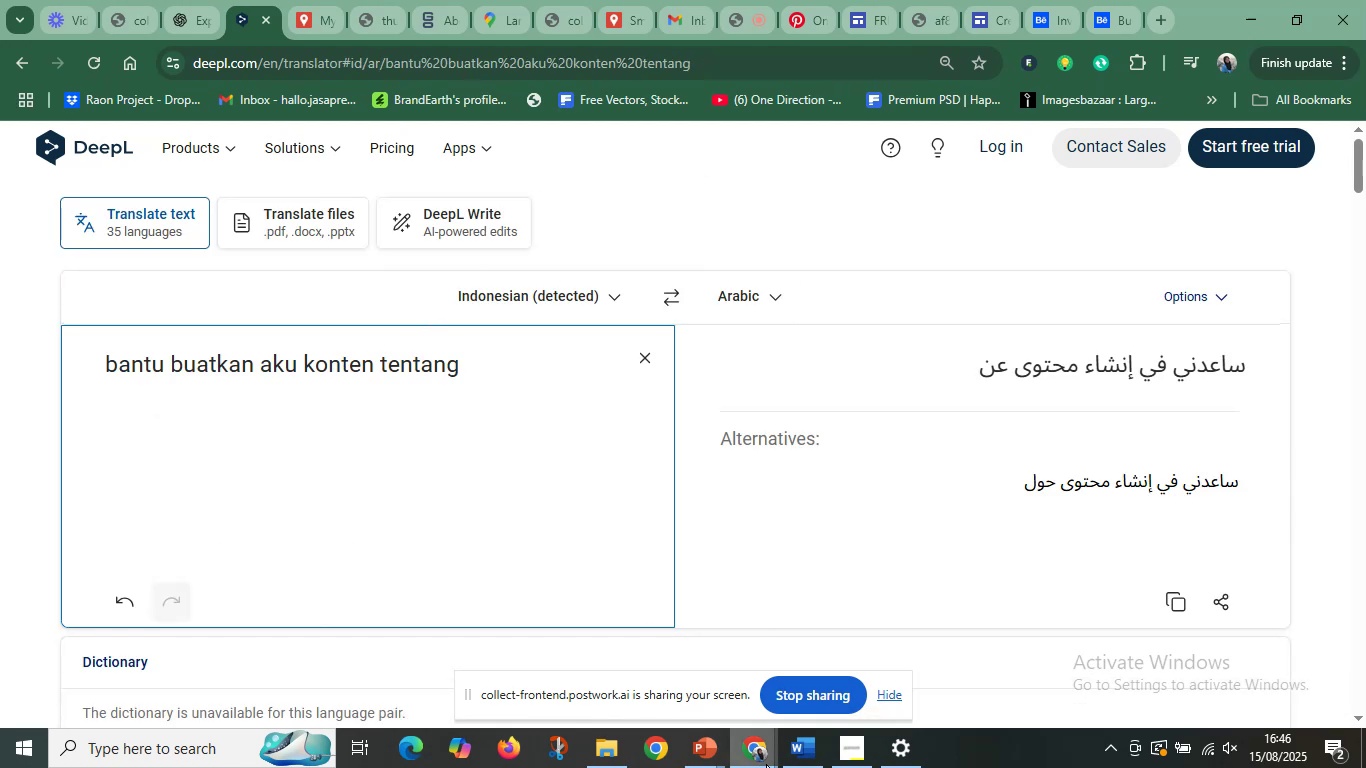 
left_click([802, 749])
 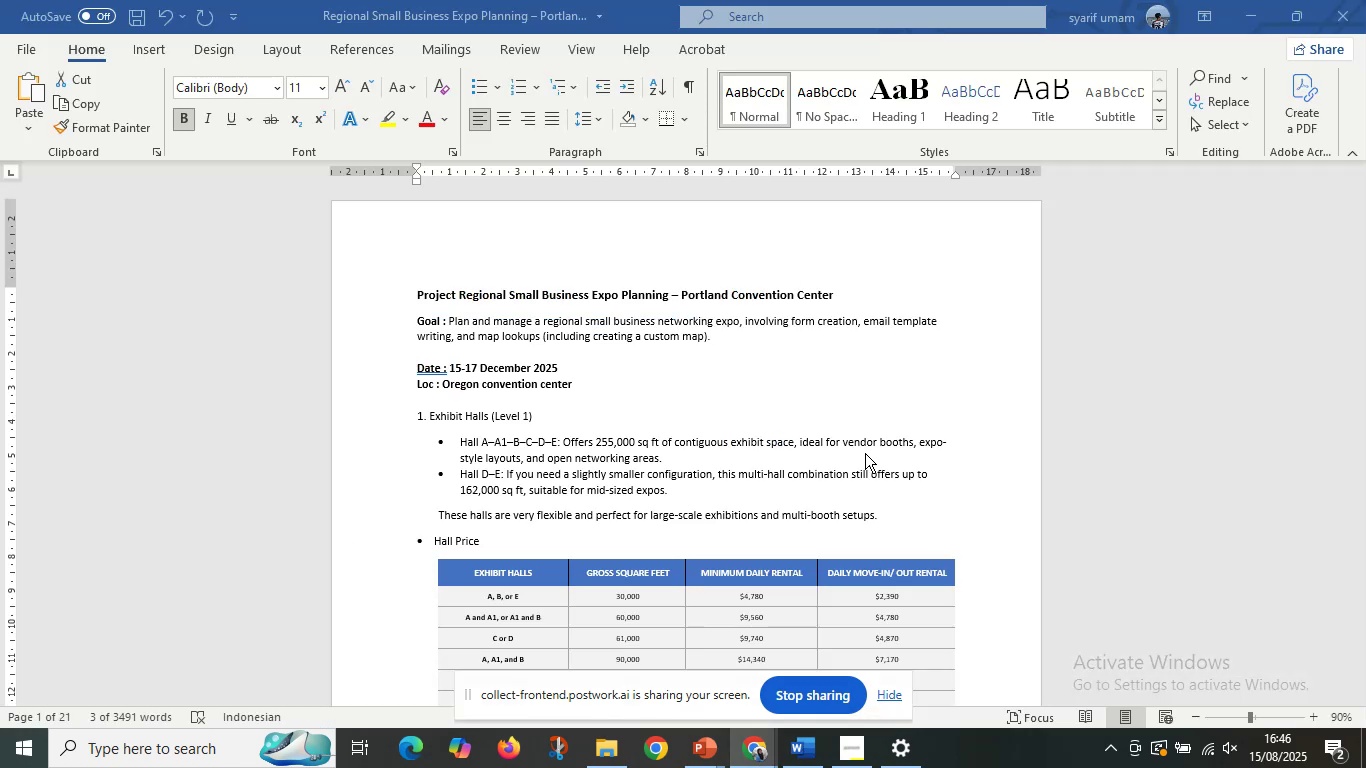 
scroll: coordinate [913, 458], scroll_direction: up, amount: 4.0
 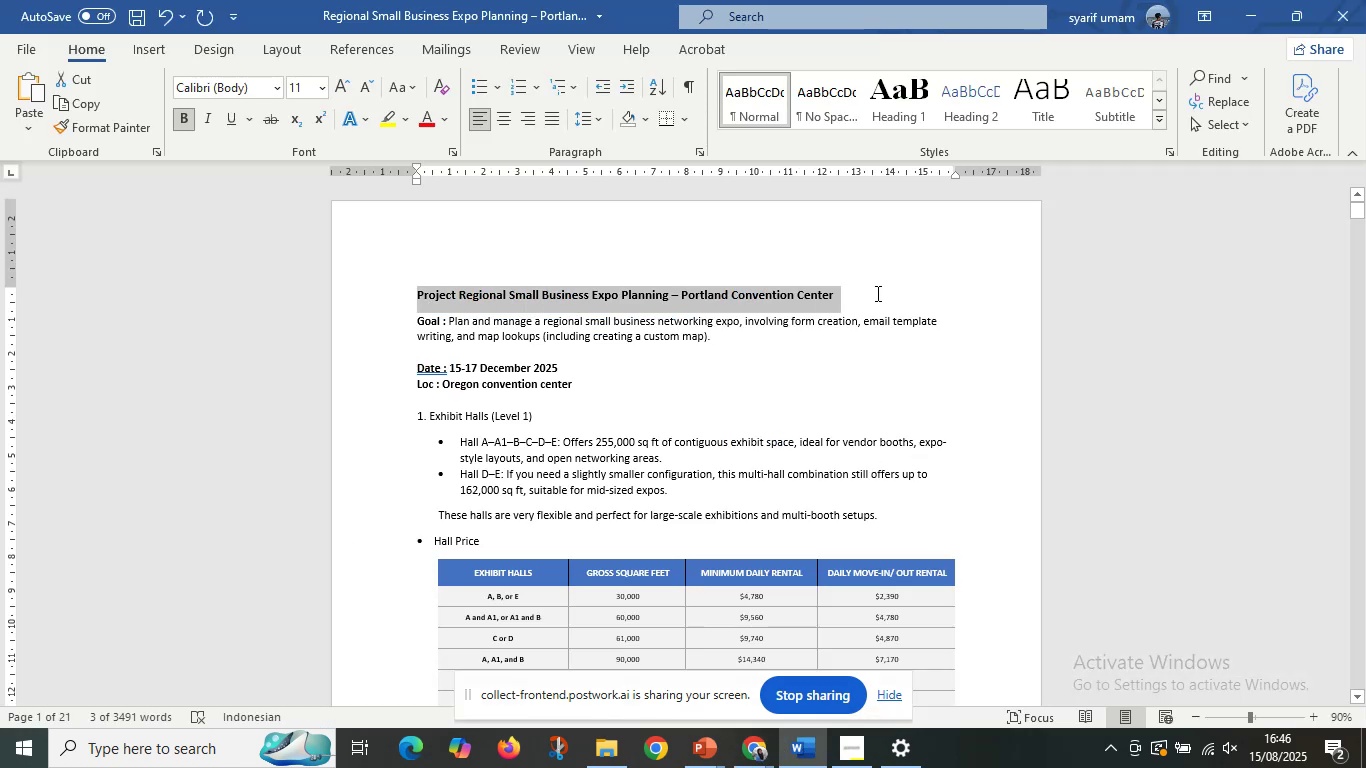 
key(Control+C)
 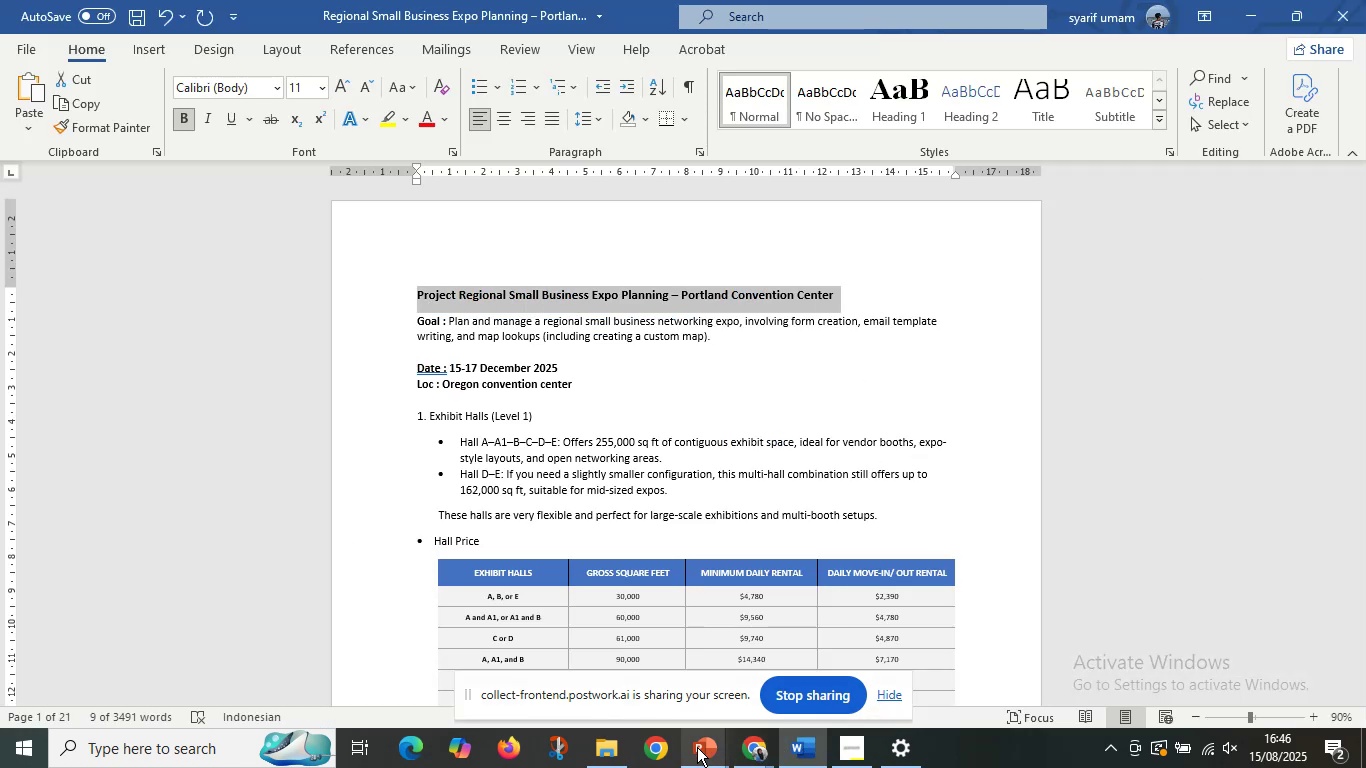 
left_click([697, 748])
 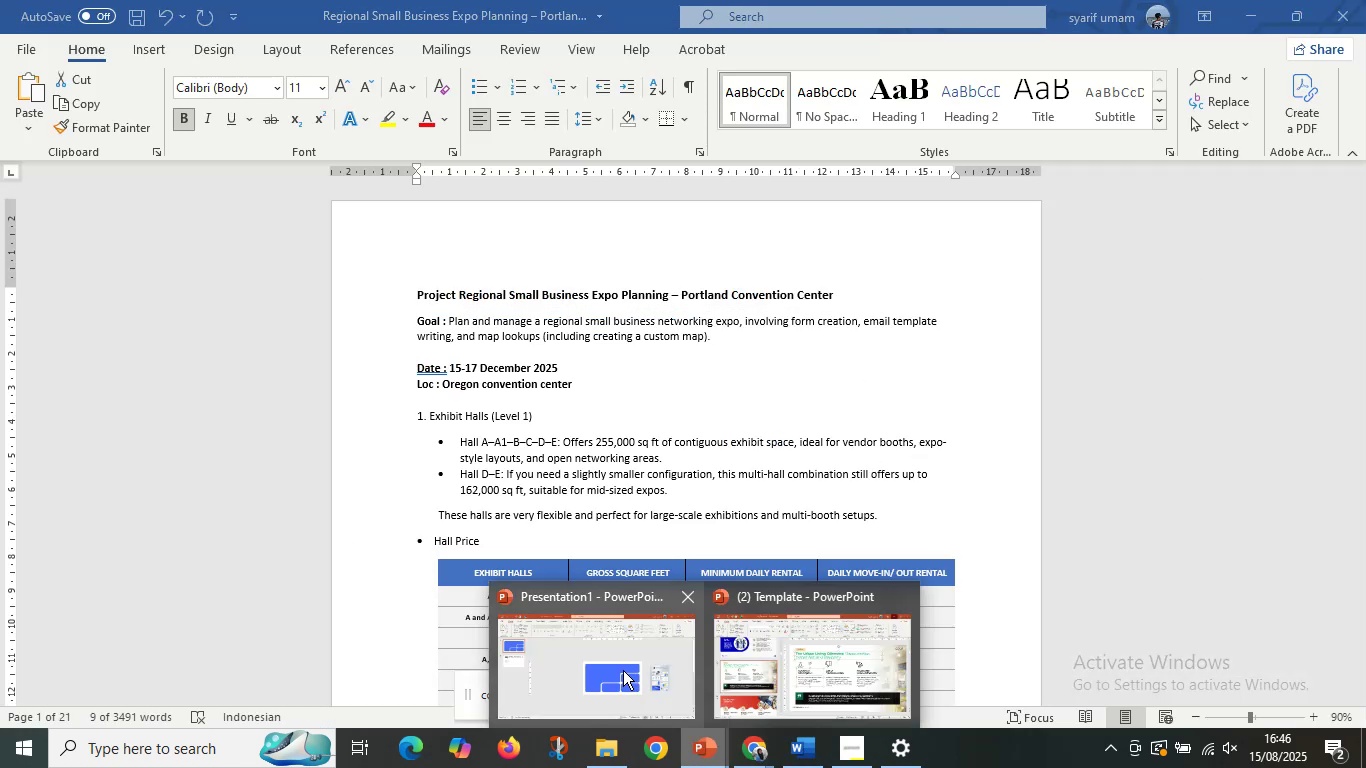 
left_click([623, 670])
 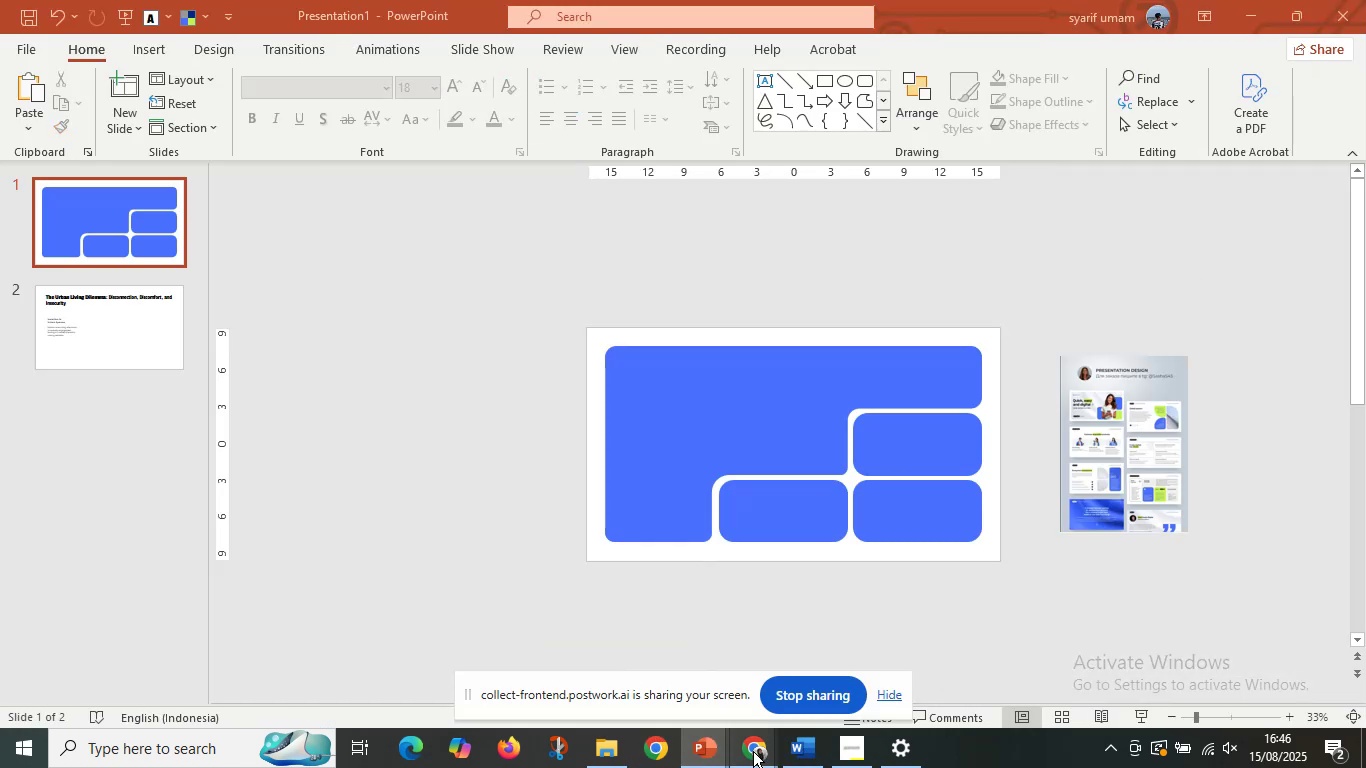 
left_click([764, 749])
 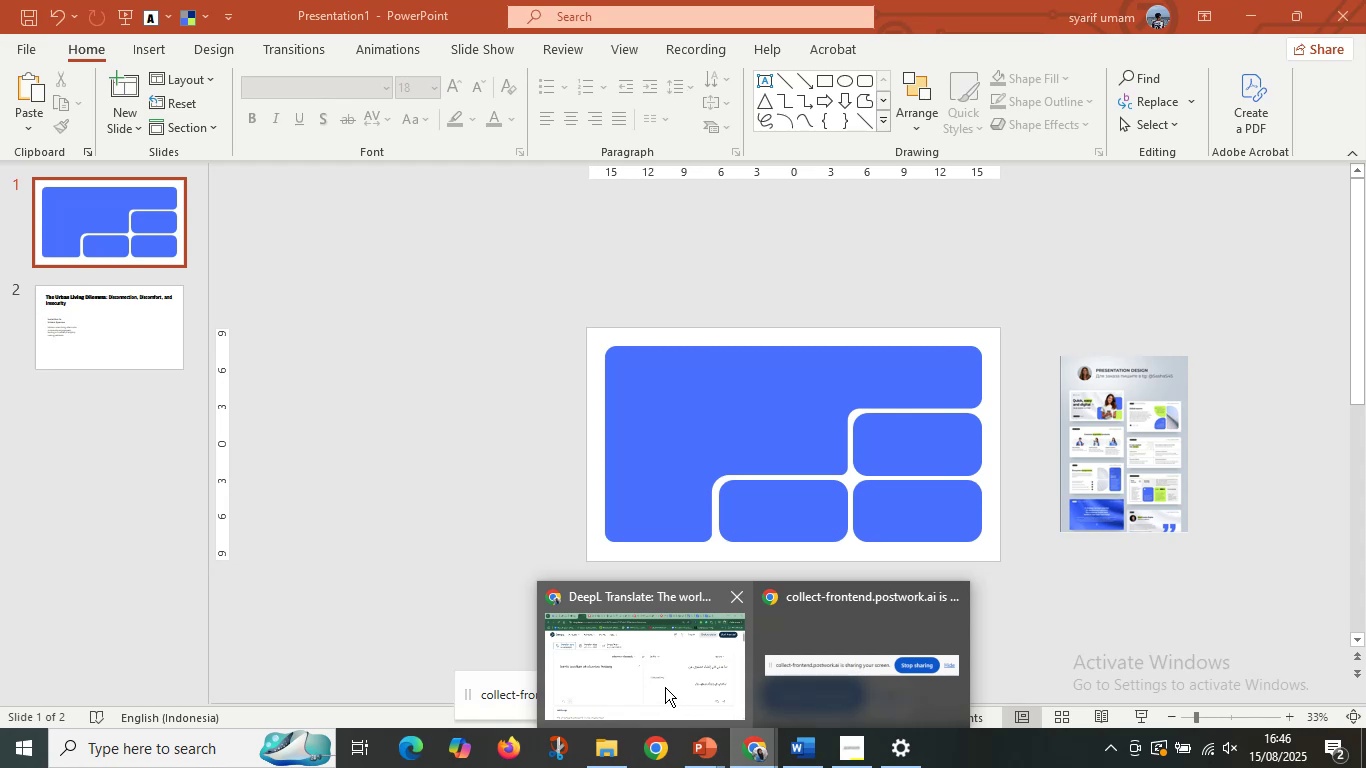 
left_click([665, 687])
 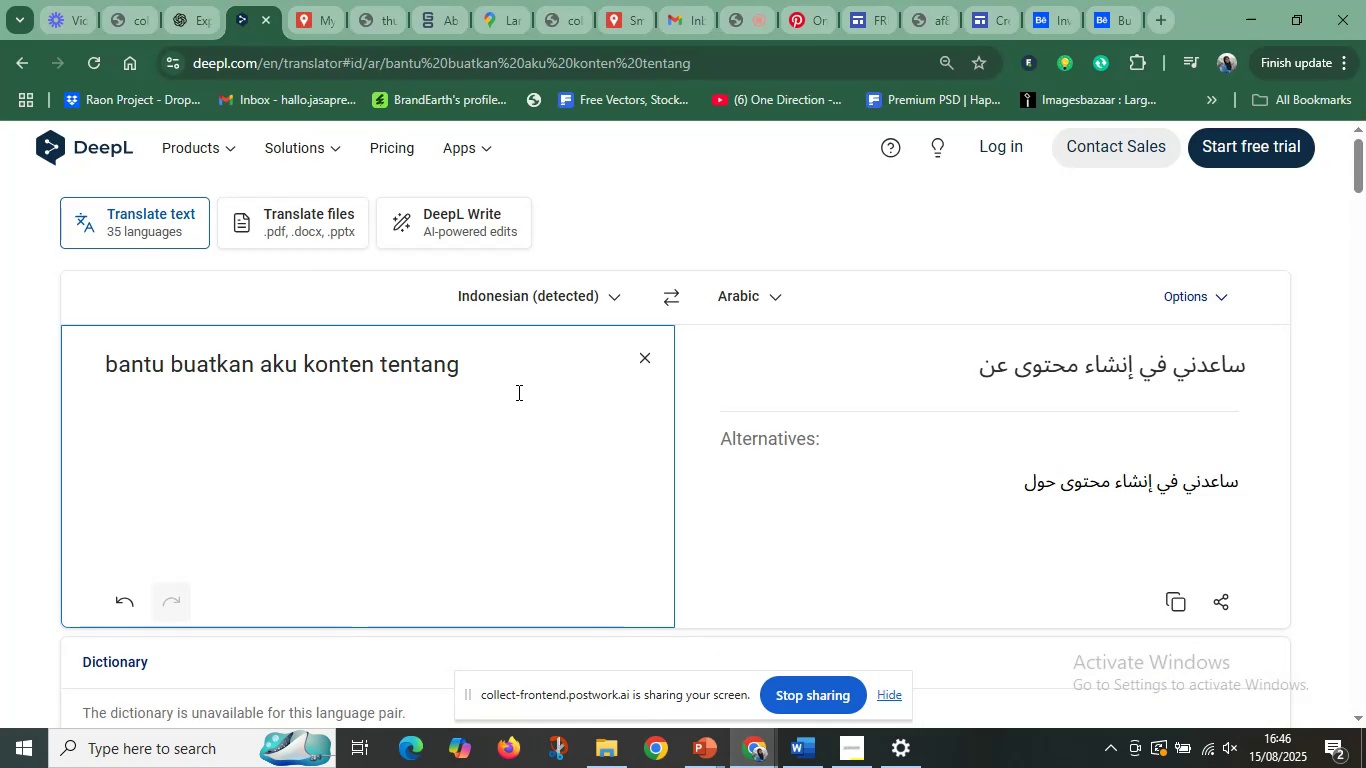 
key(Control+V)
 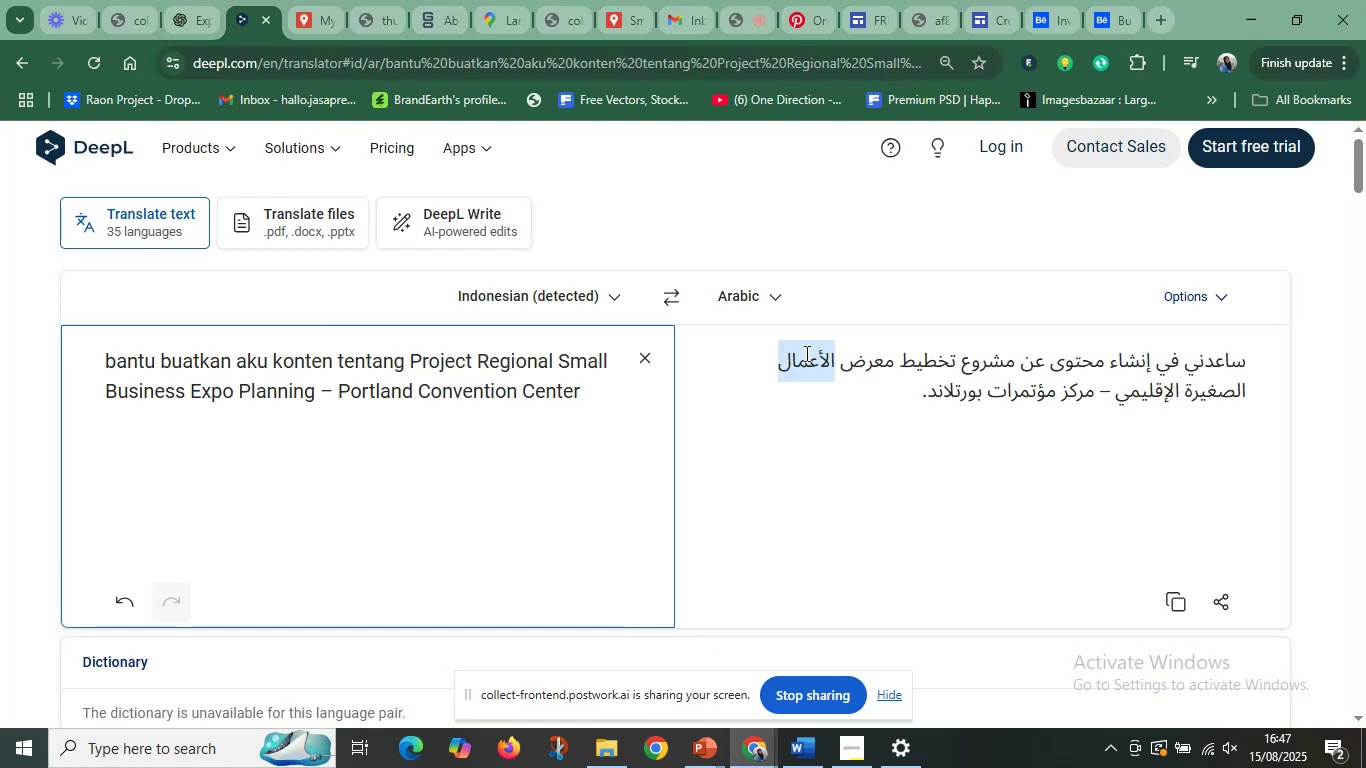 
wait(6.44)
 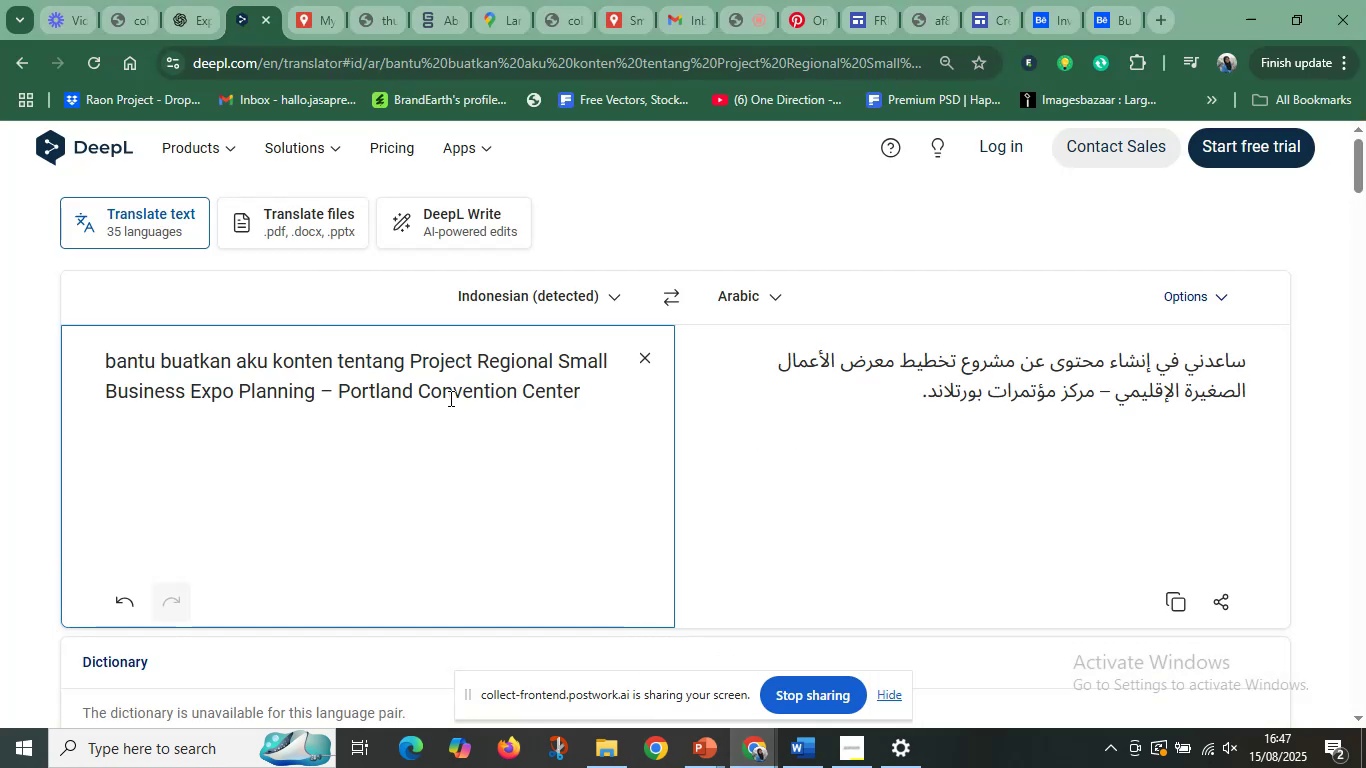 
left_click([752, 291])
 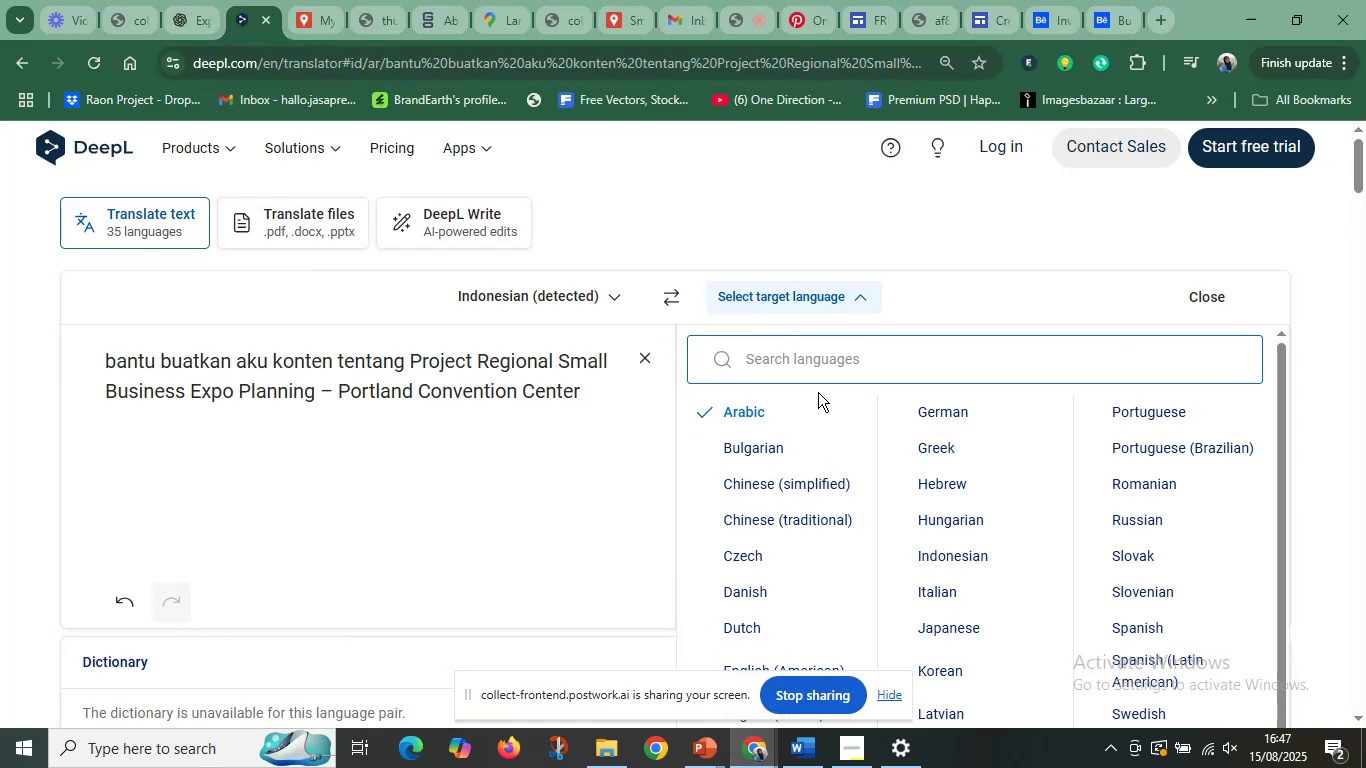 
type(engl)
 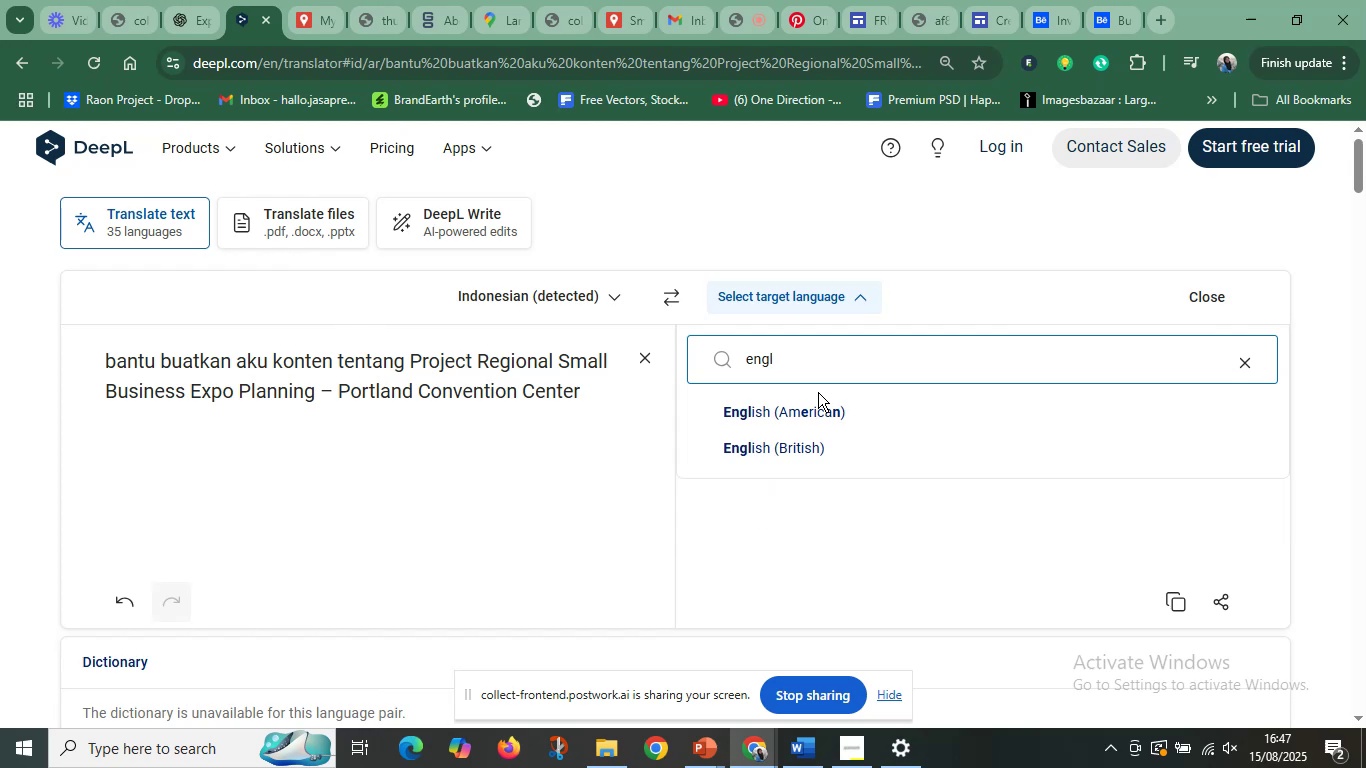 
key(Enter)
 